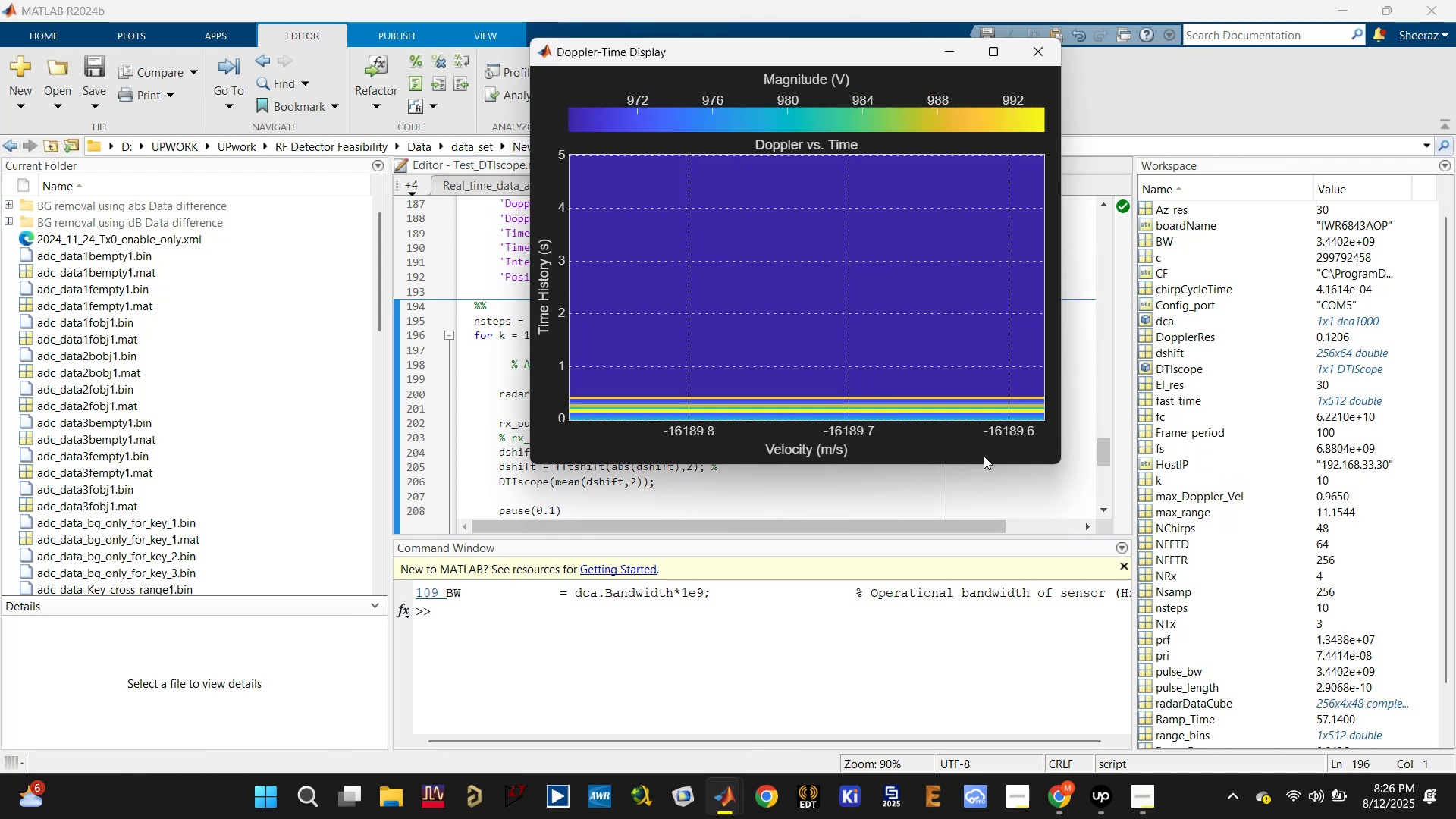 
wait(13.18)
 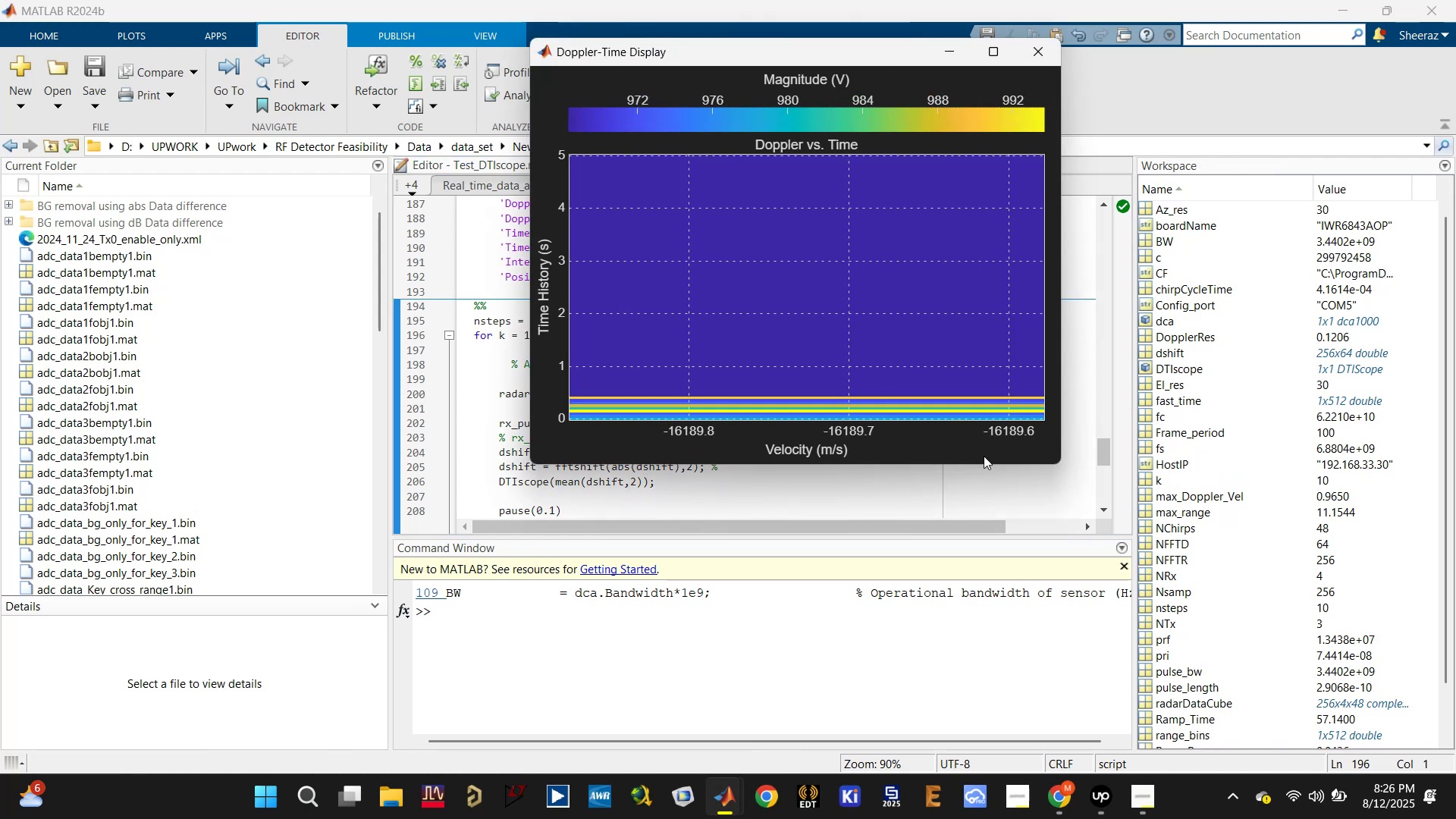 
left_click([1046, 52])
 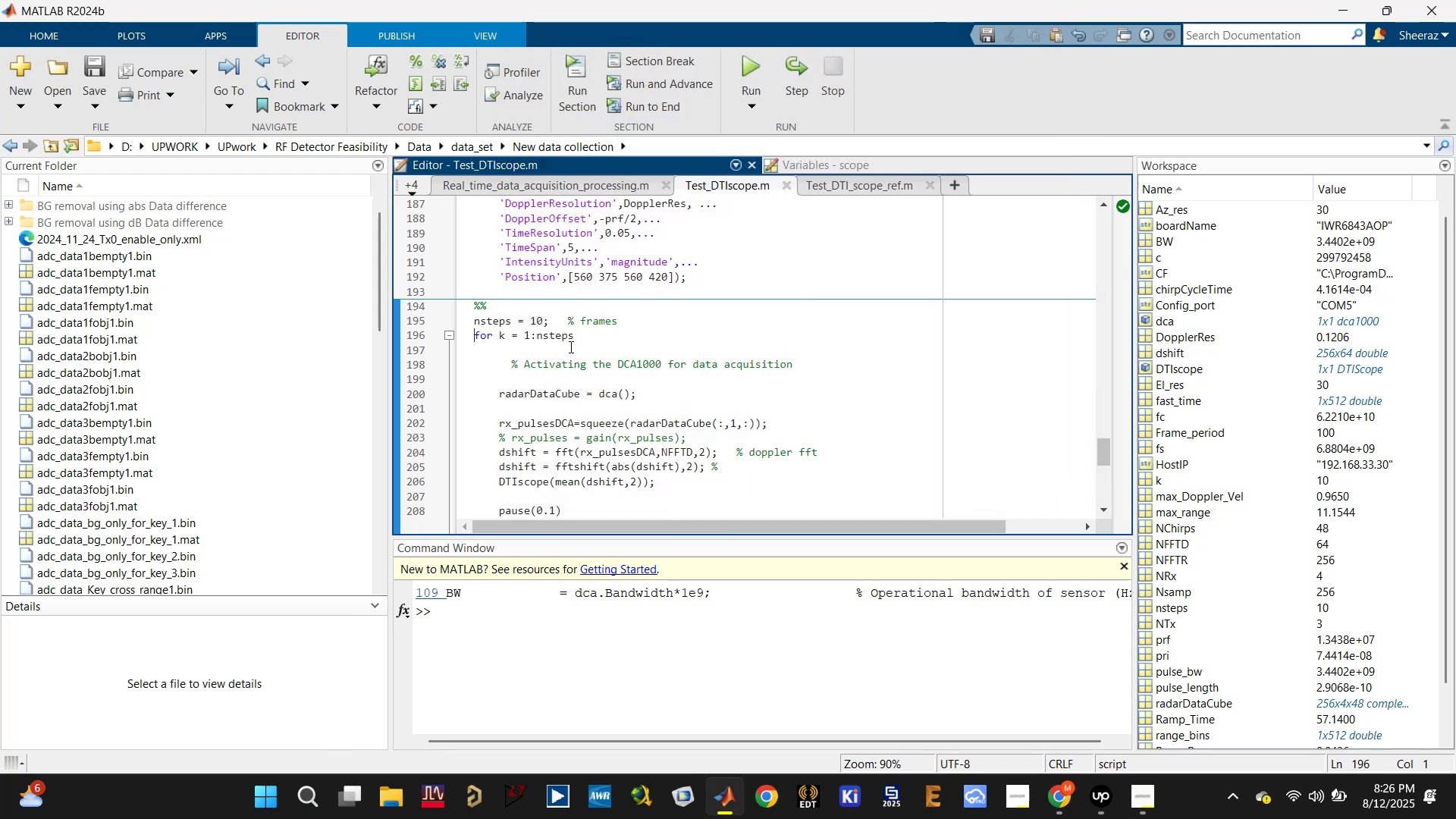 
left_click([545, 318])
 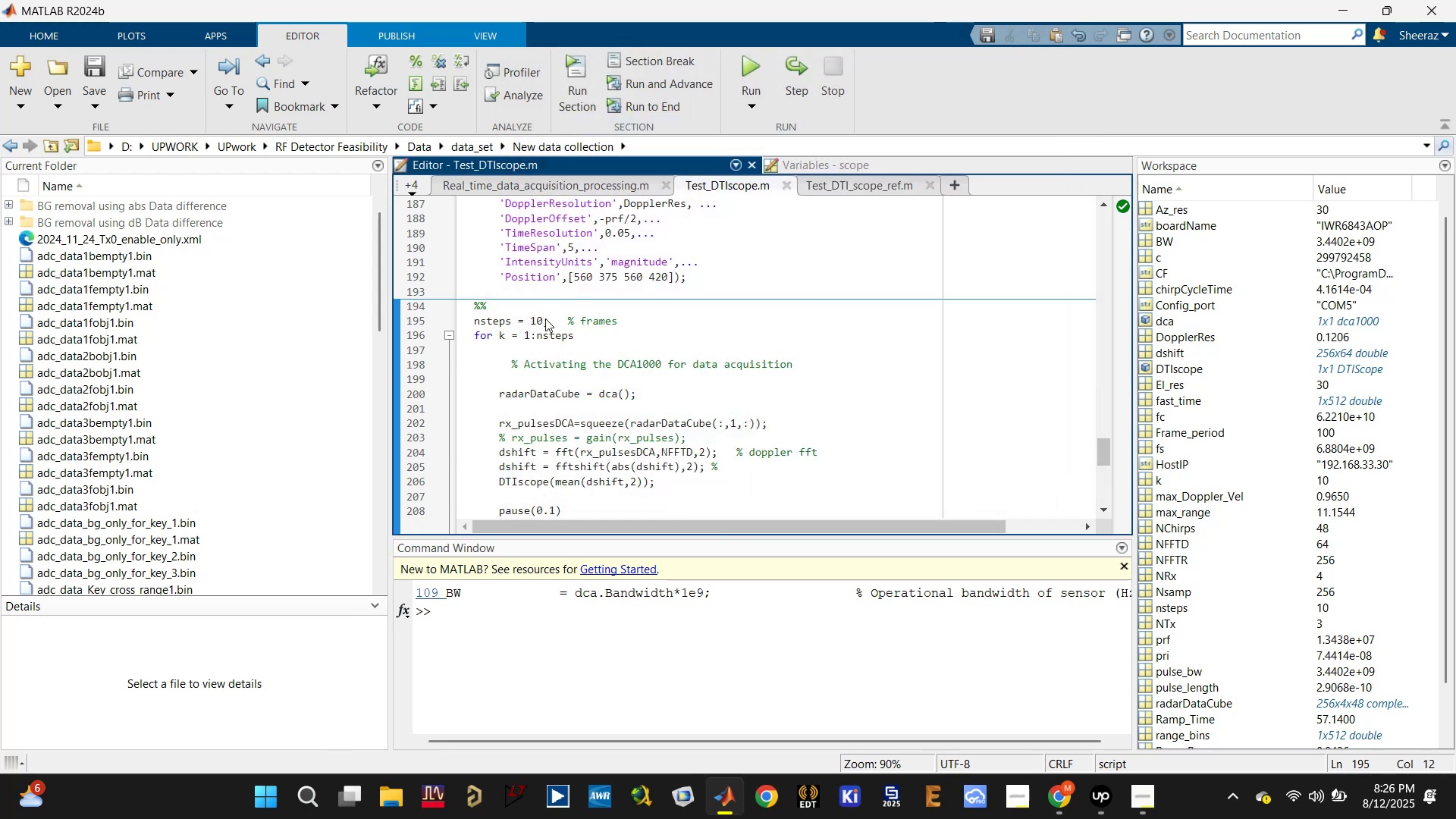 
key(0)
 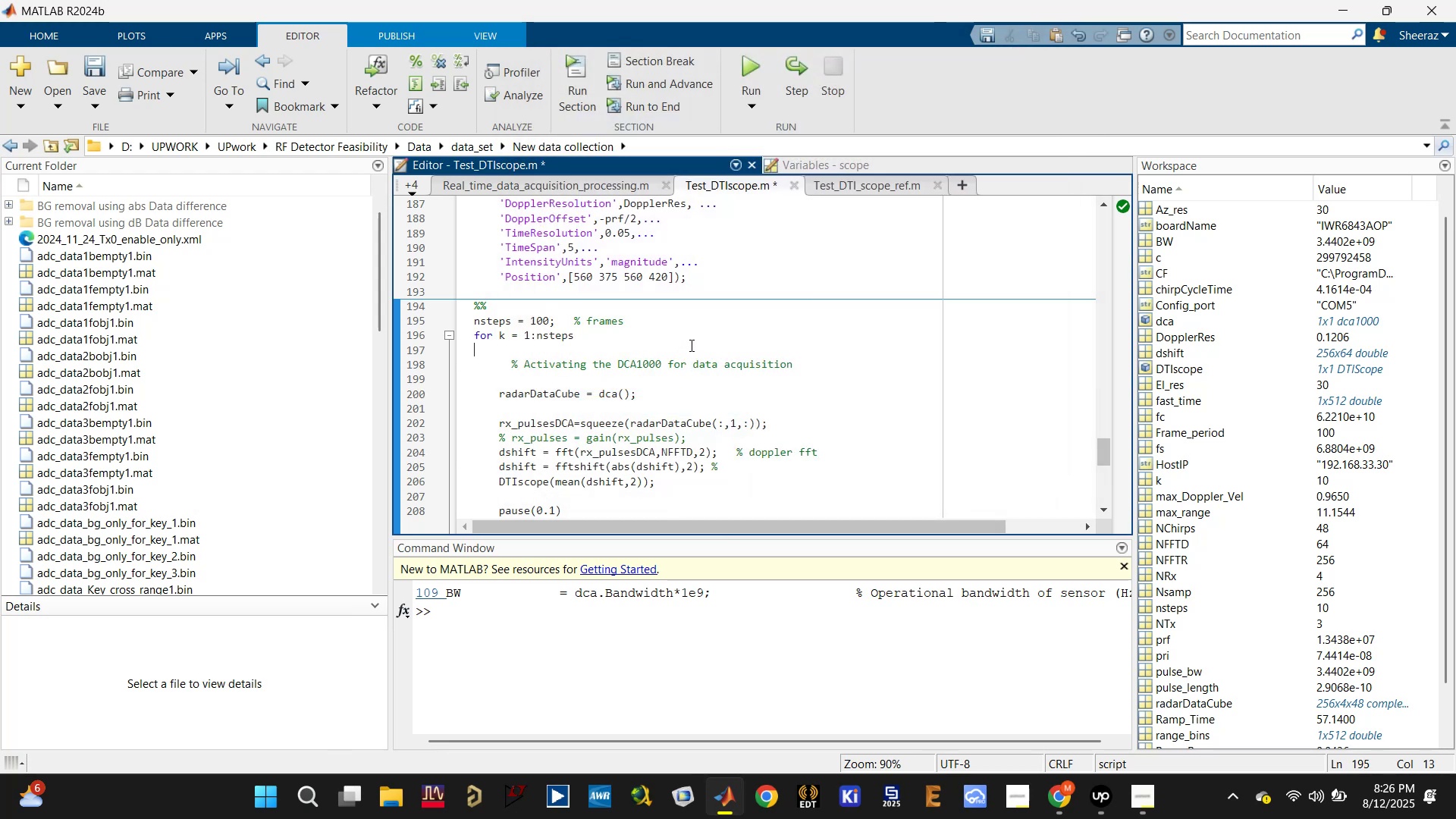 
key(Control+S)
 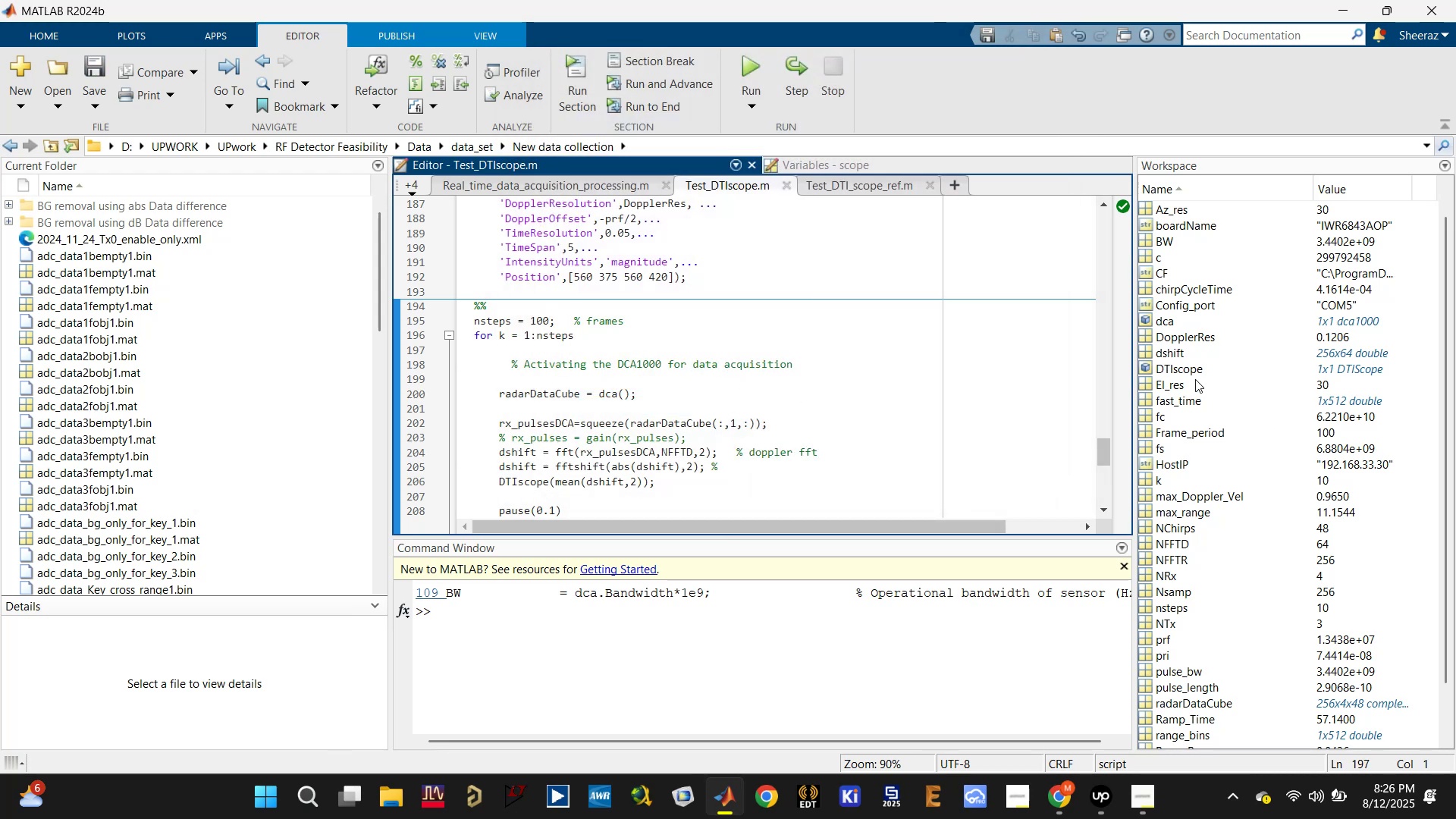 
double_click([1191, 371])
 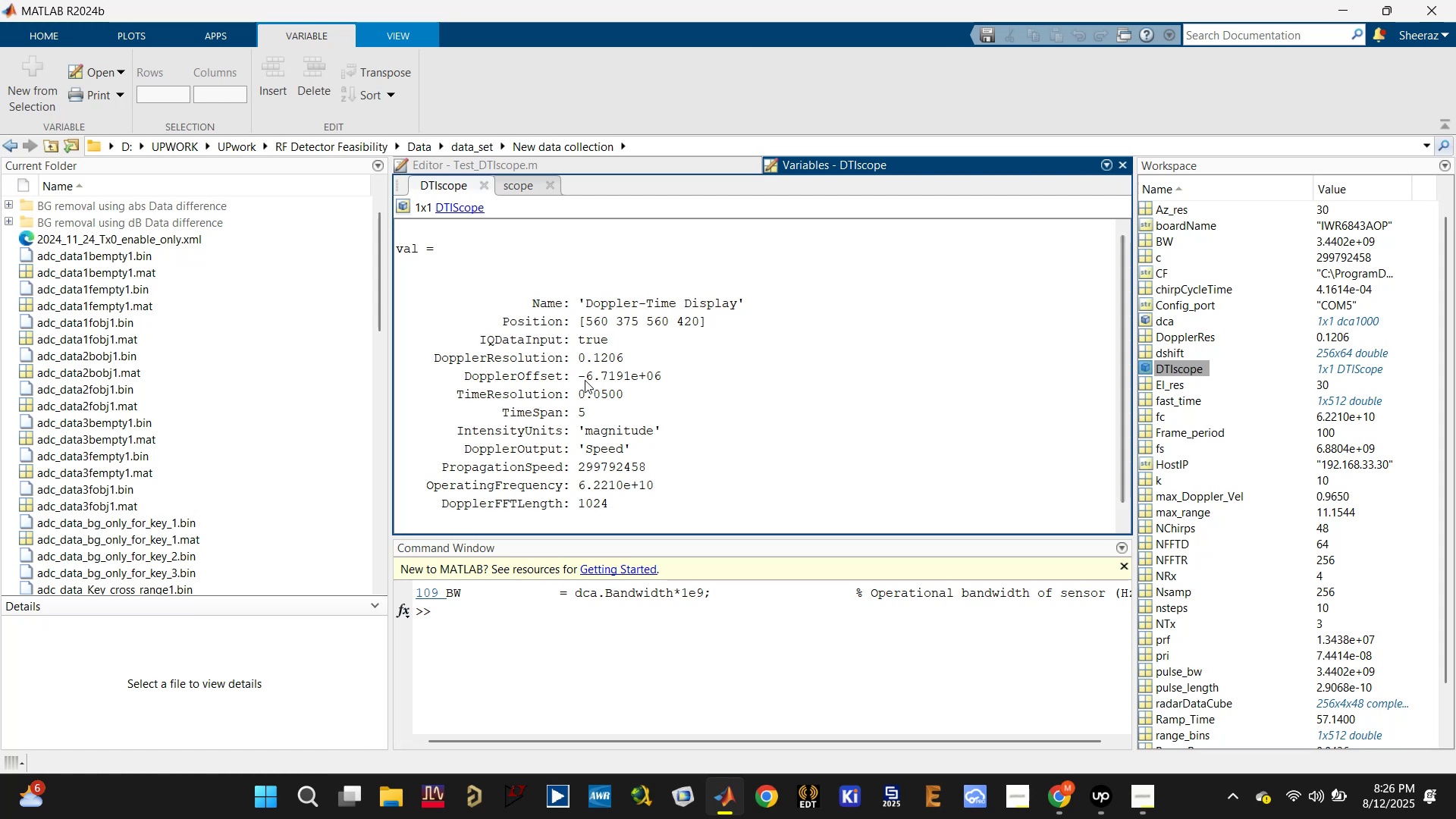 
double_click([598, 353])
 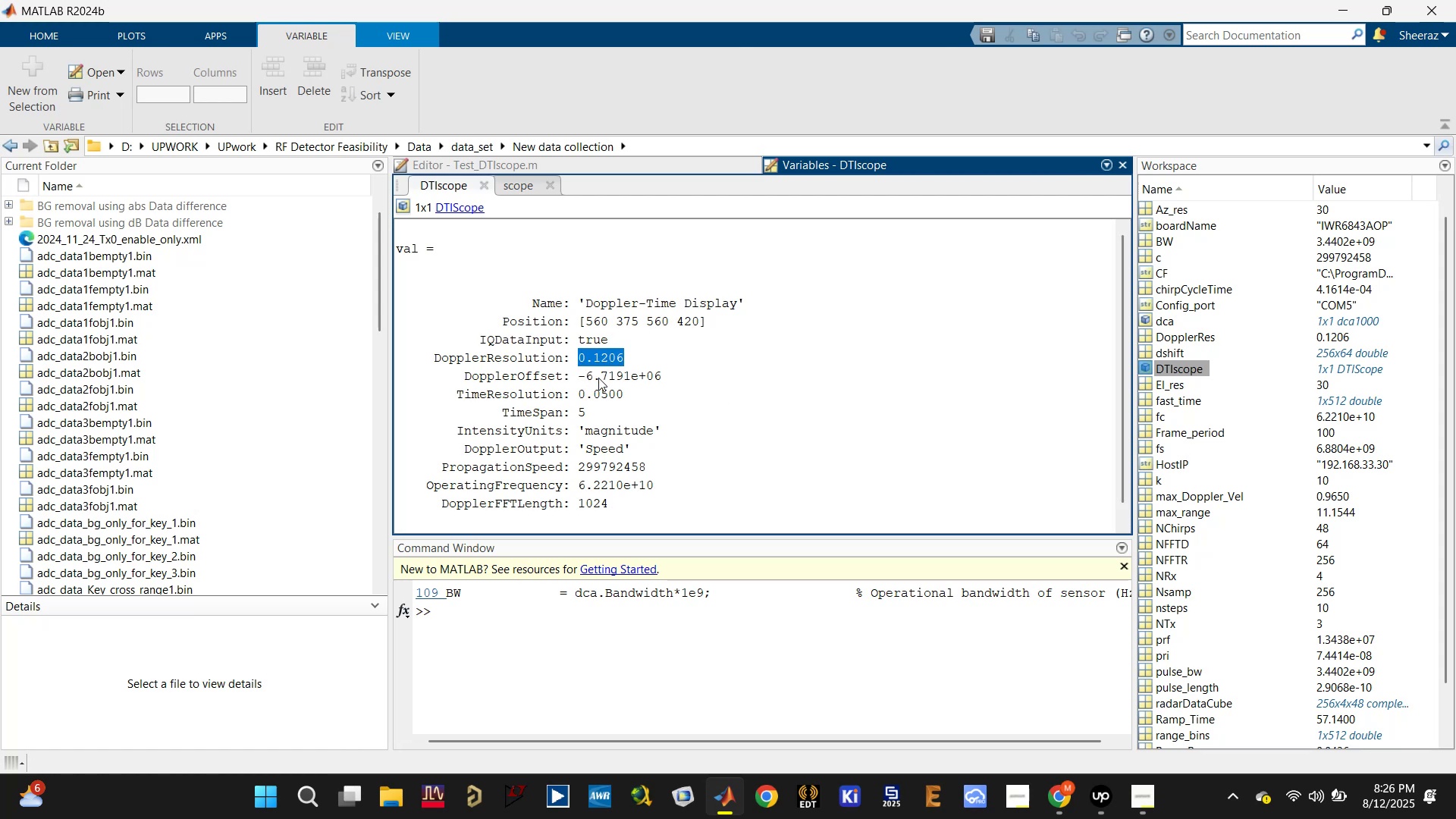 
triple_click([598, 379])
 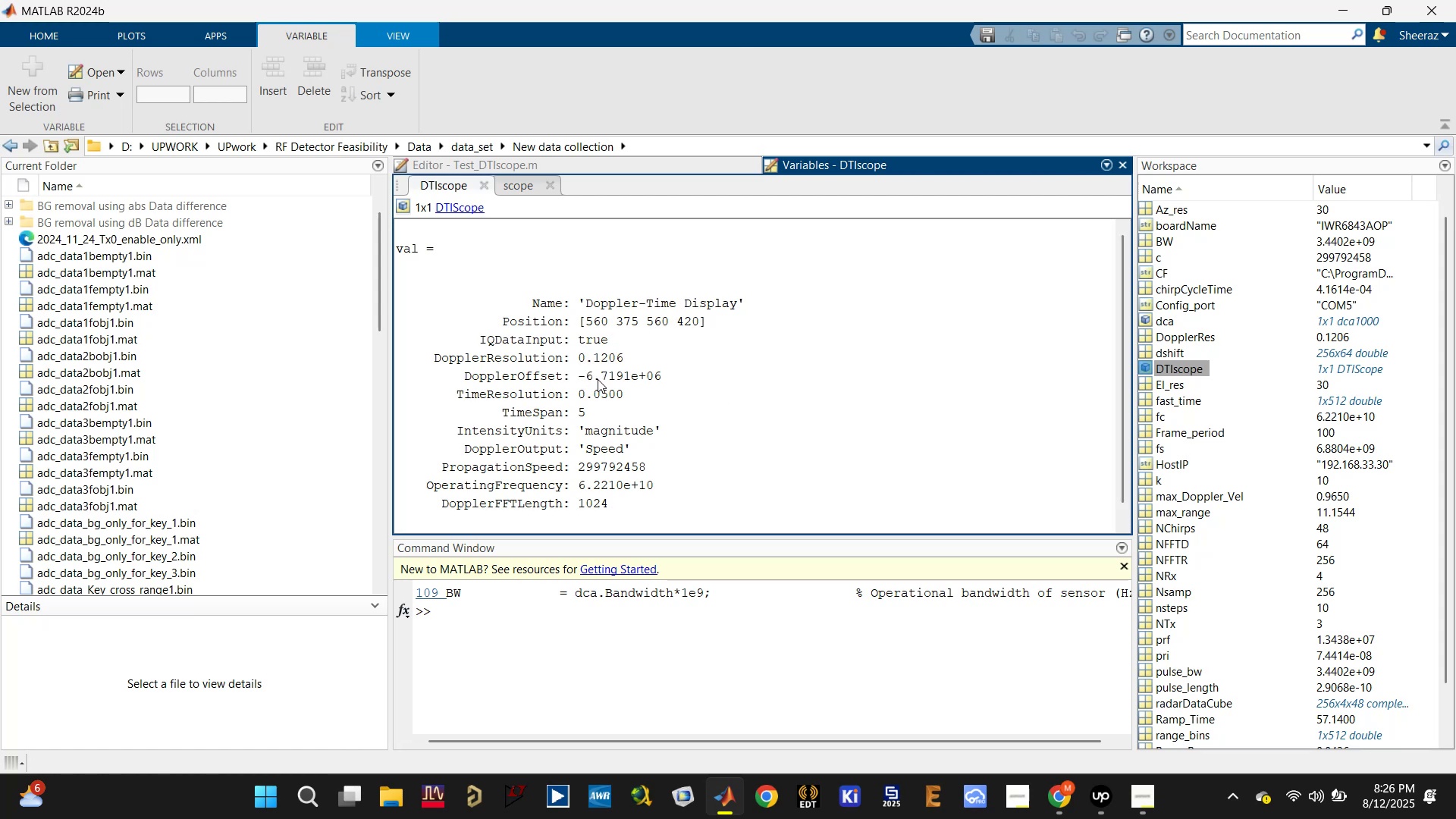 
triple_click([598, 379])
 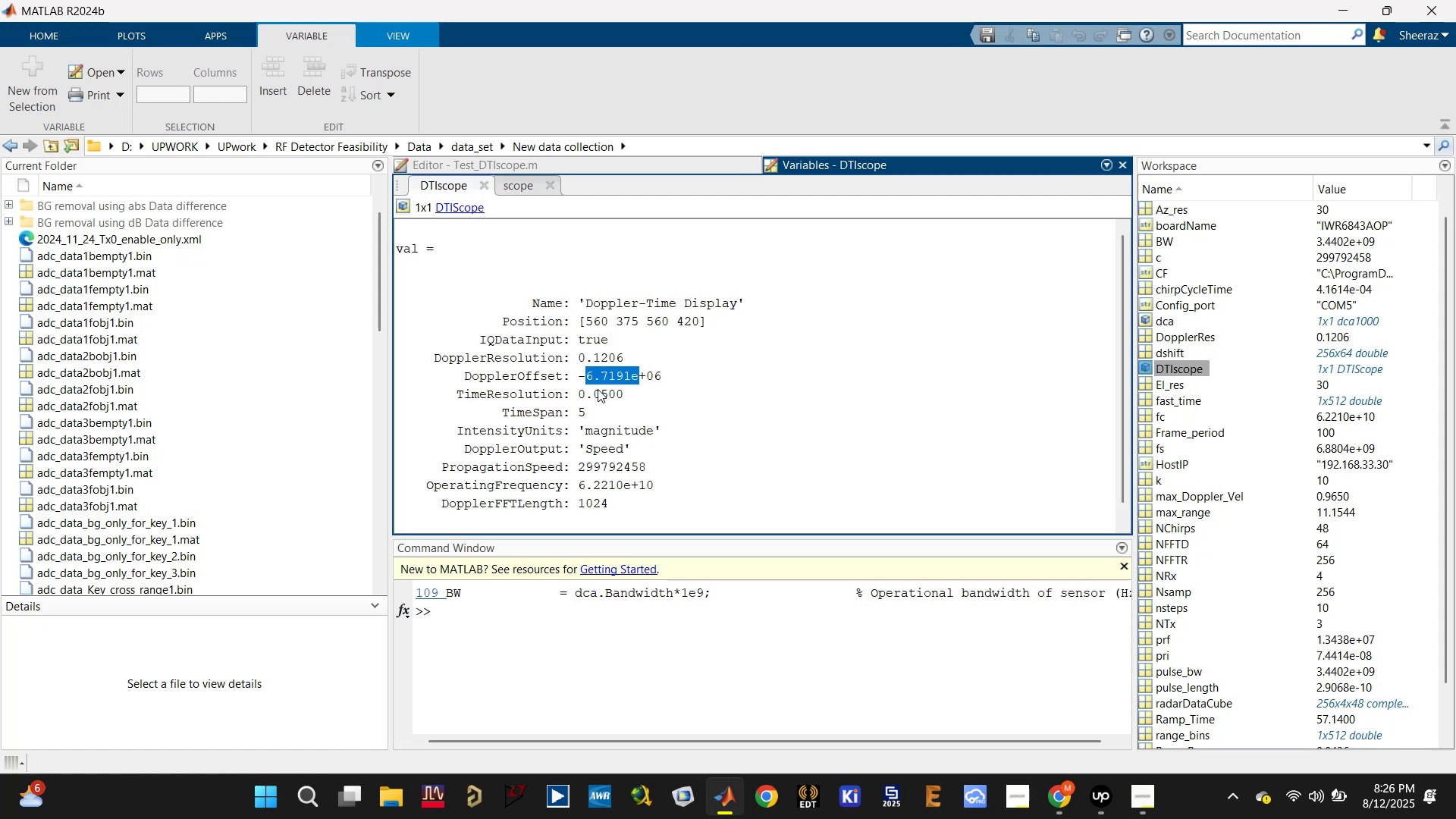 
double_click([598, 389])
 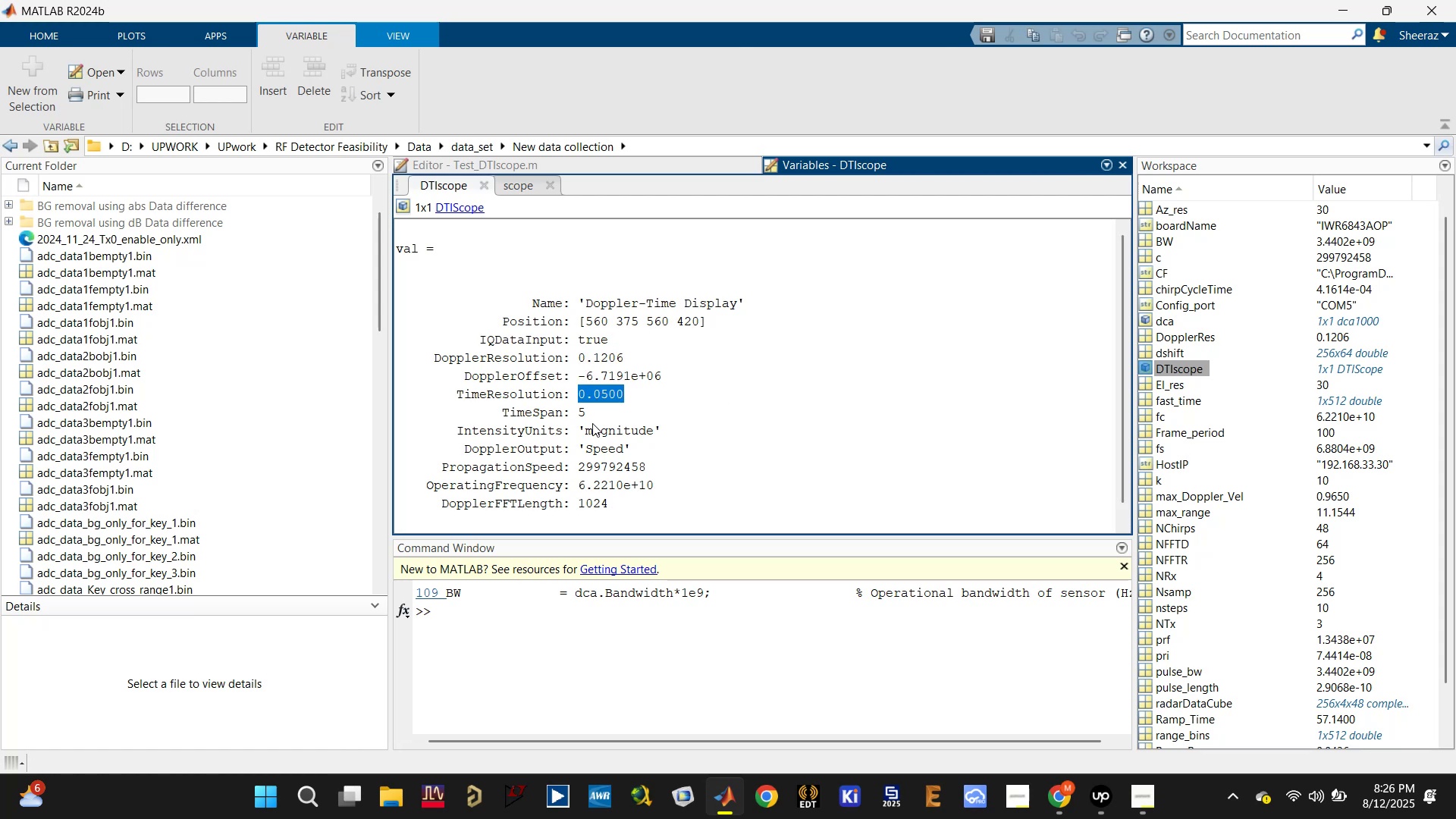 
left_click([595, 433])
 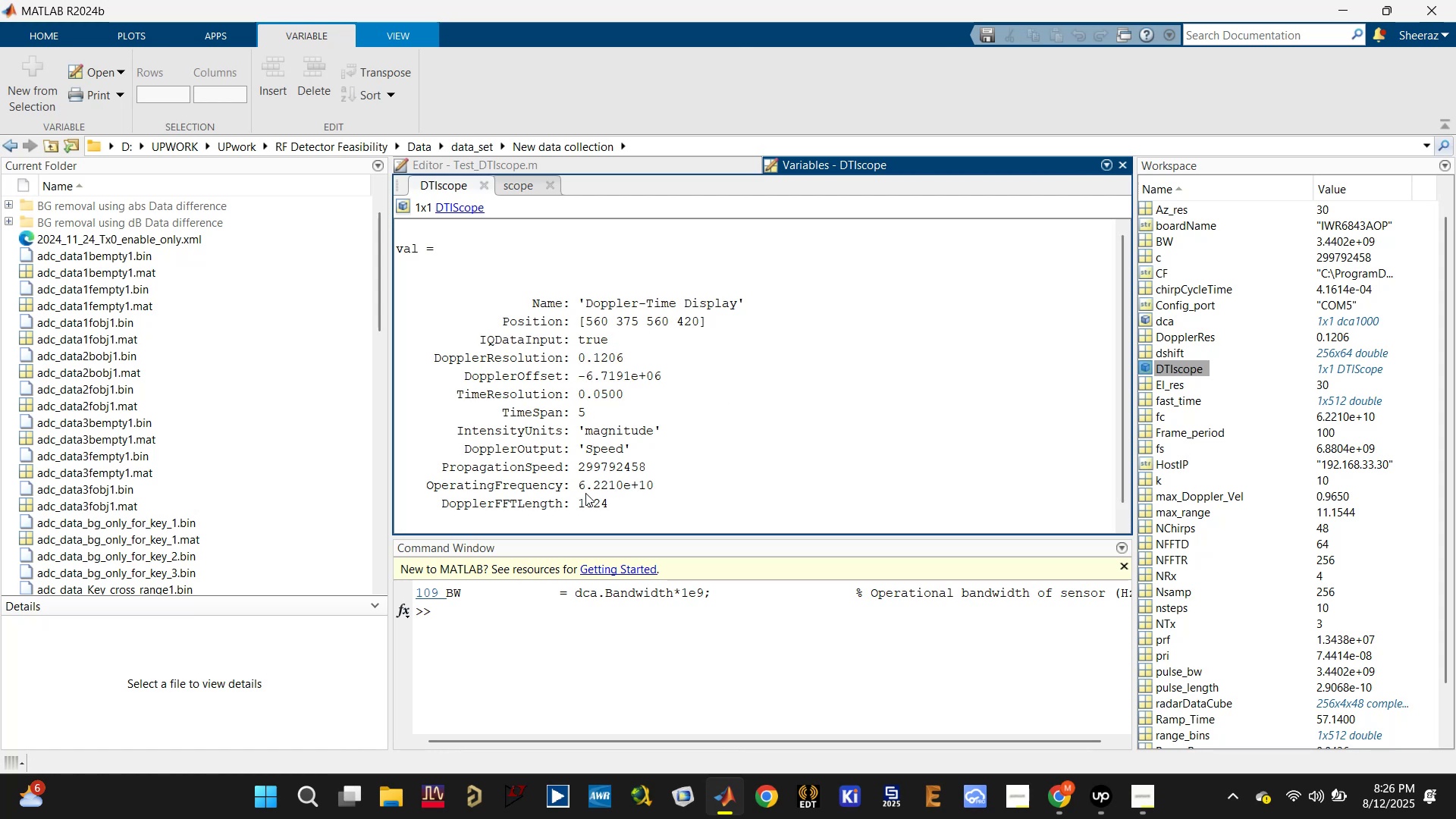 
double_click([596, 504])
 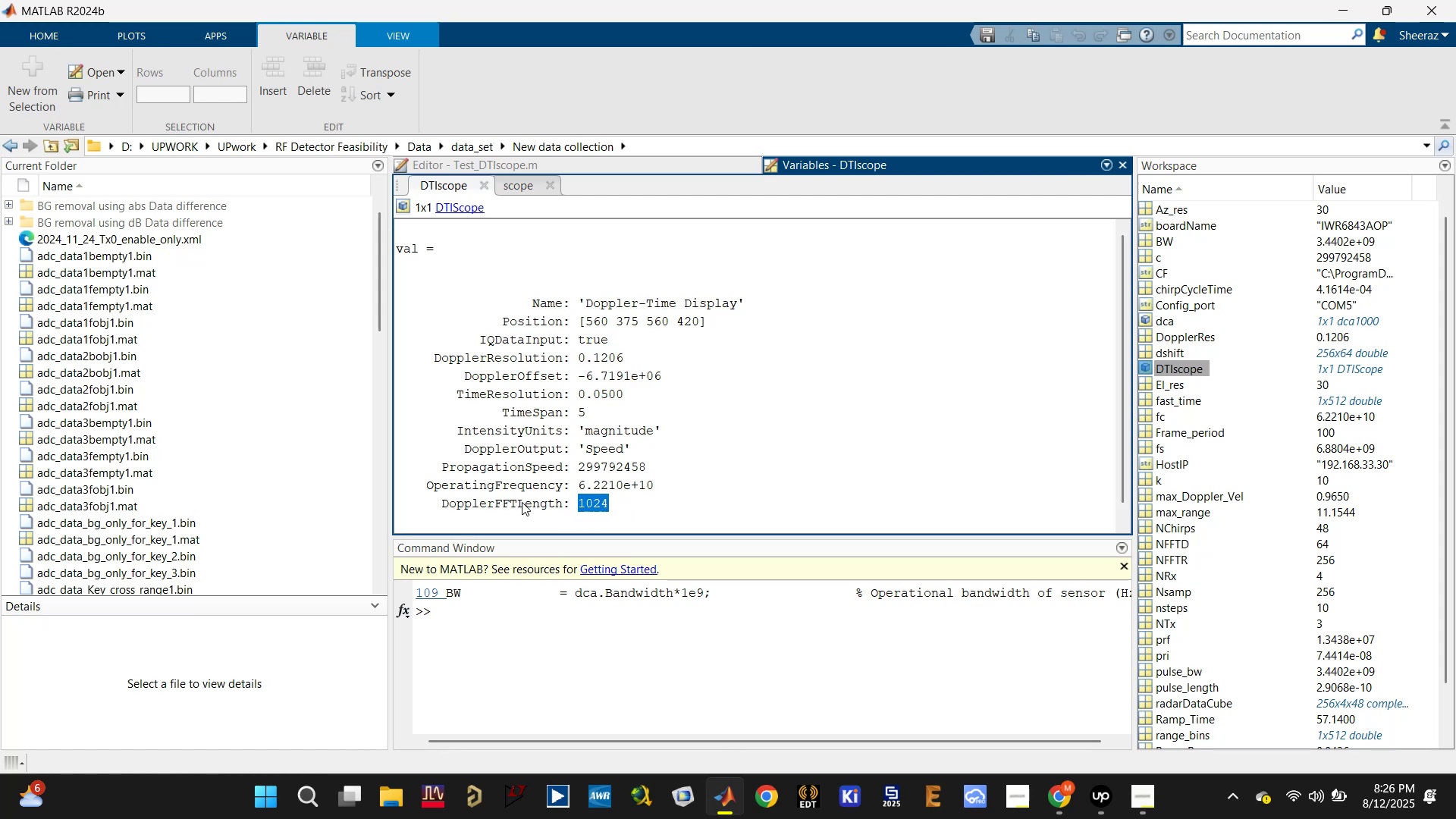 
double_click([522, 502])
 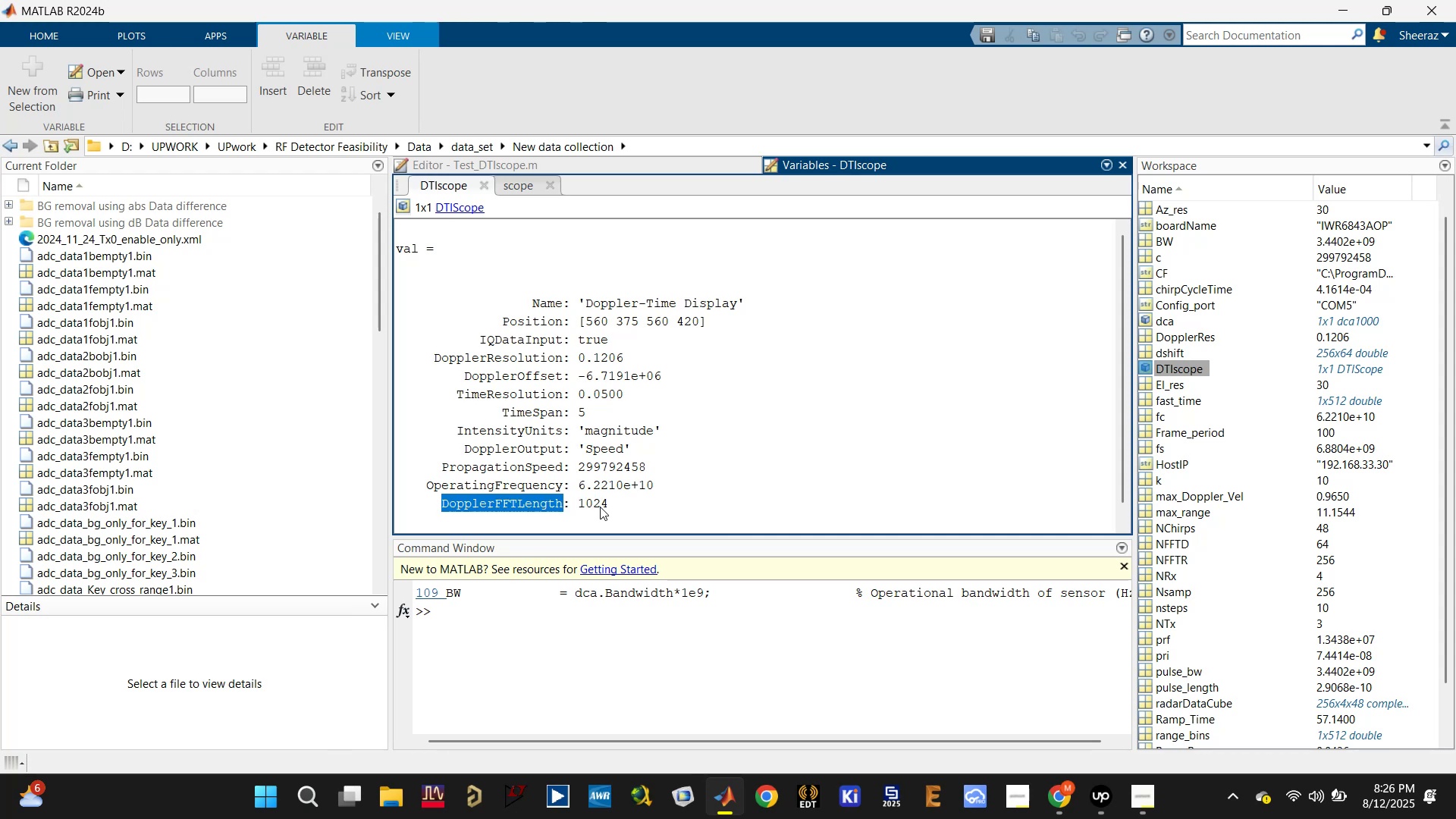 
double_click([599, 505])
 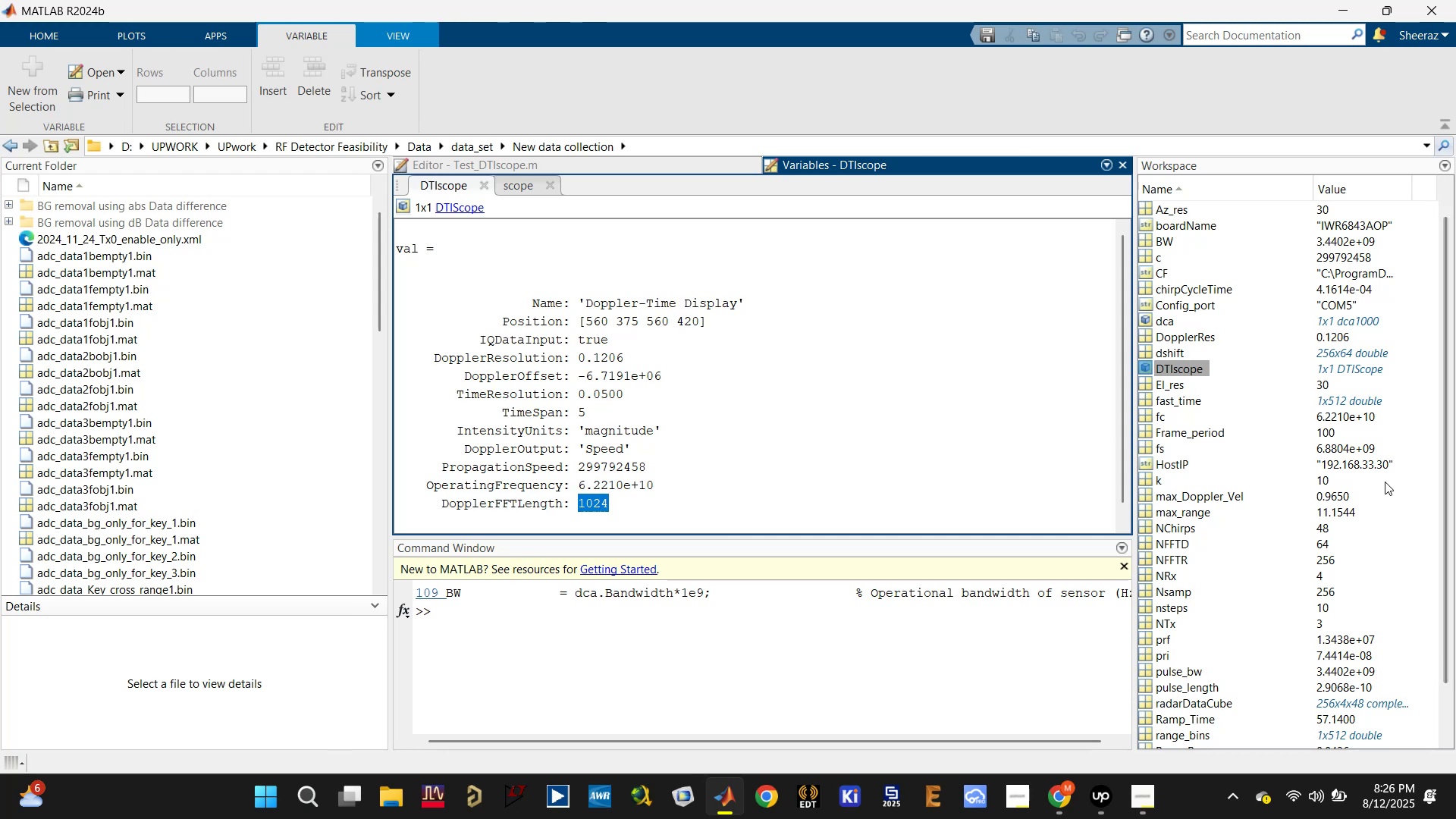 
wait(7.44)
 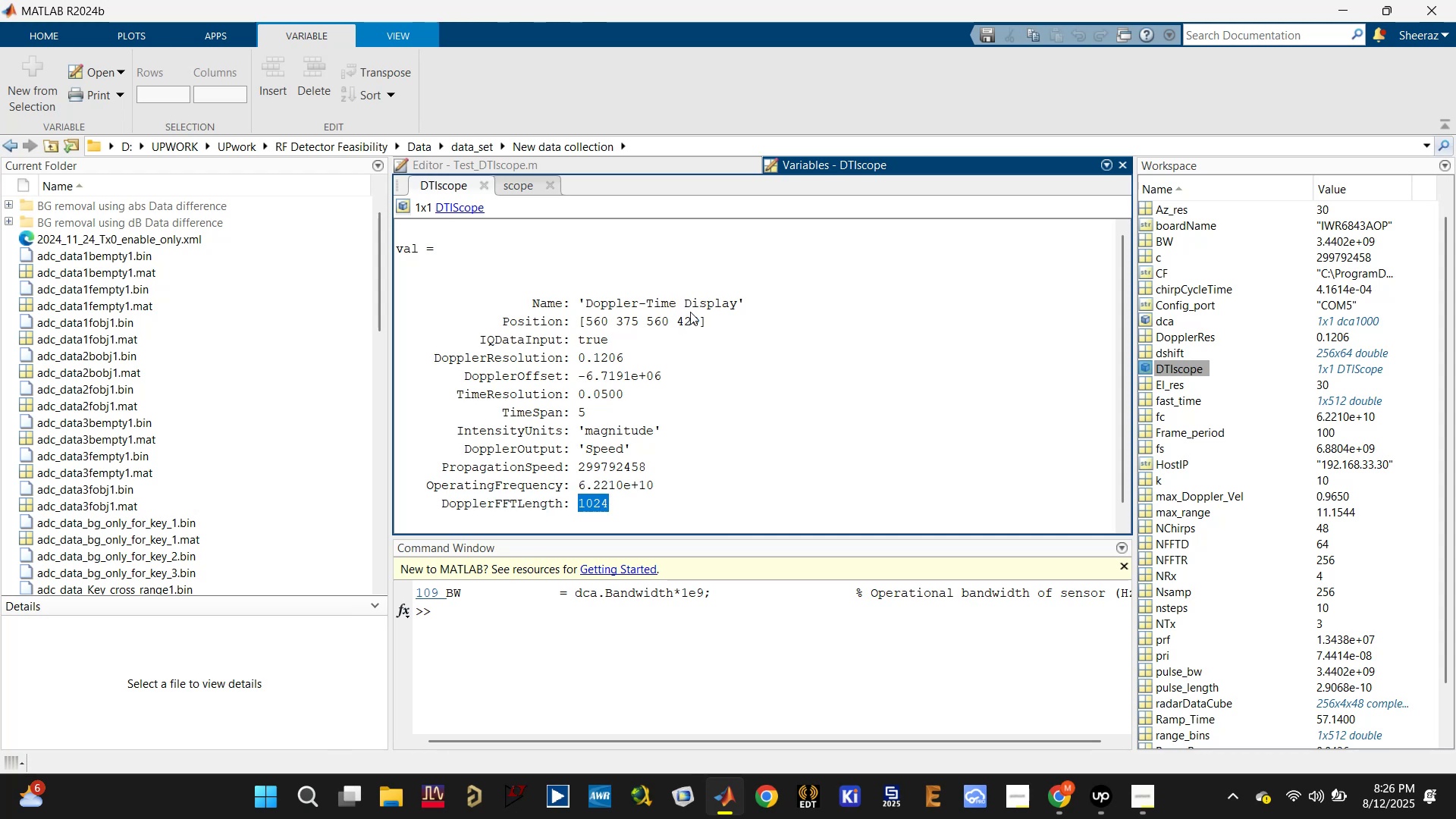 
scroll: coordinate [1240, 325], scroll_direction: down, amount: 3.0
 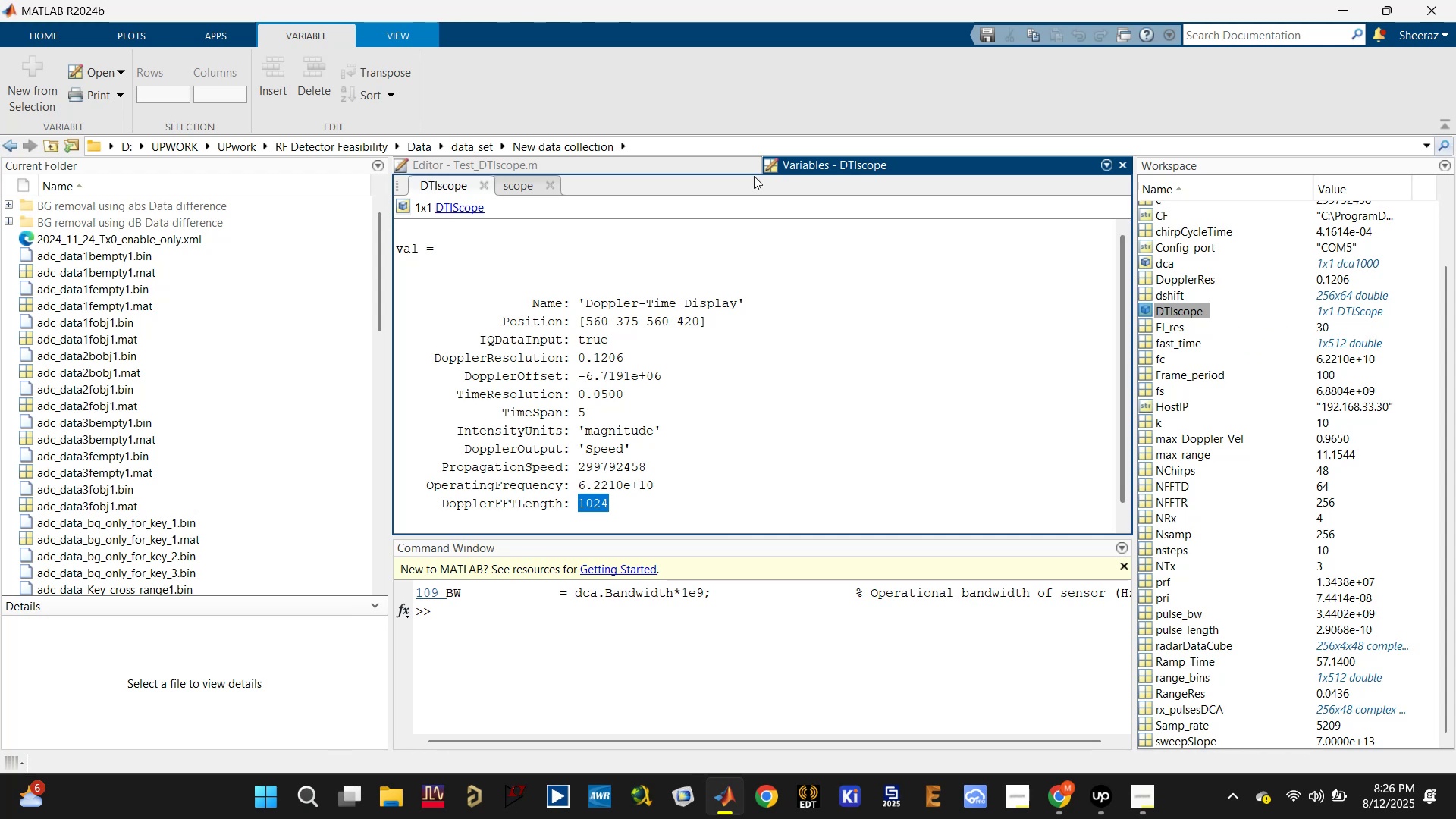 
left_click([646, 171])
 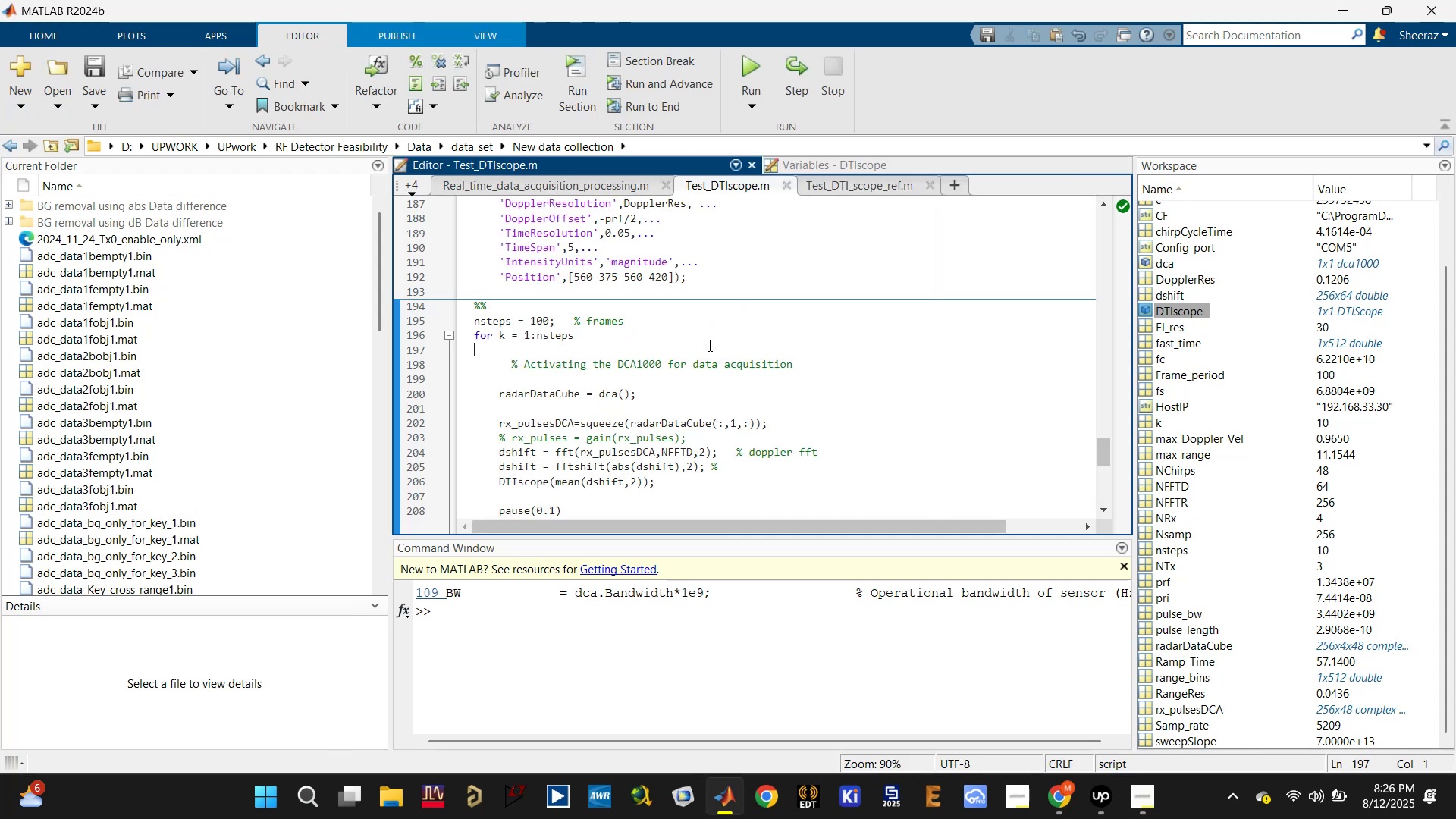 
scroll: coordinate [740, 364], scroll_direction: none, amount: 0.0
 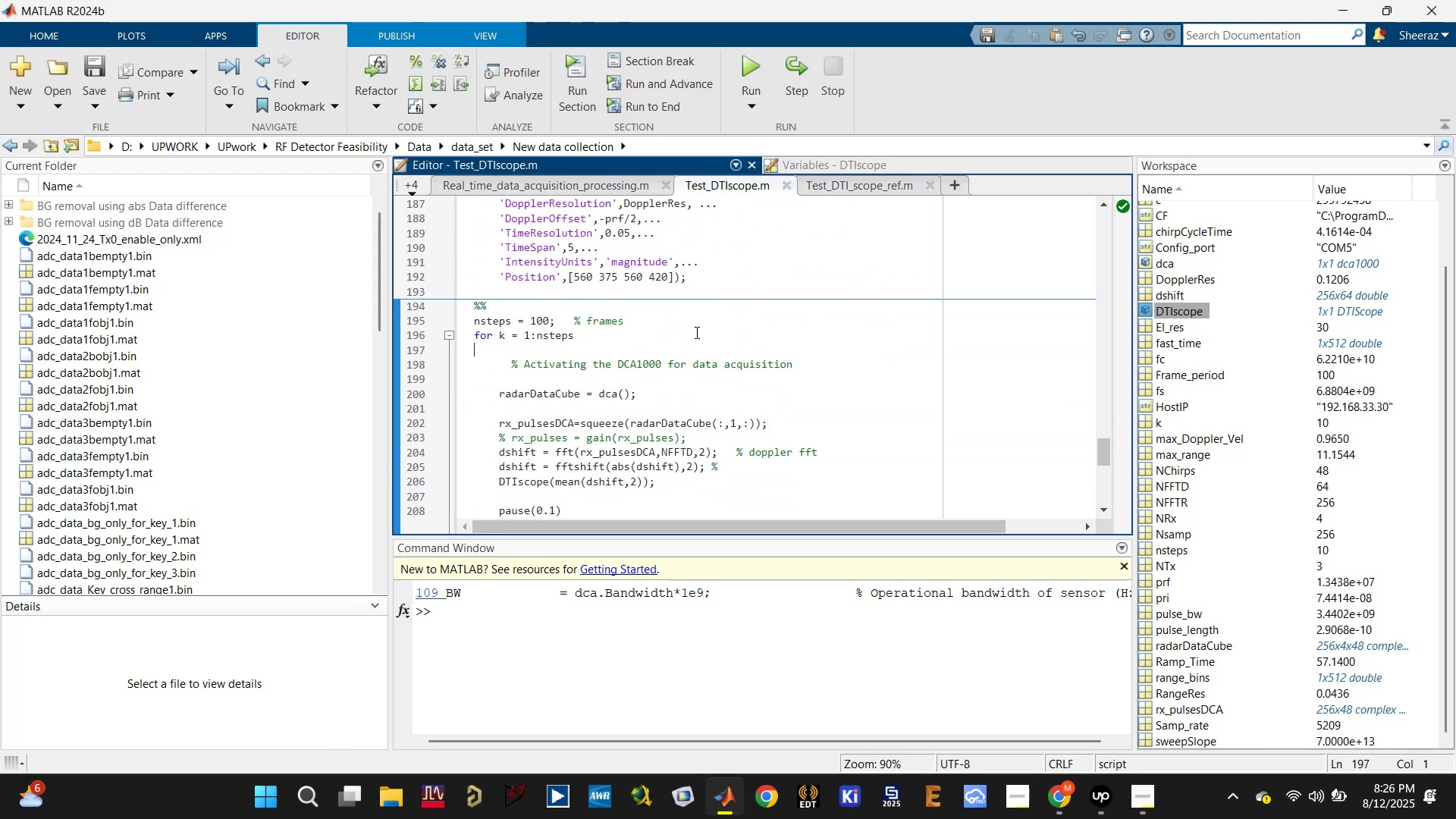 
scroll: coordinate [654, 322], scroll_direction: up, amount: 1.0
 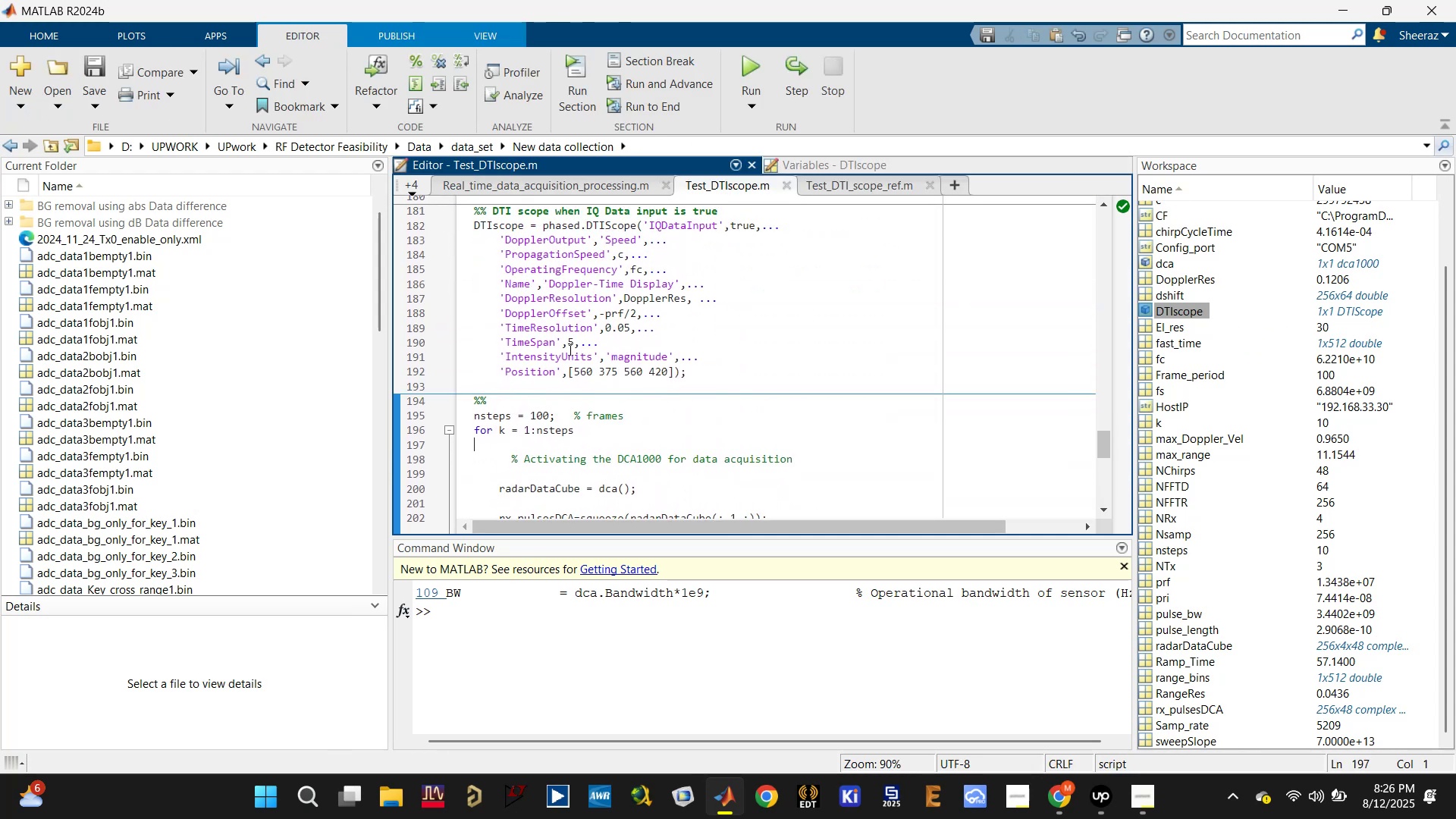 
left_click([570, 343])
 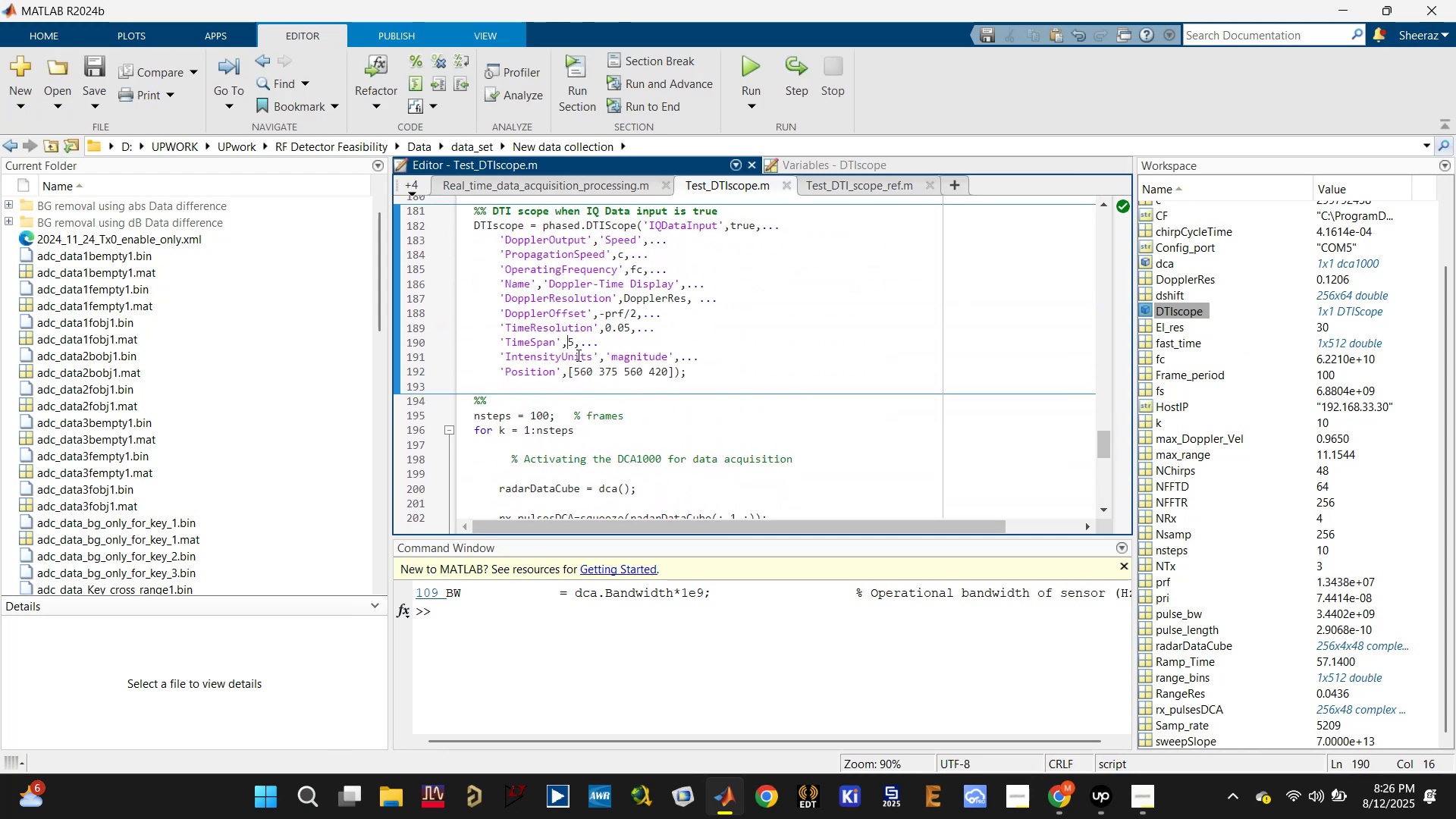 
left_click([578, 359])
 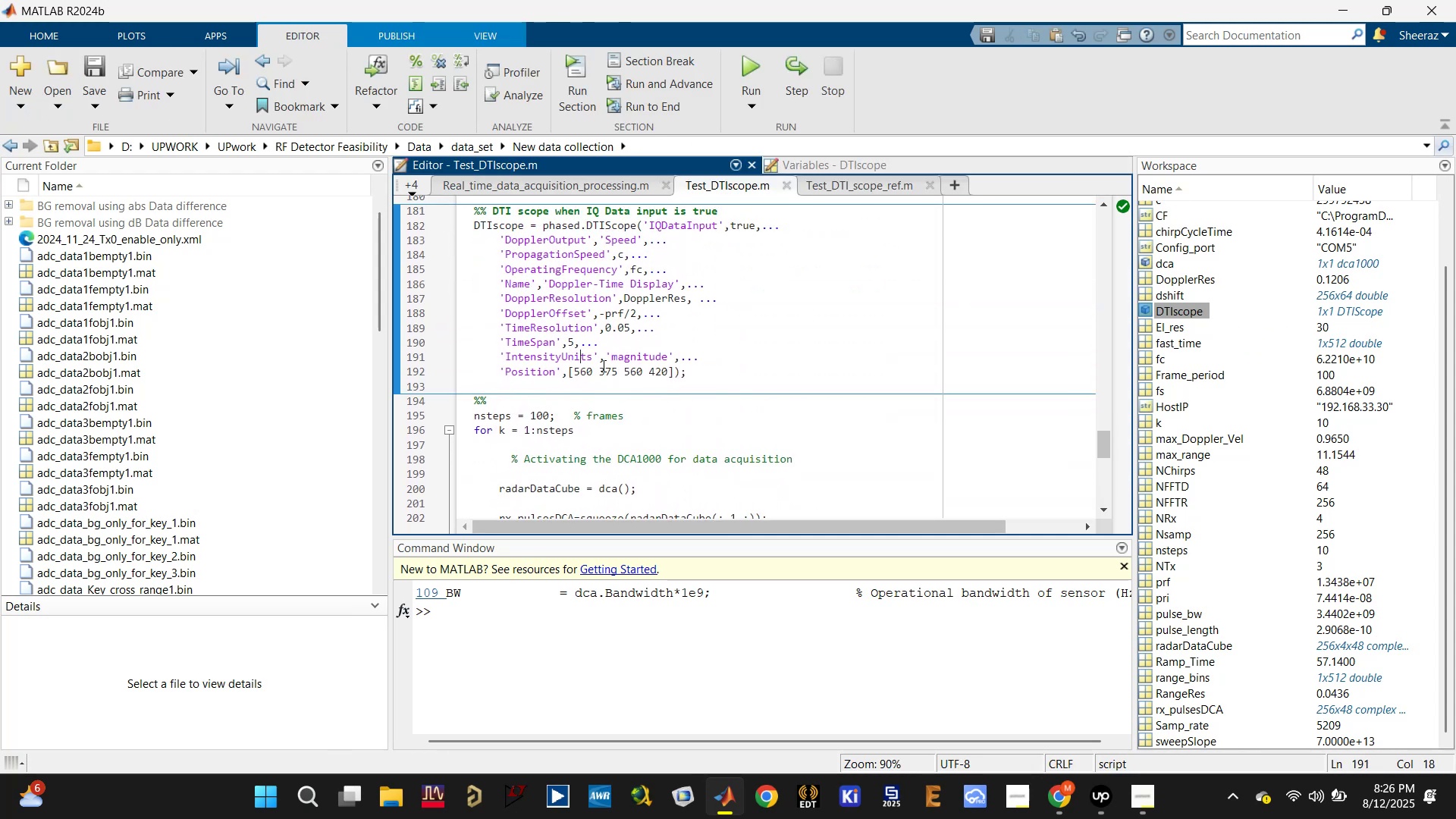 
double_click([607, 362])
 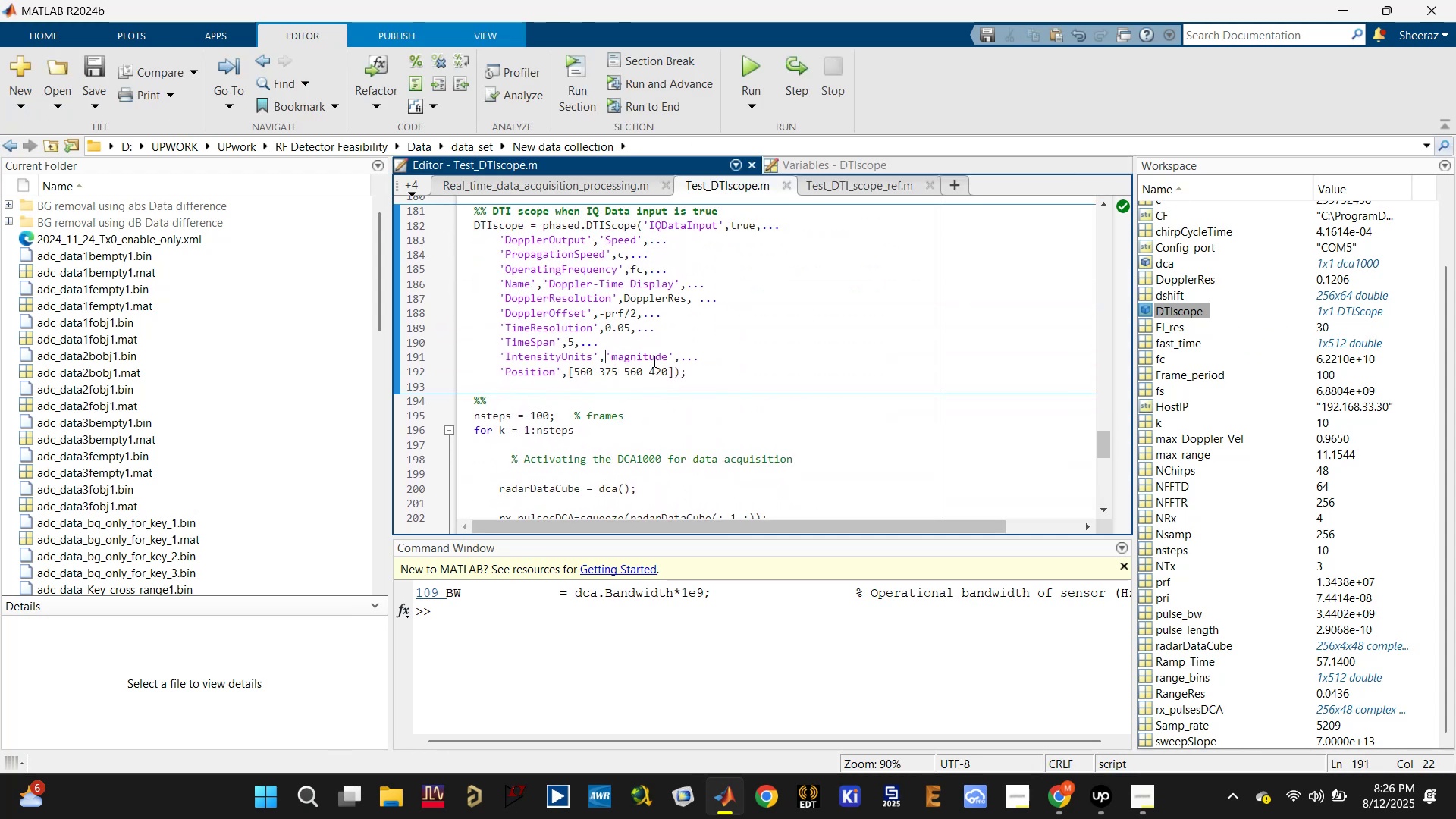 
triple_click([655, 362])
 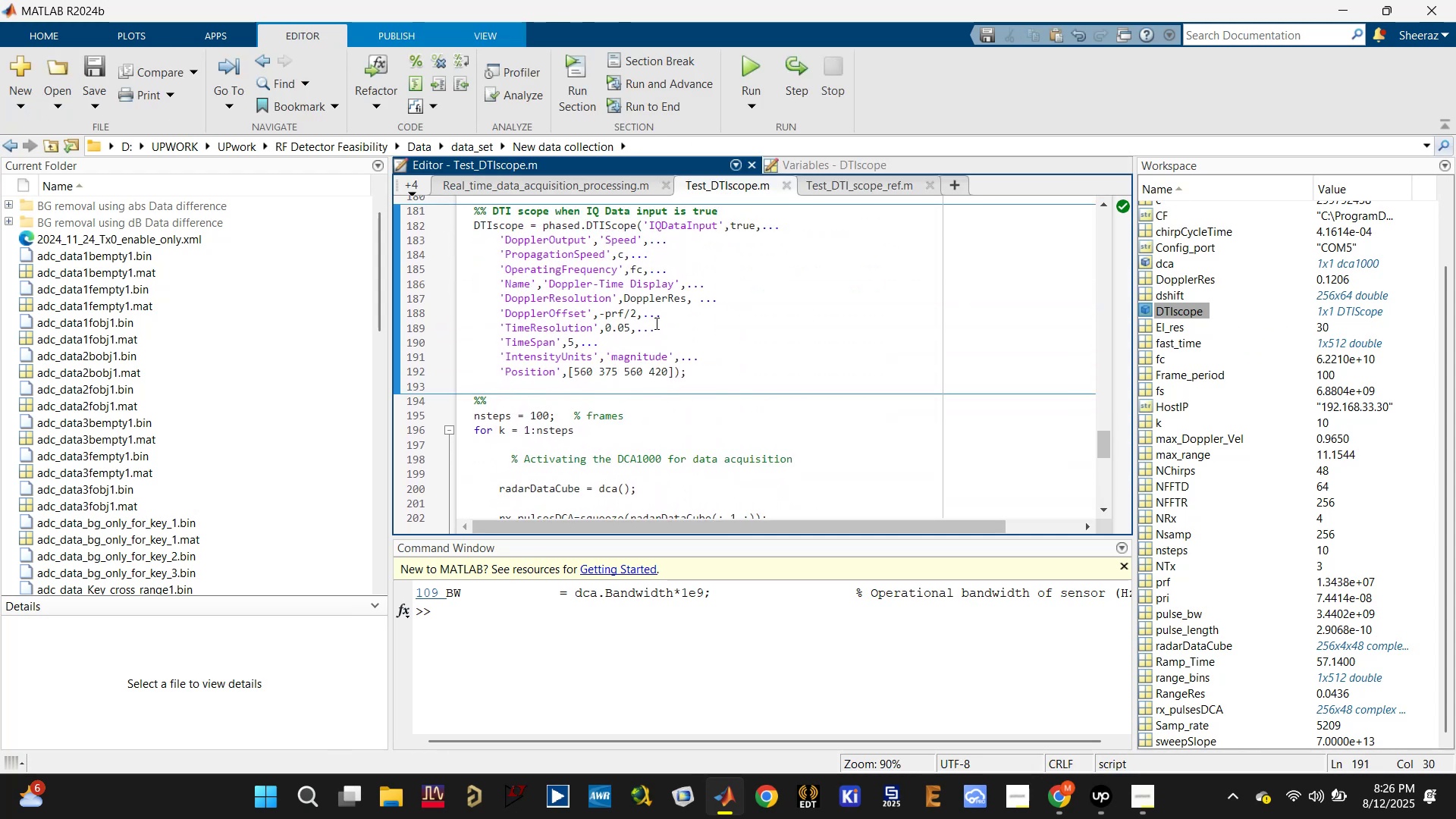 
left_click([659, 287])
 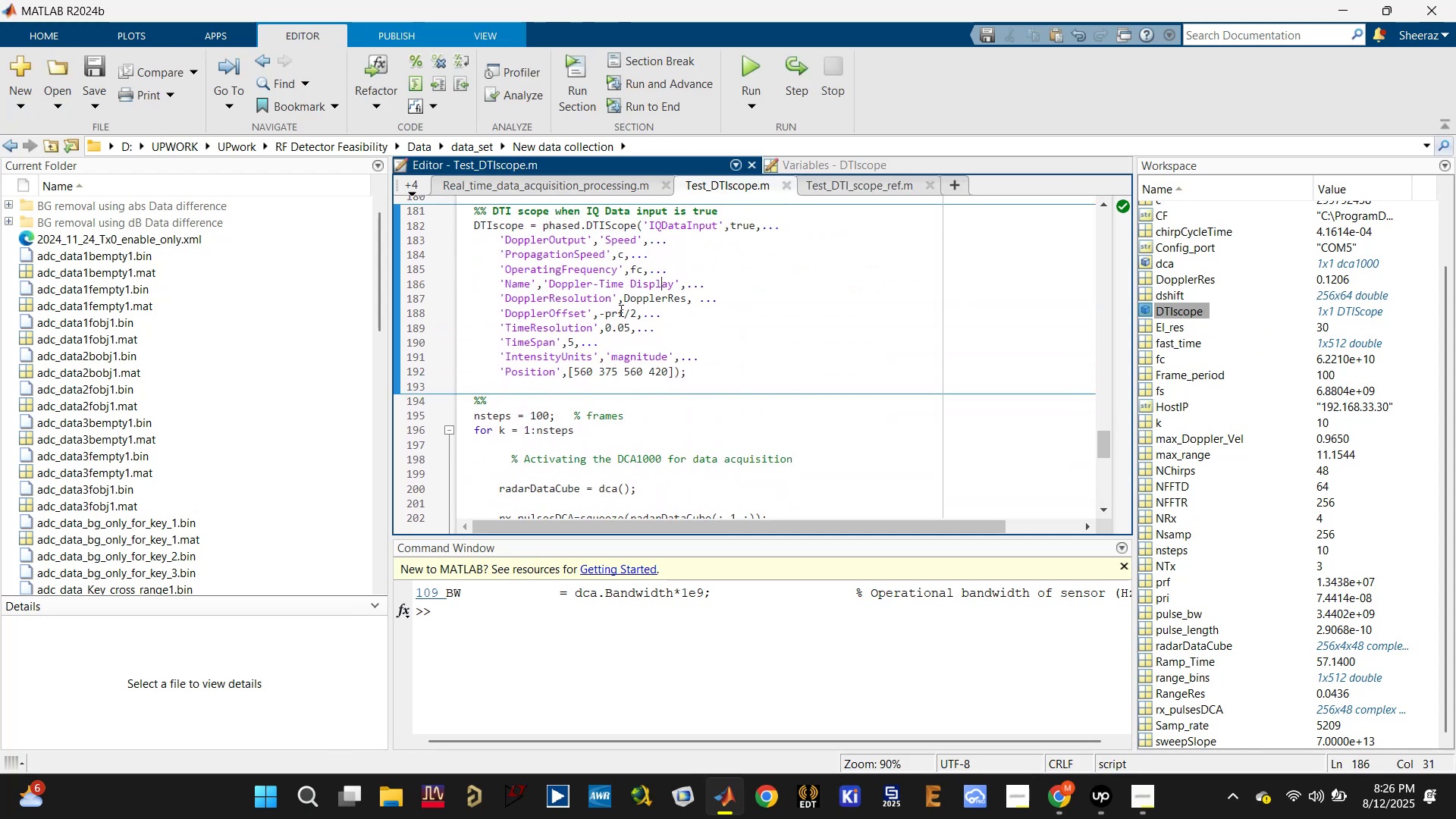 
left_click([605, 315])
 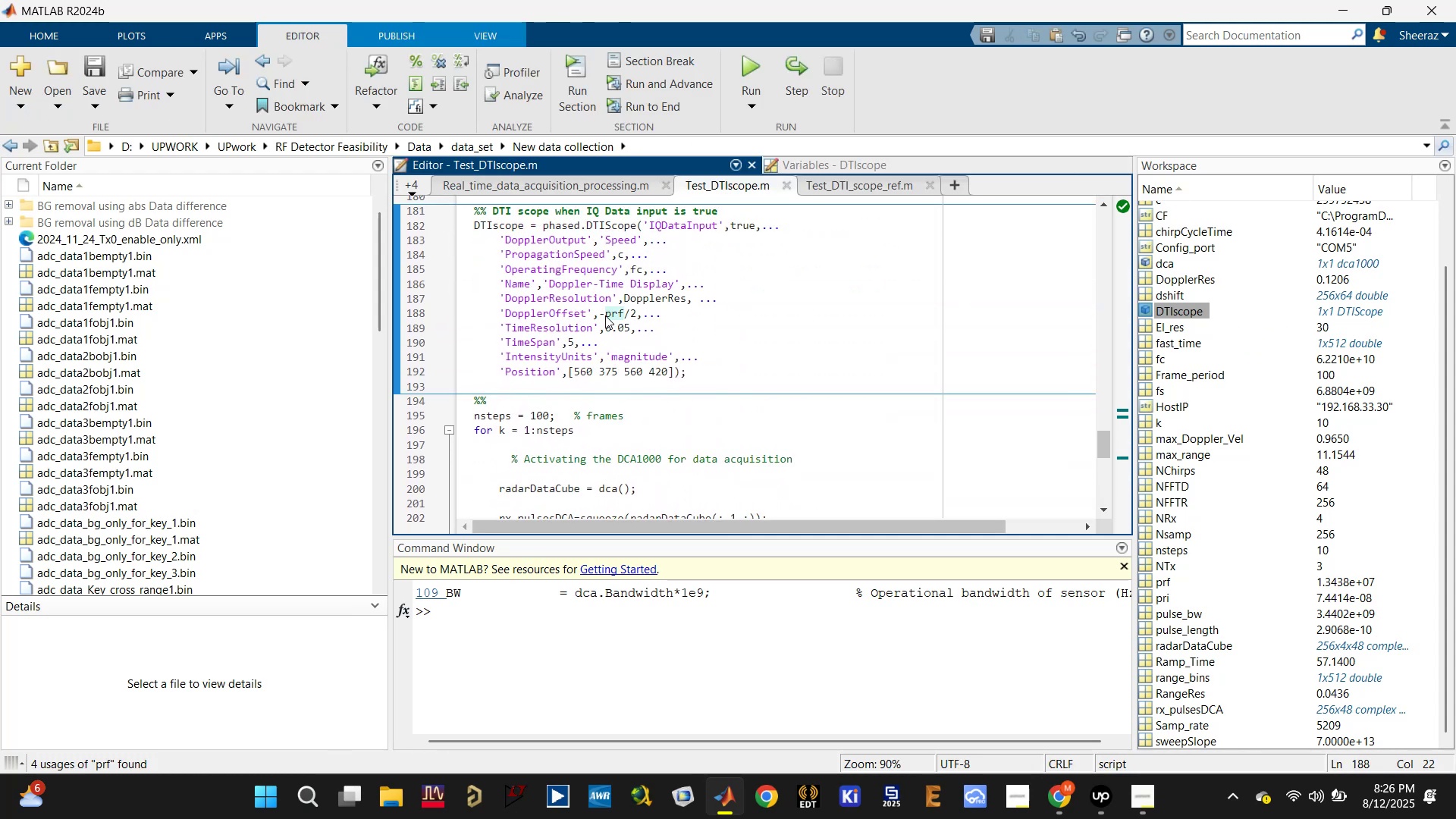 
scroll: coordinate [609, 317], scroll_direction: up, amount: 1.0
 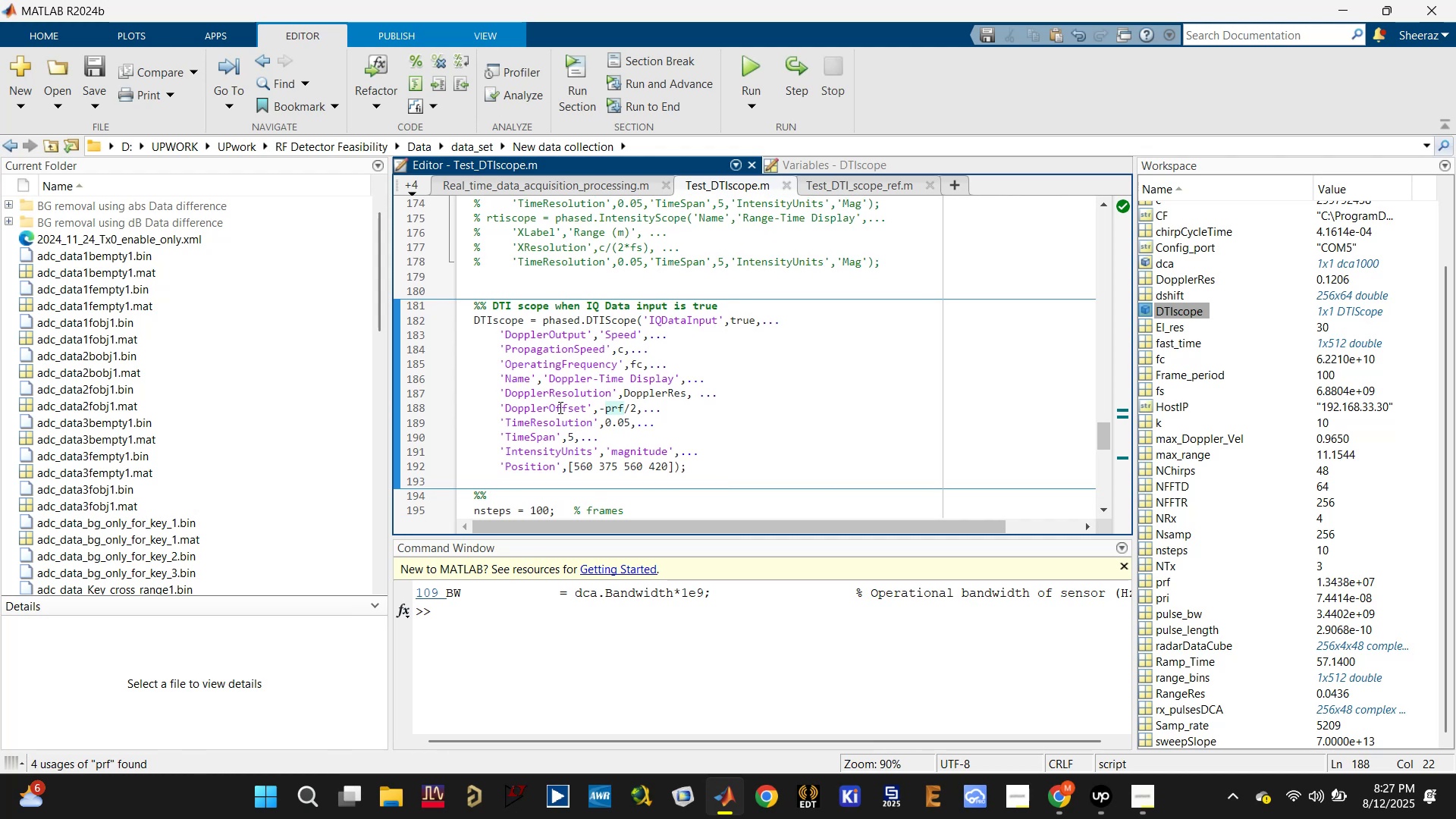 
double_click([559, 407])
 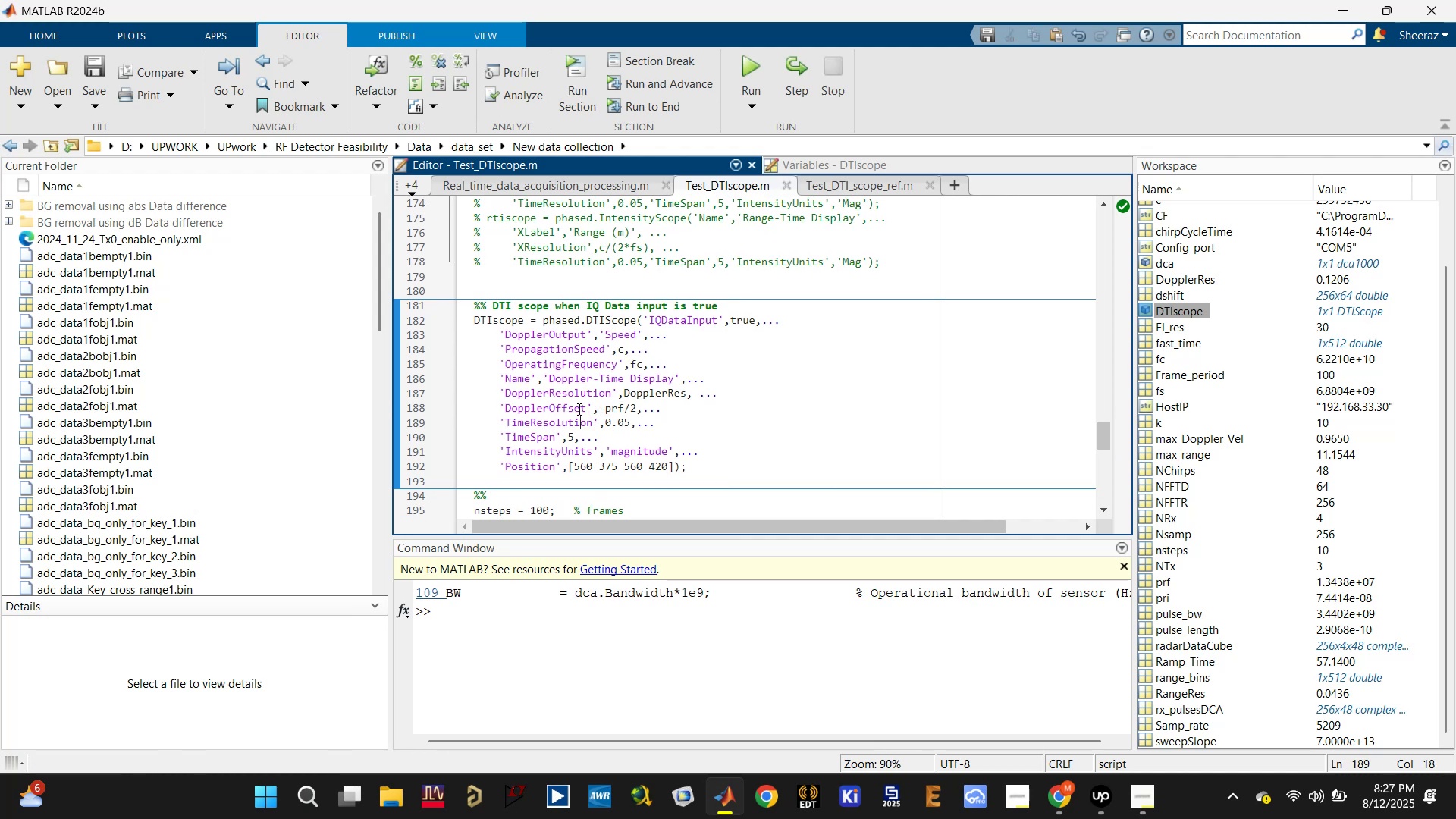 
double_click([579, 398])
 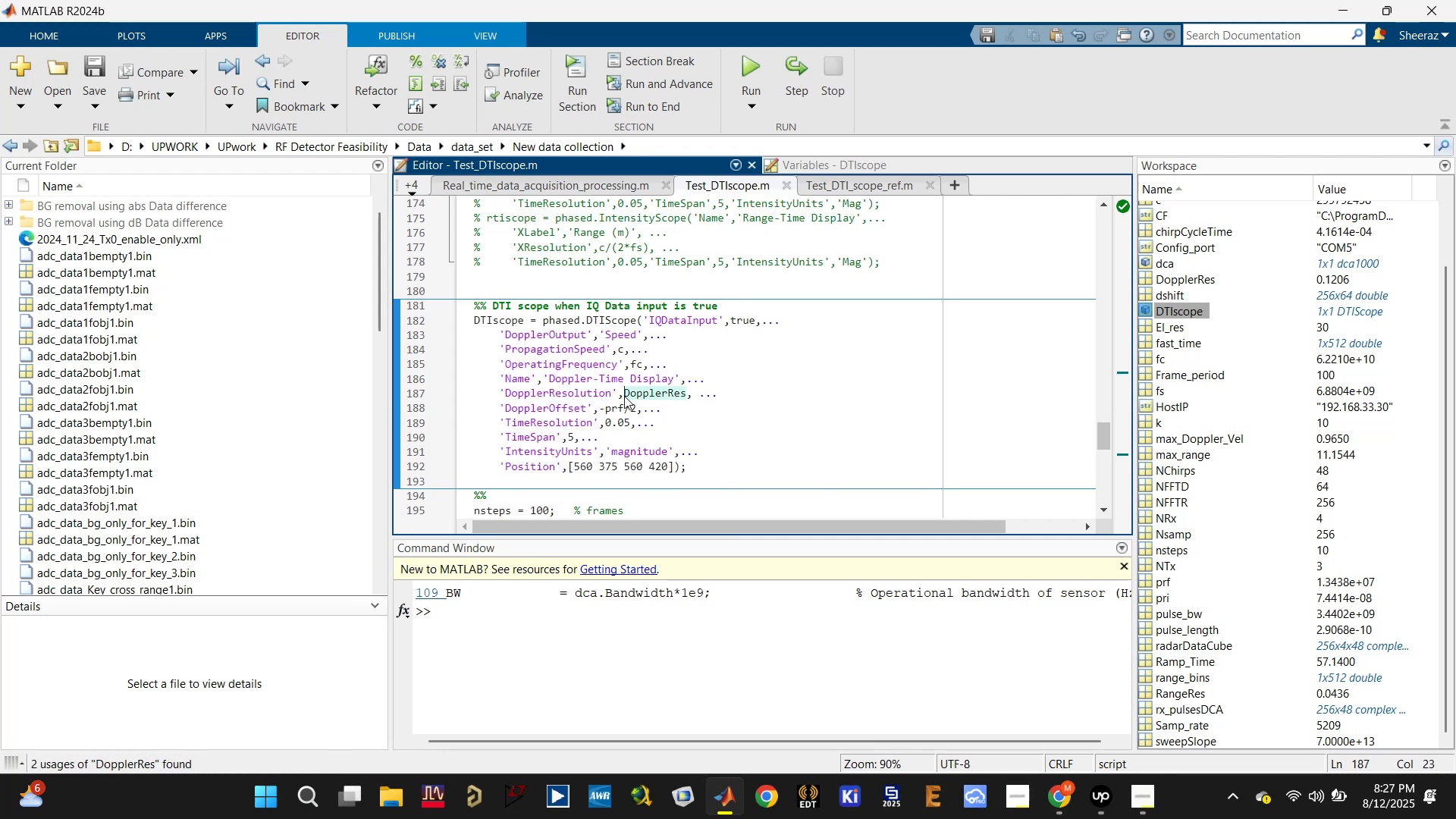 
double_click([645, 392])
 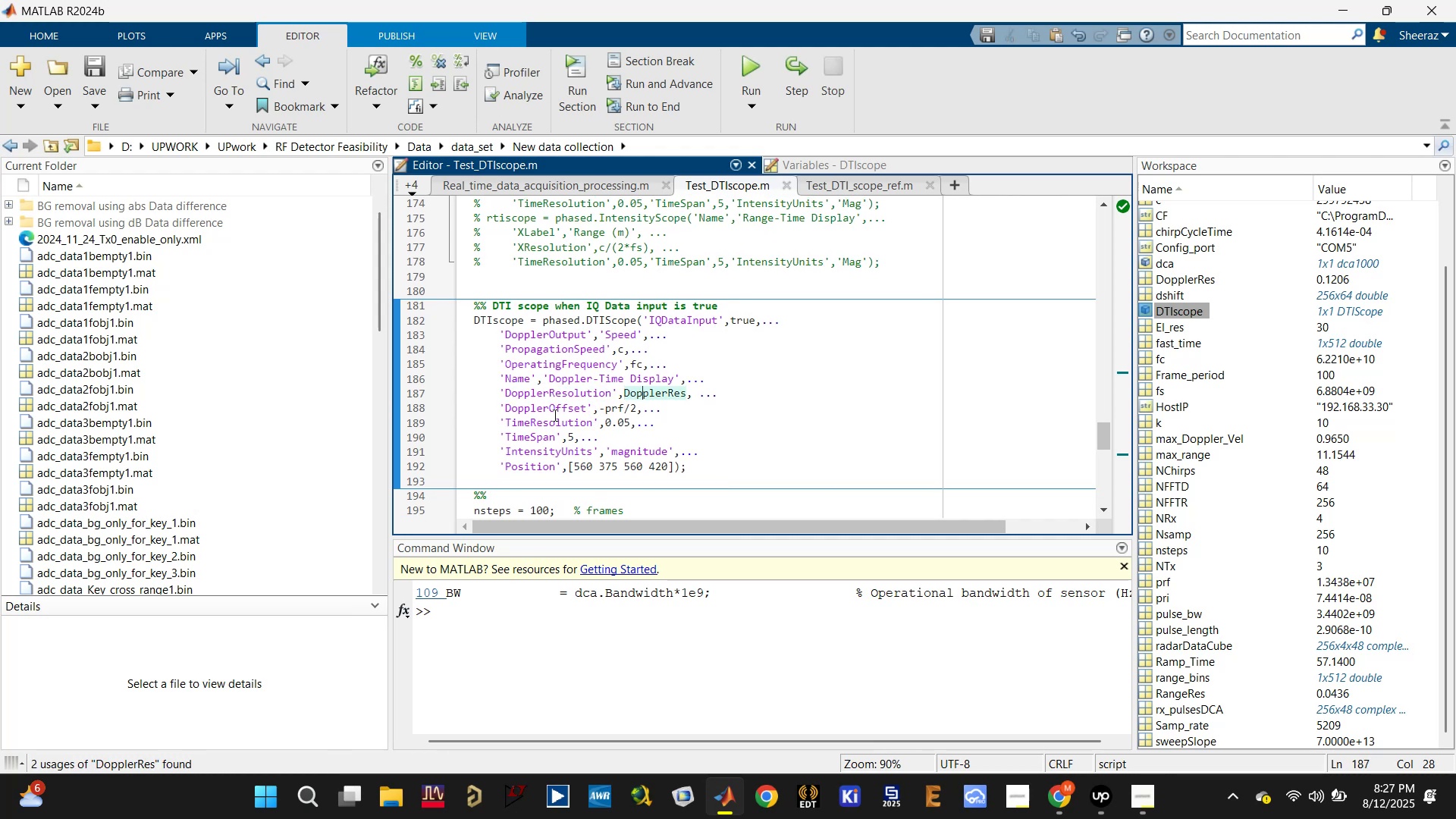 
double_click([553, 415])
 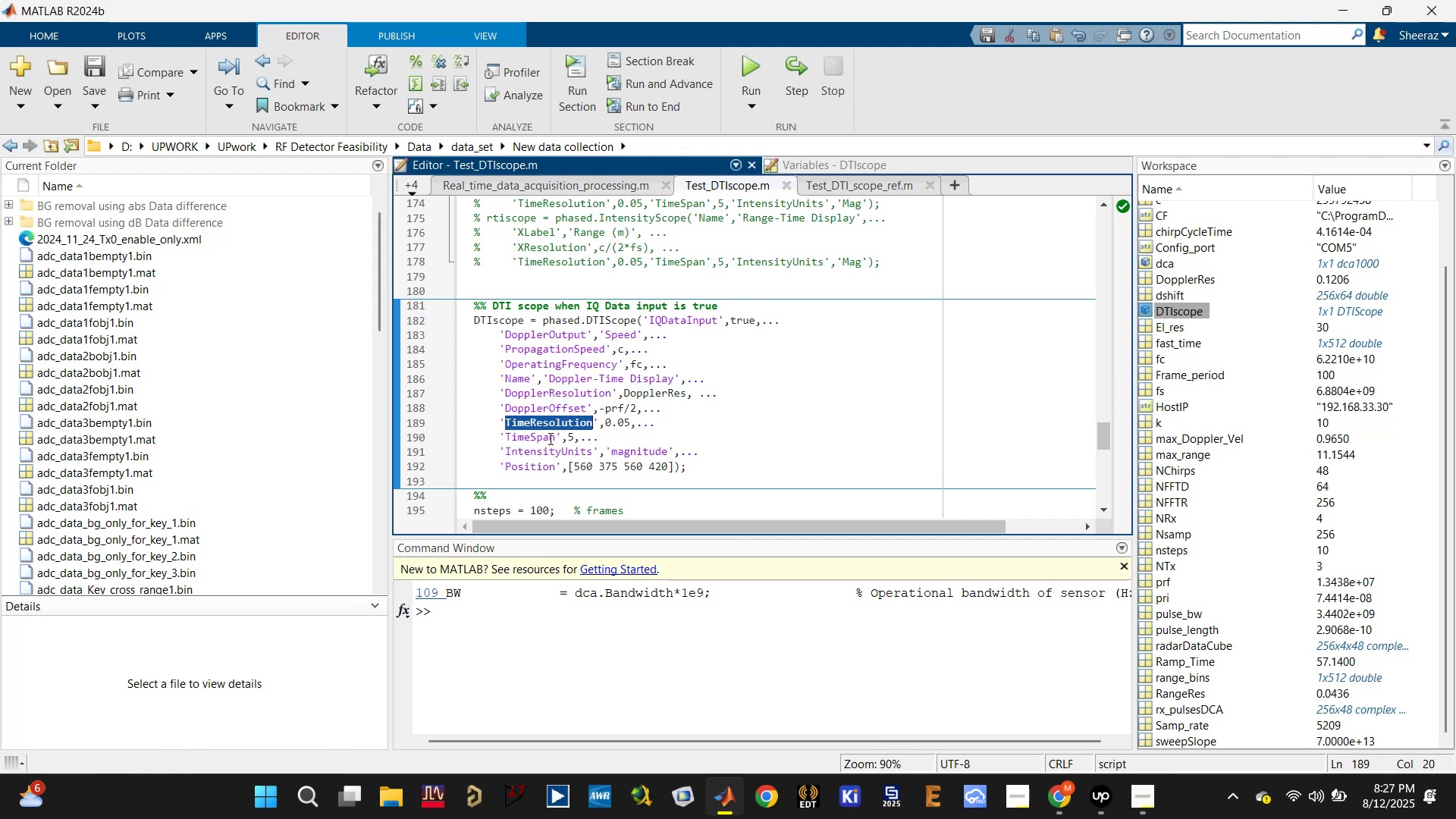 
left_click([548, 438])
 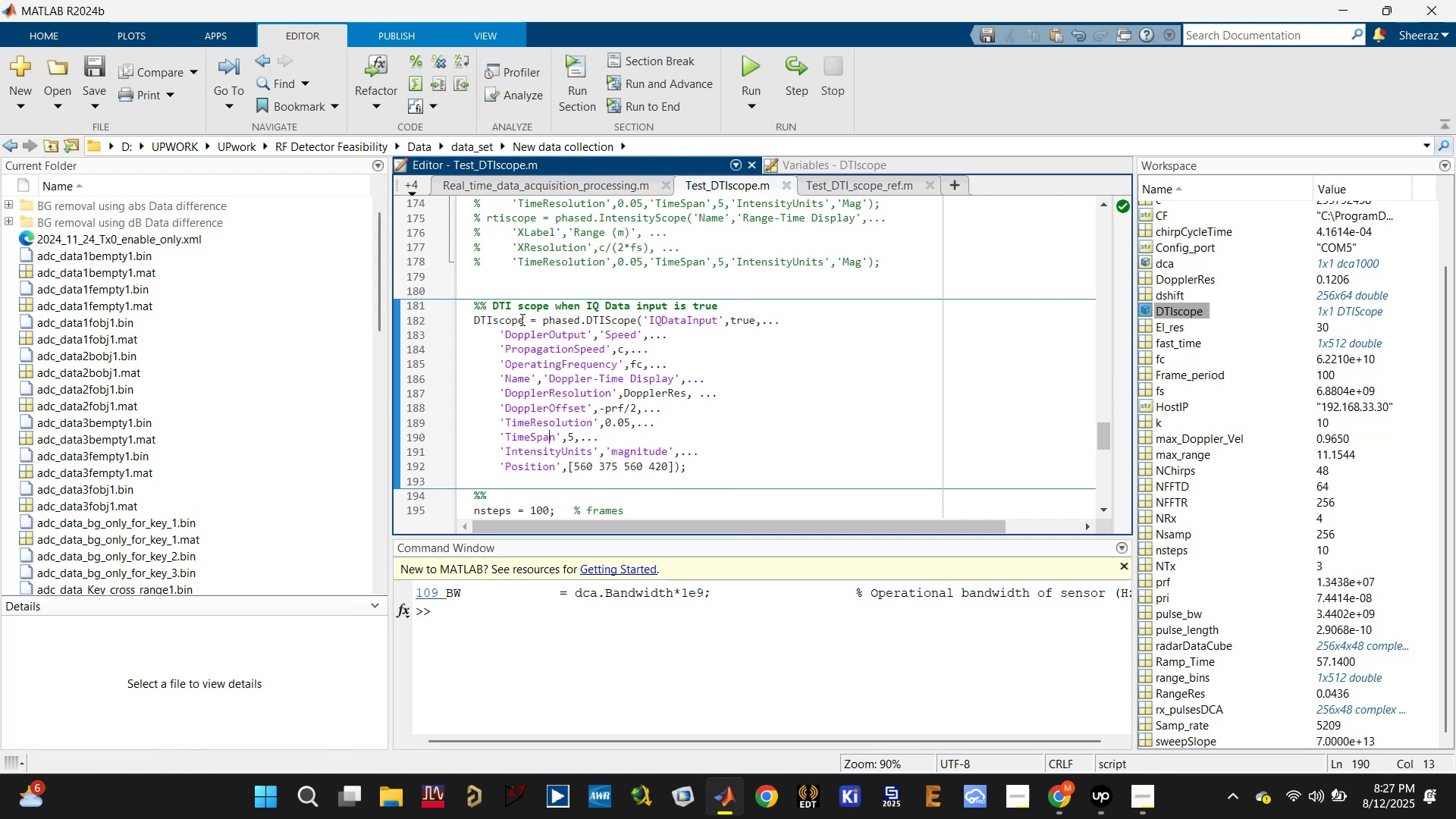 
double_click([1185, 314])
 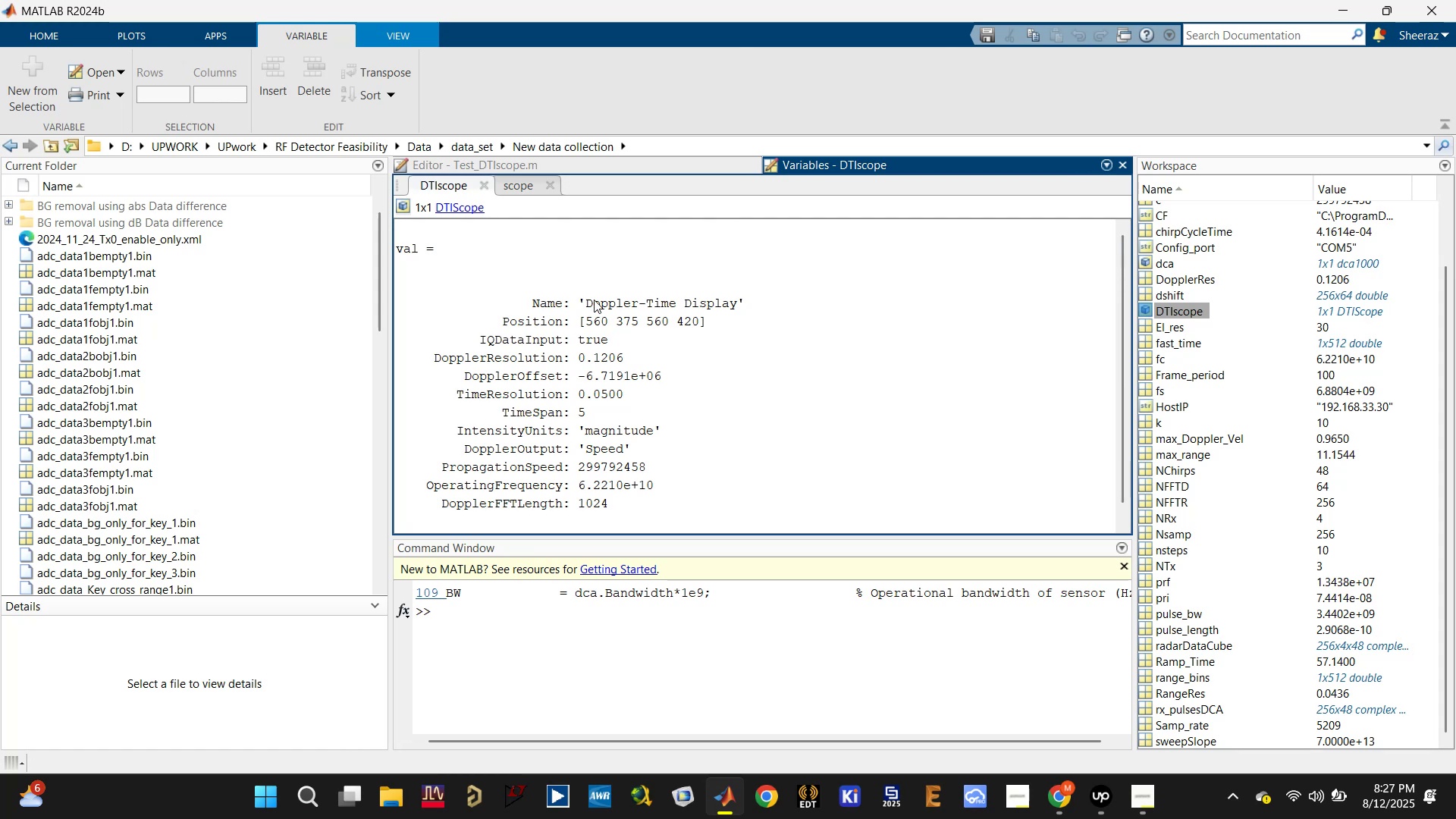 
left_click([612, 162])
 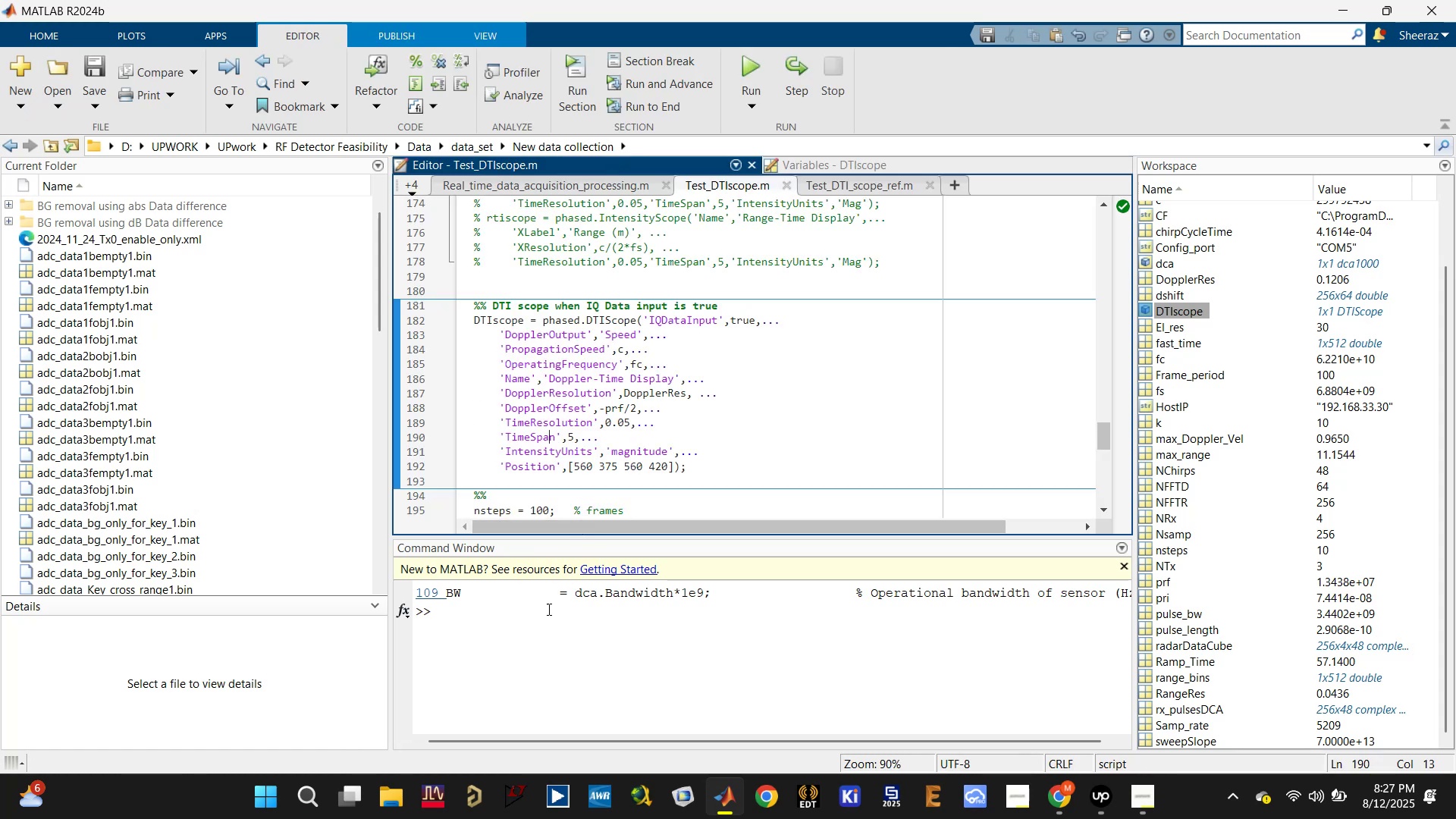 
left_click([542, 612])
 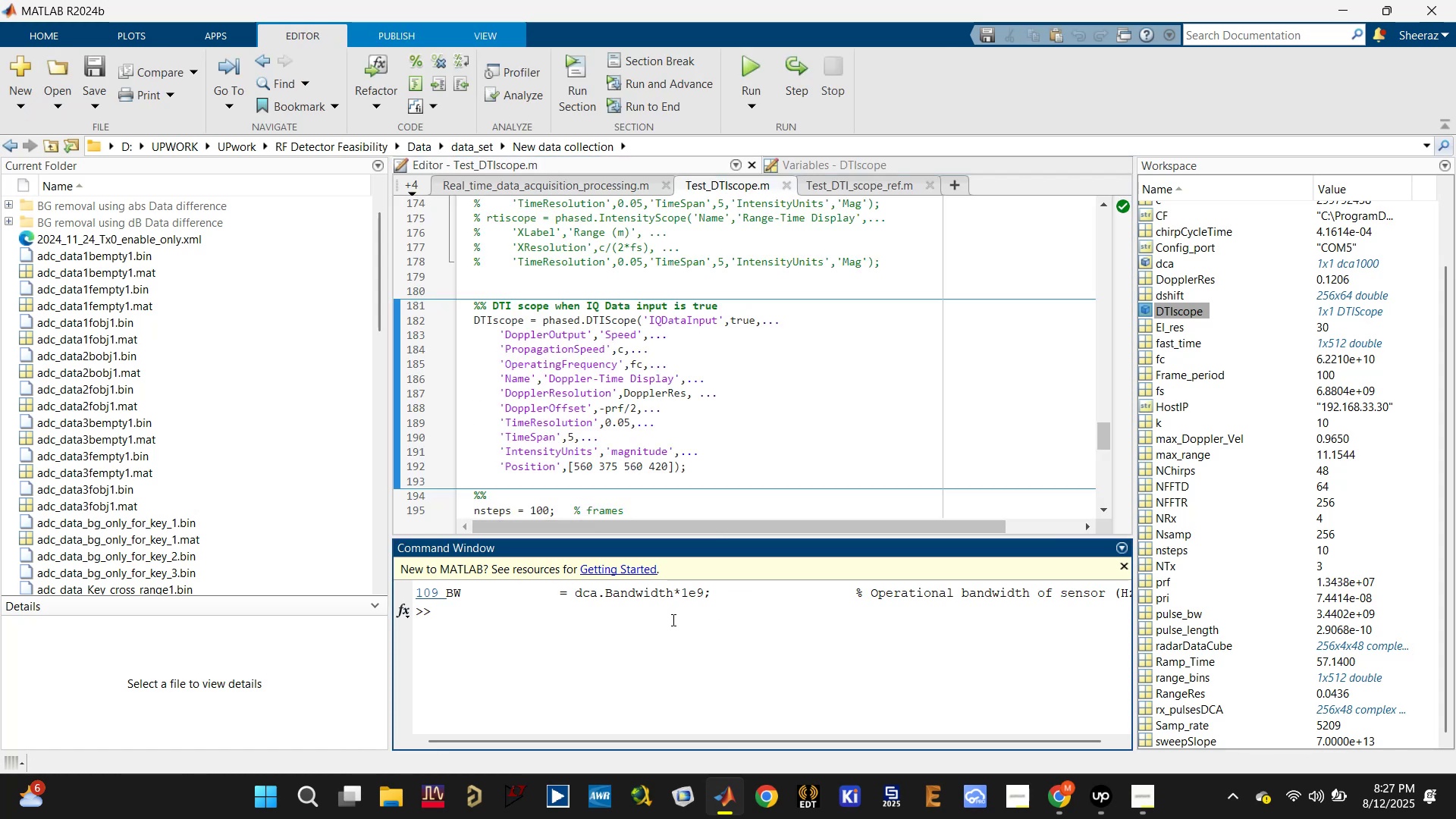 
wait(5.6)
 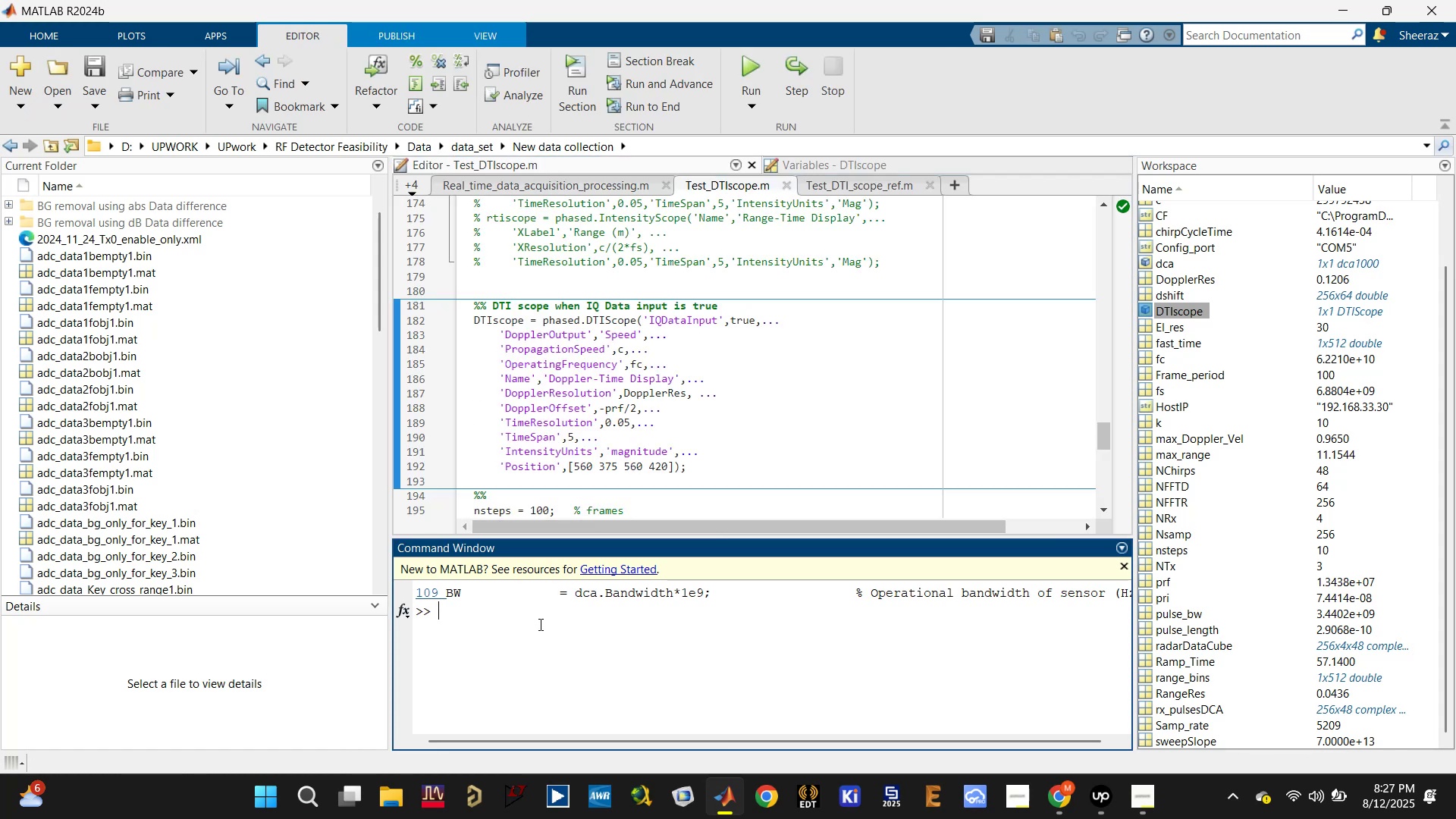 
type(disp())
 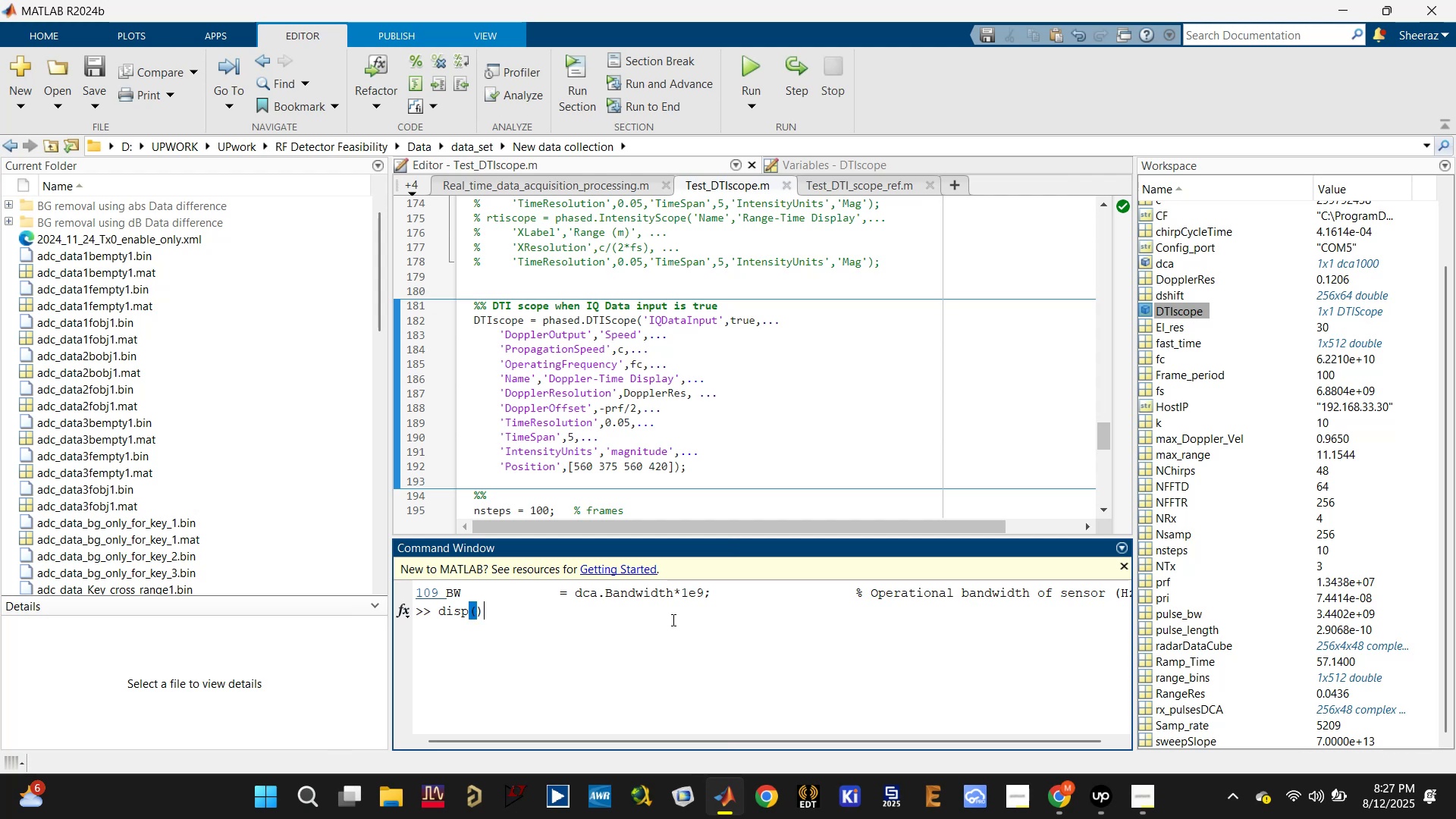 
key(ArrowLeft)
 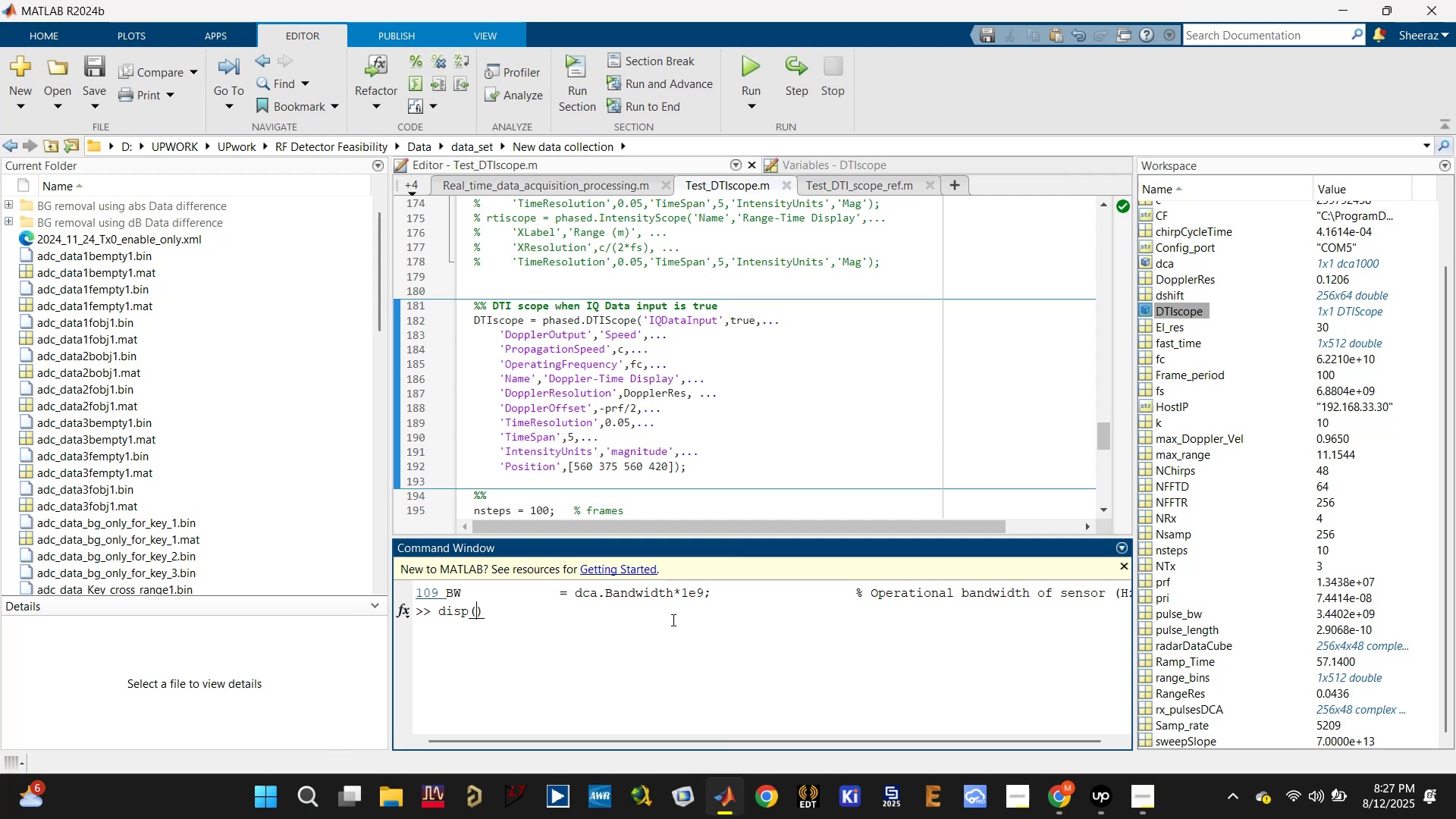 
type(DTIscope)
 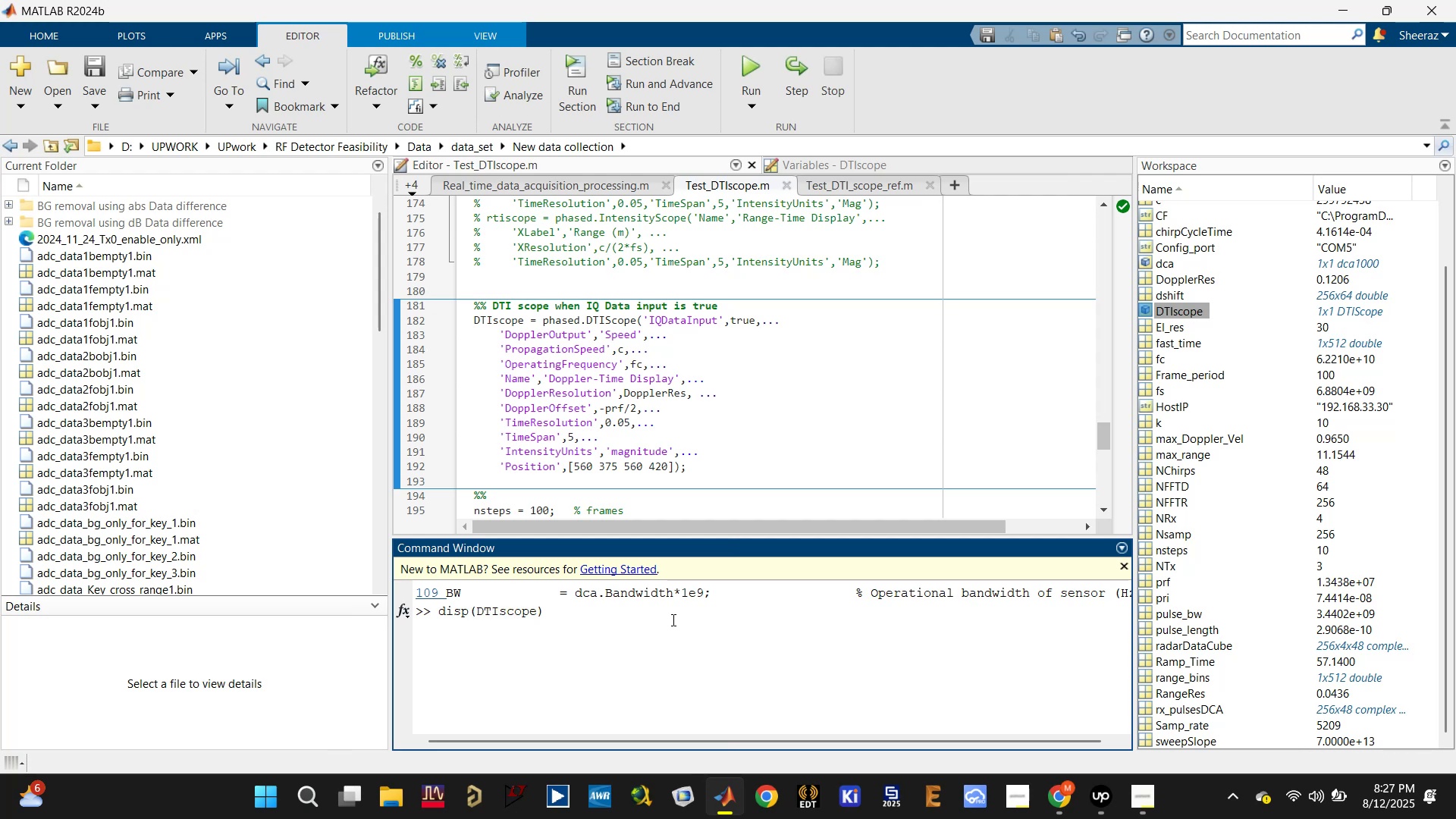 
key(Enter)
 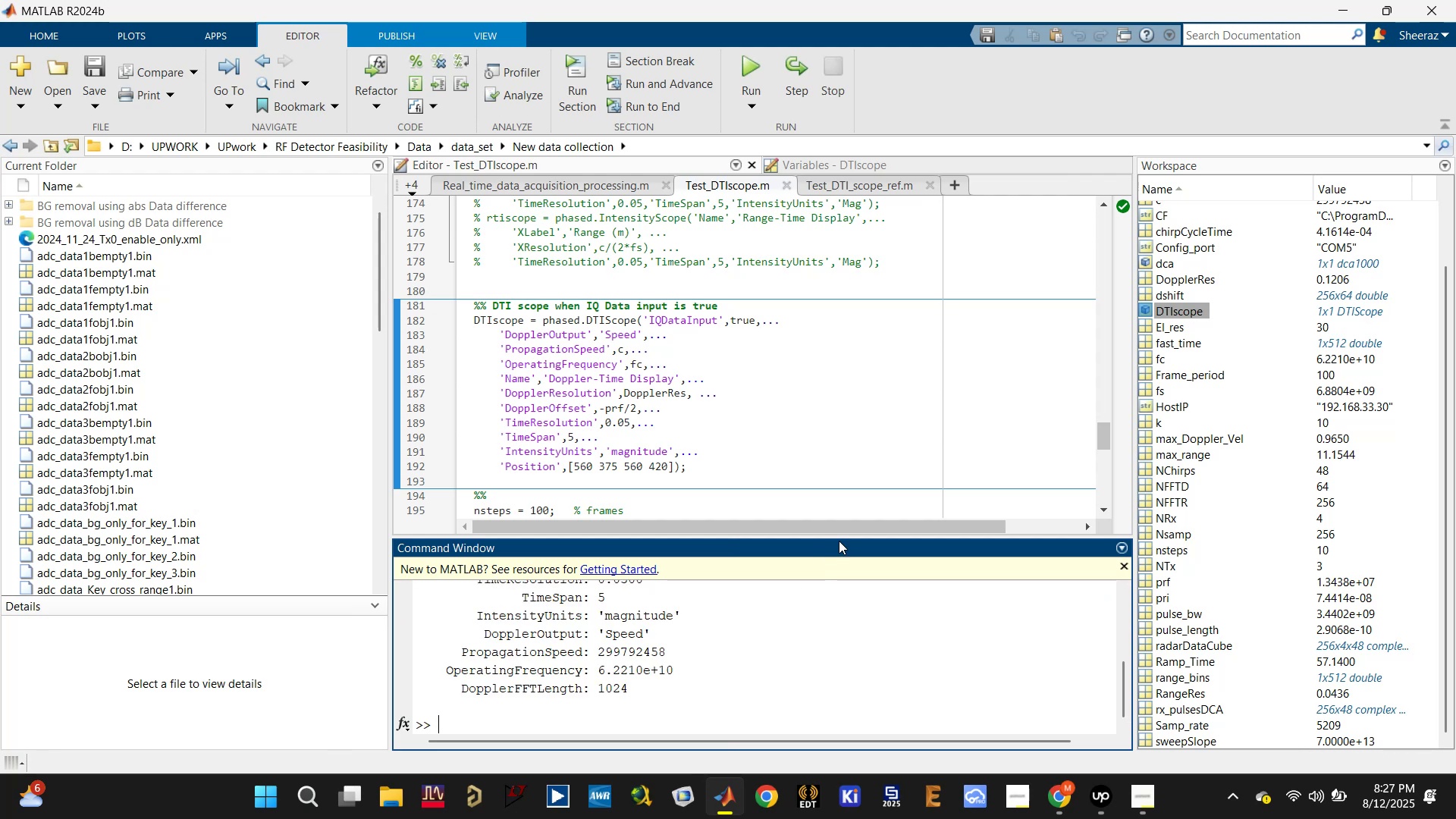 
left_click_drag(start_coordinate=[842, 535], to_coordinate=[852, 312])
 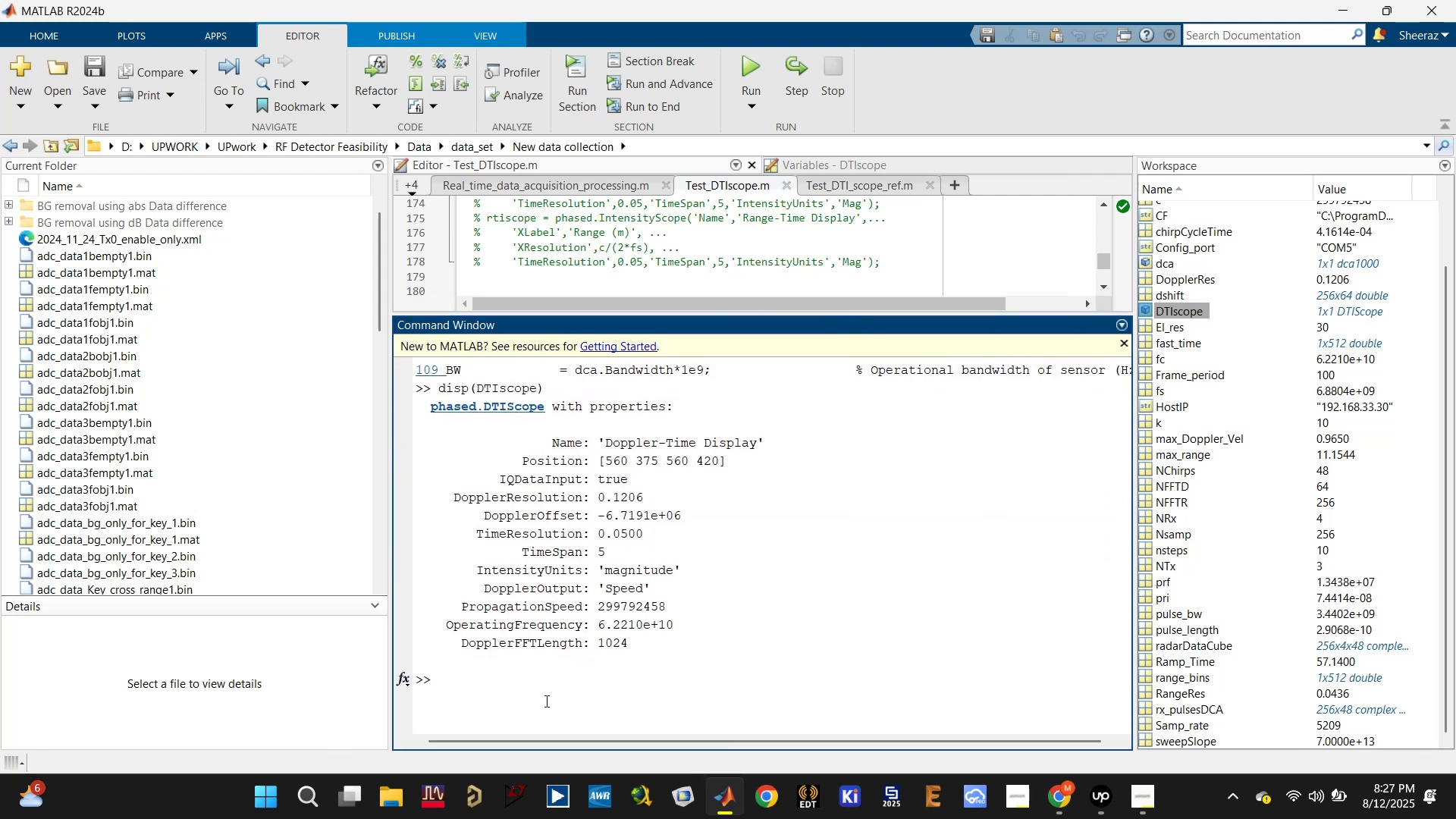 
left_click([551, 684])
 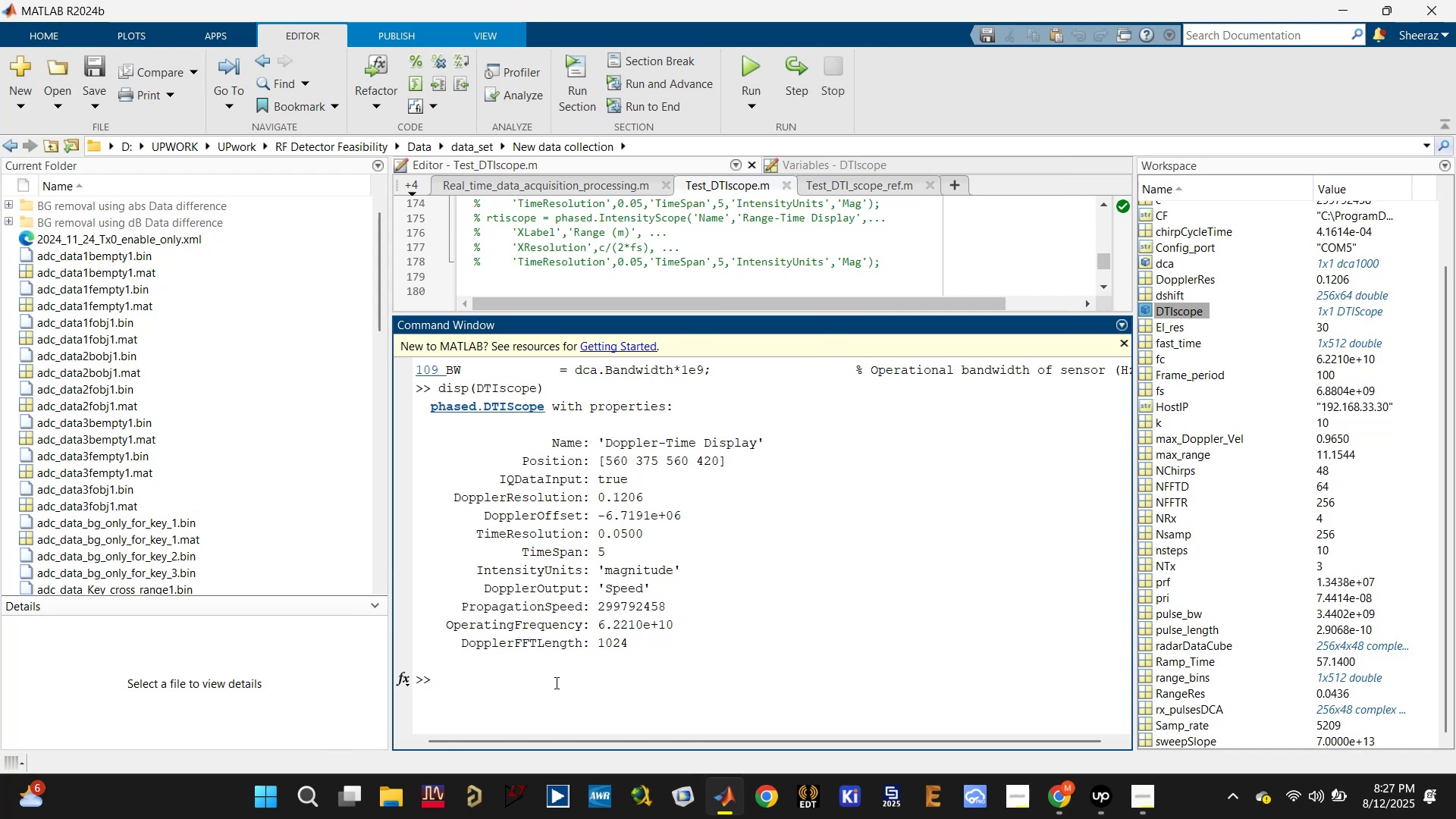 
type(DTIscope.)
 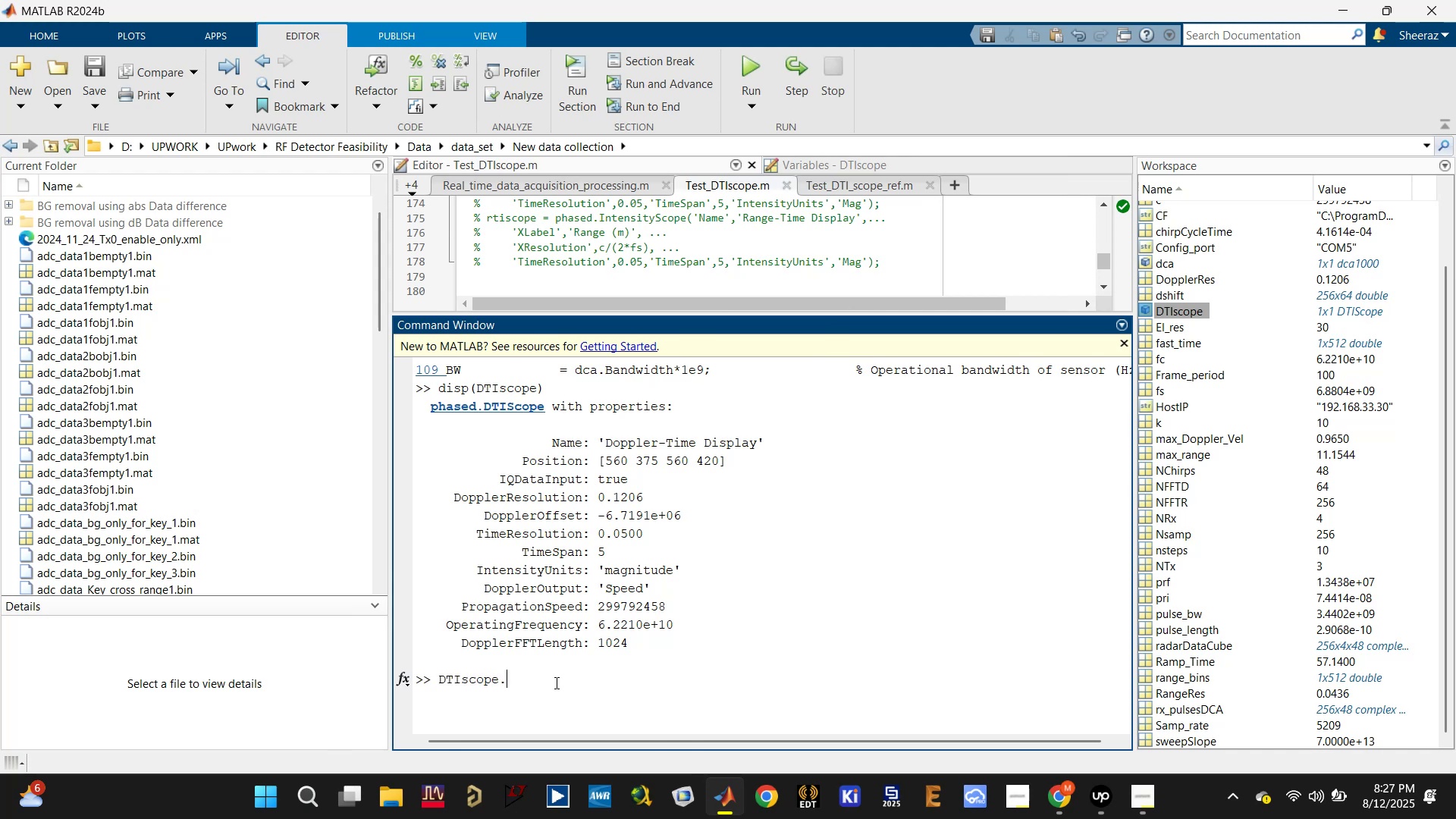 
left_click_drag(start_coordinate=[527, 678], to_coordinate=[403, 684])
 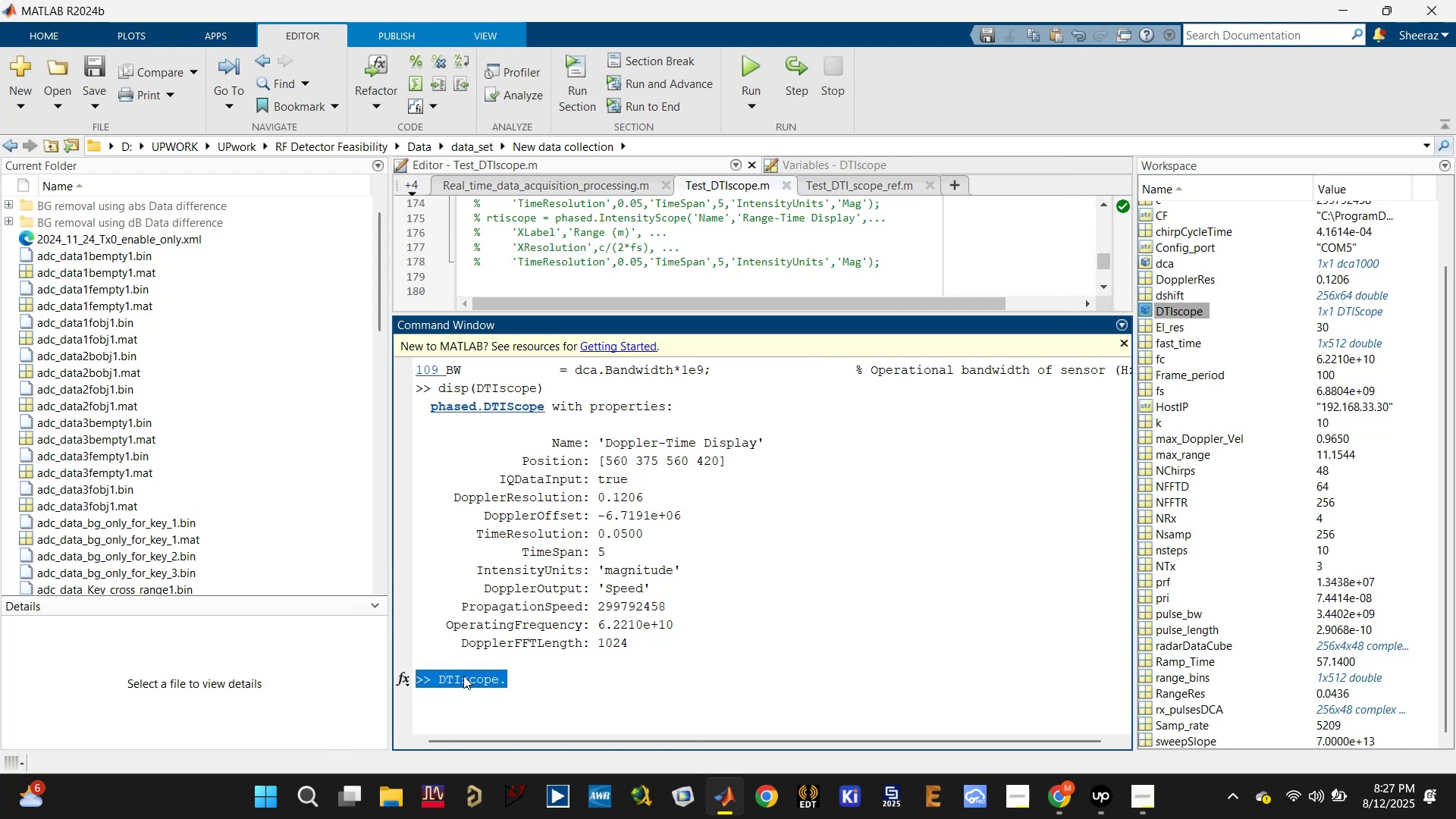 
key(Control+C)
 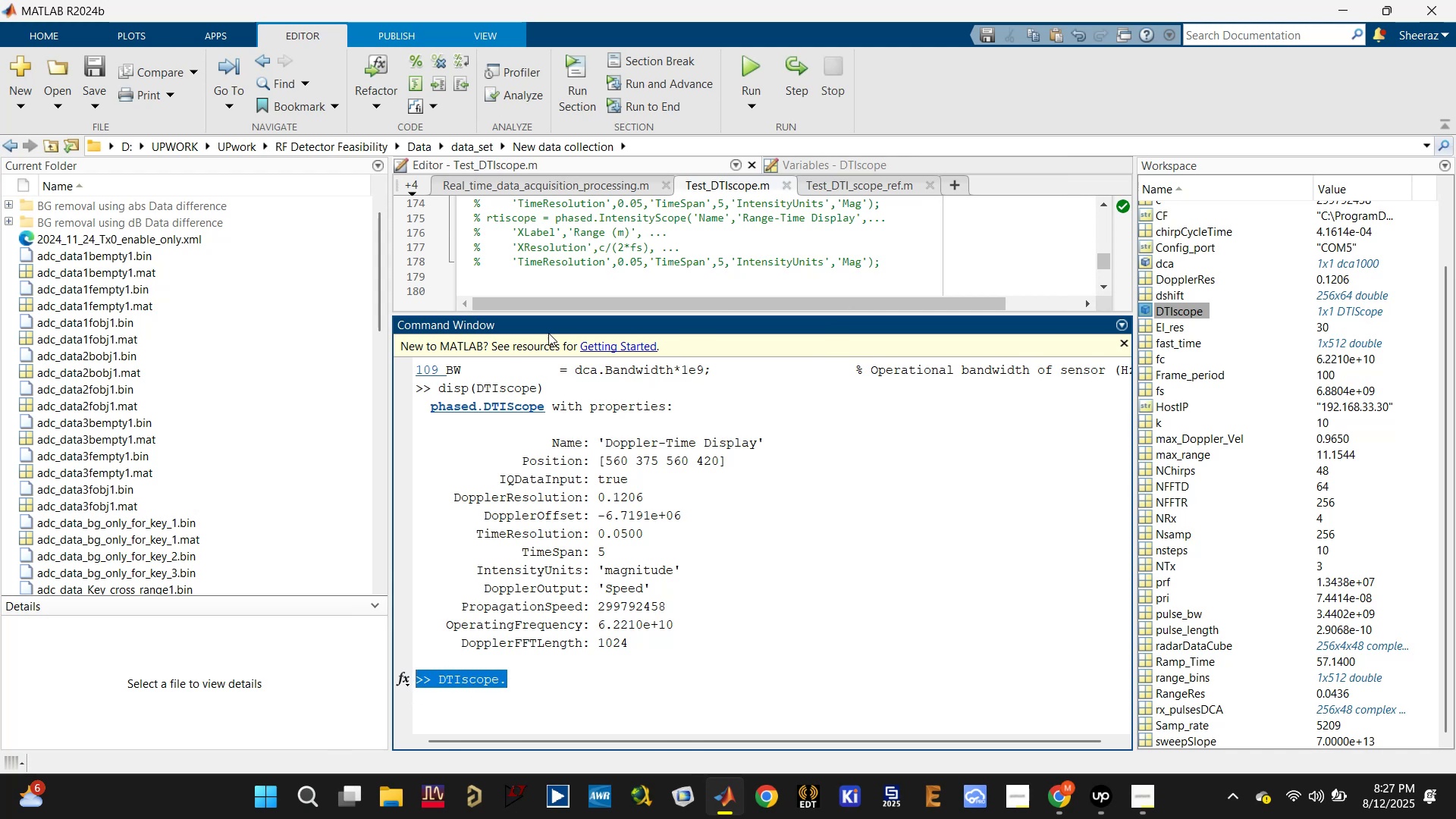 
left_click([557, 293])
 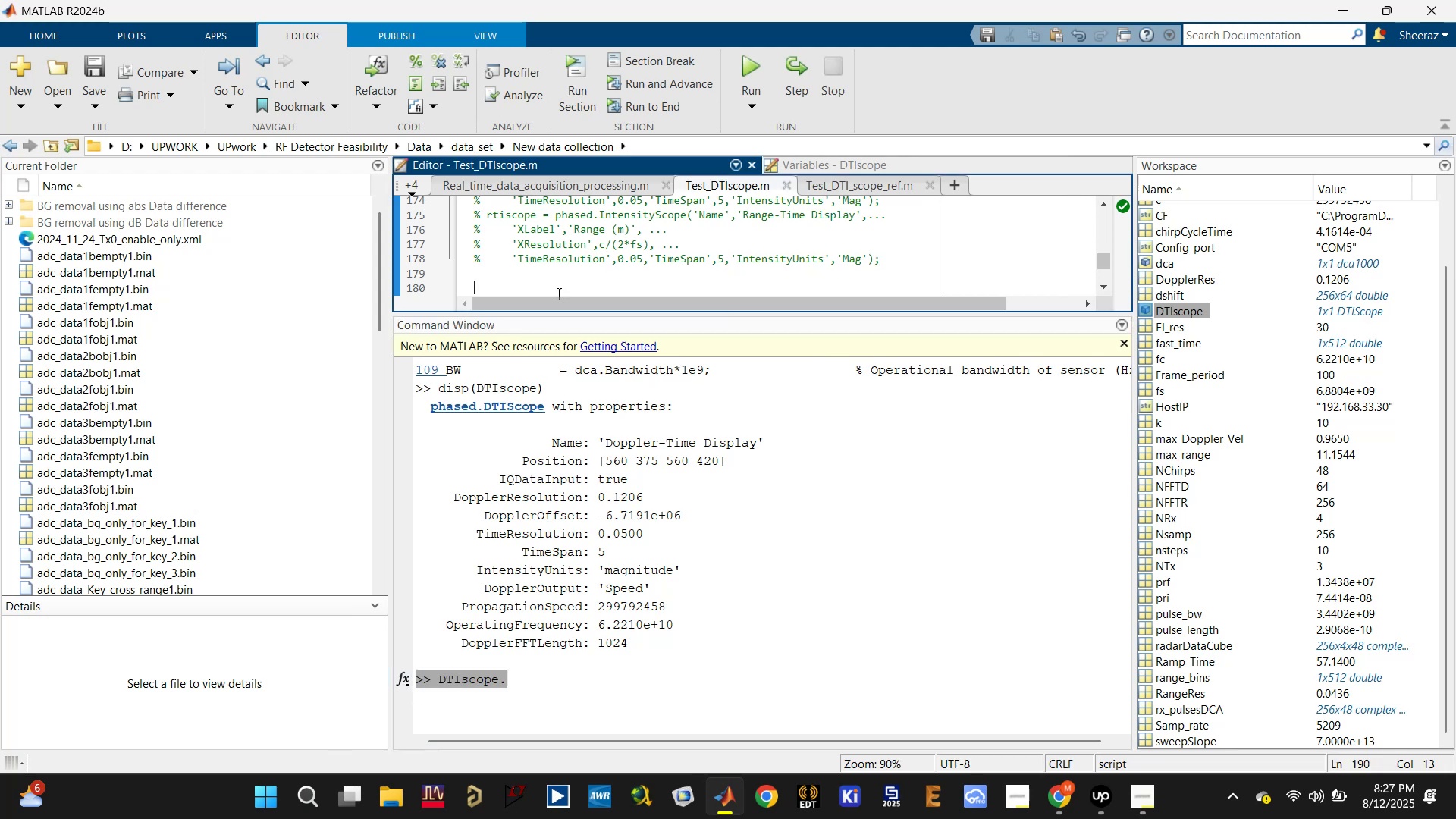 
key(Control+B)
 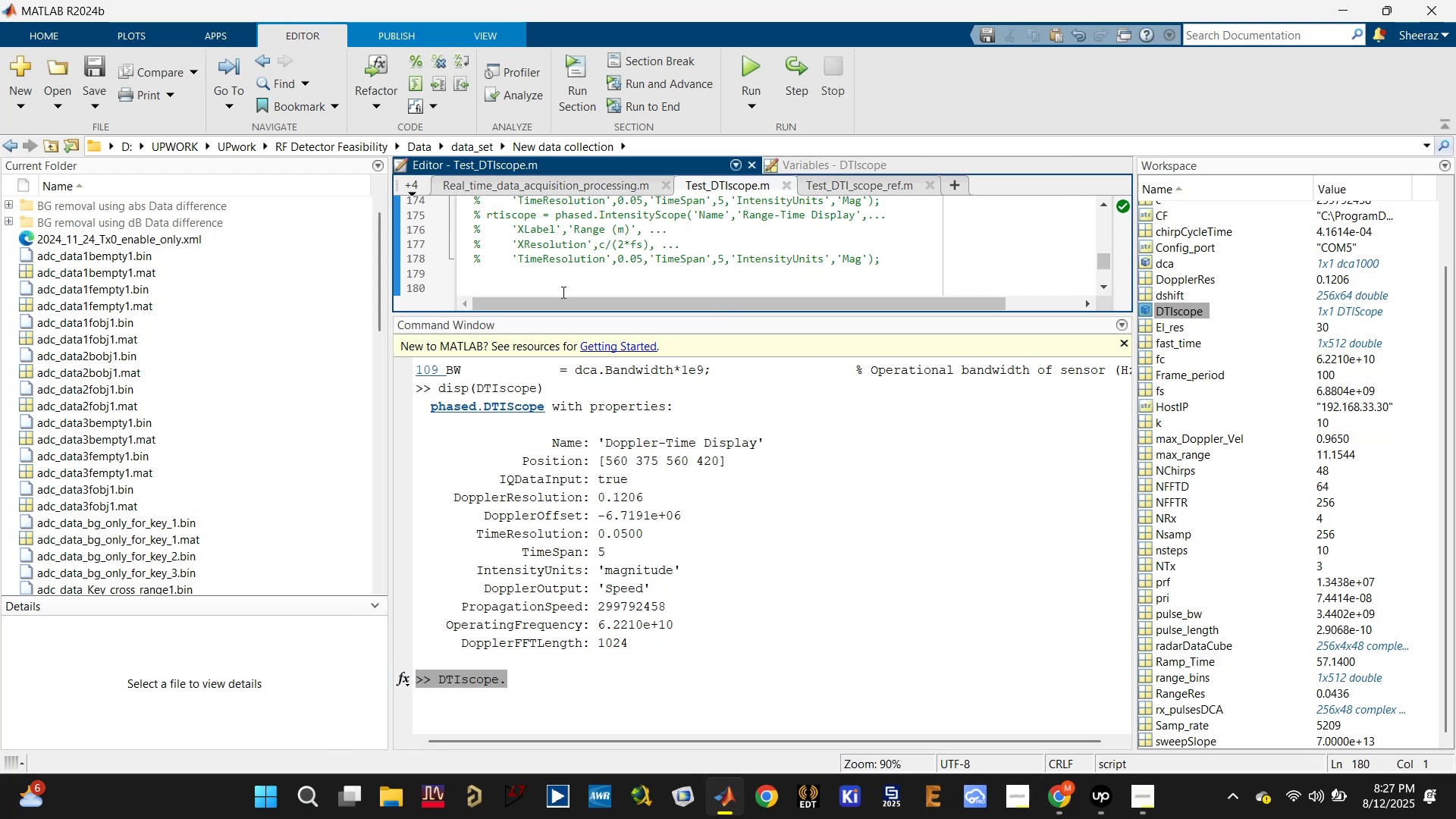 
key(Control+V)
 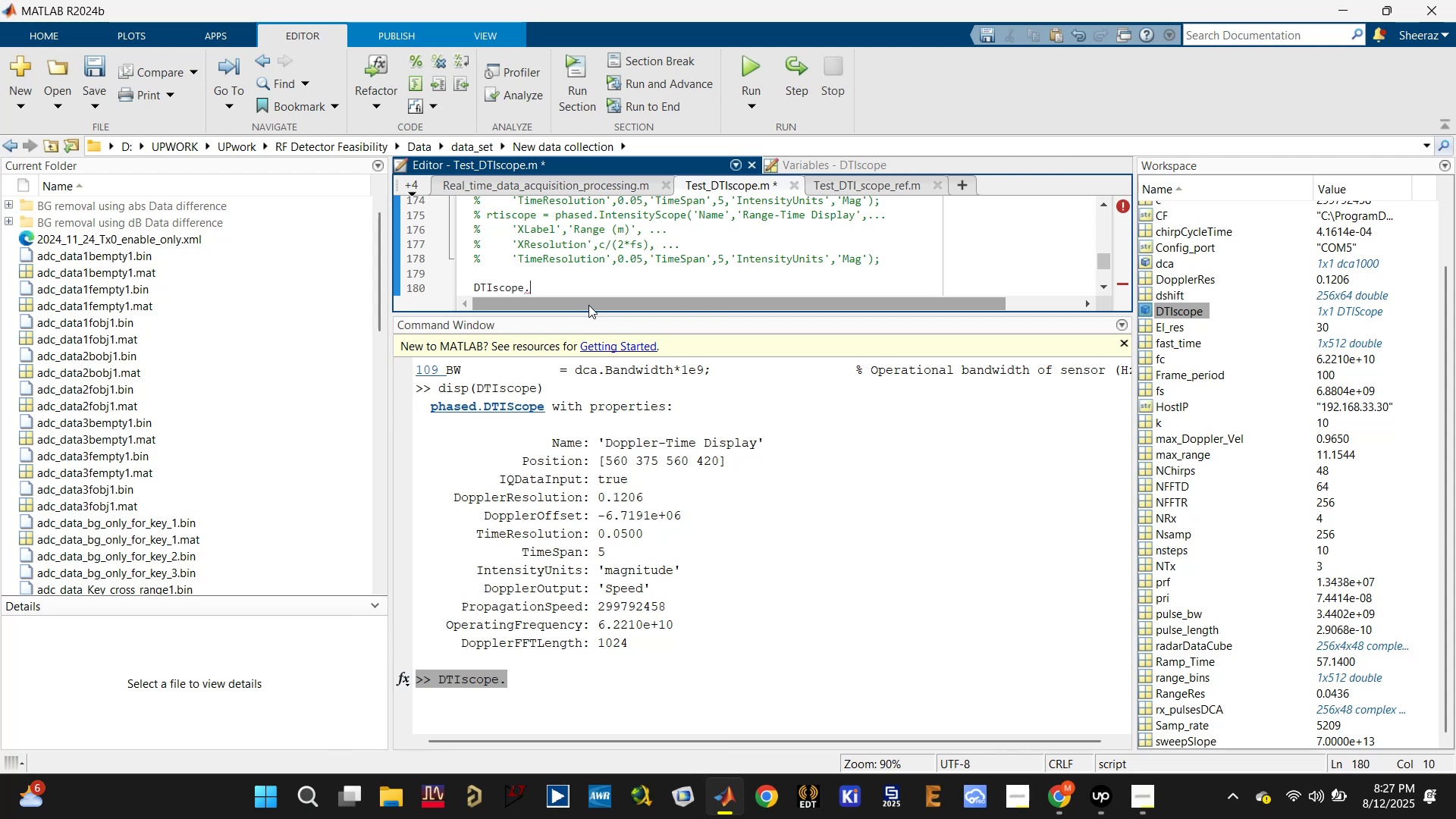 
key(Backspace)
 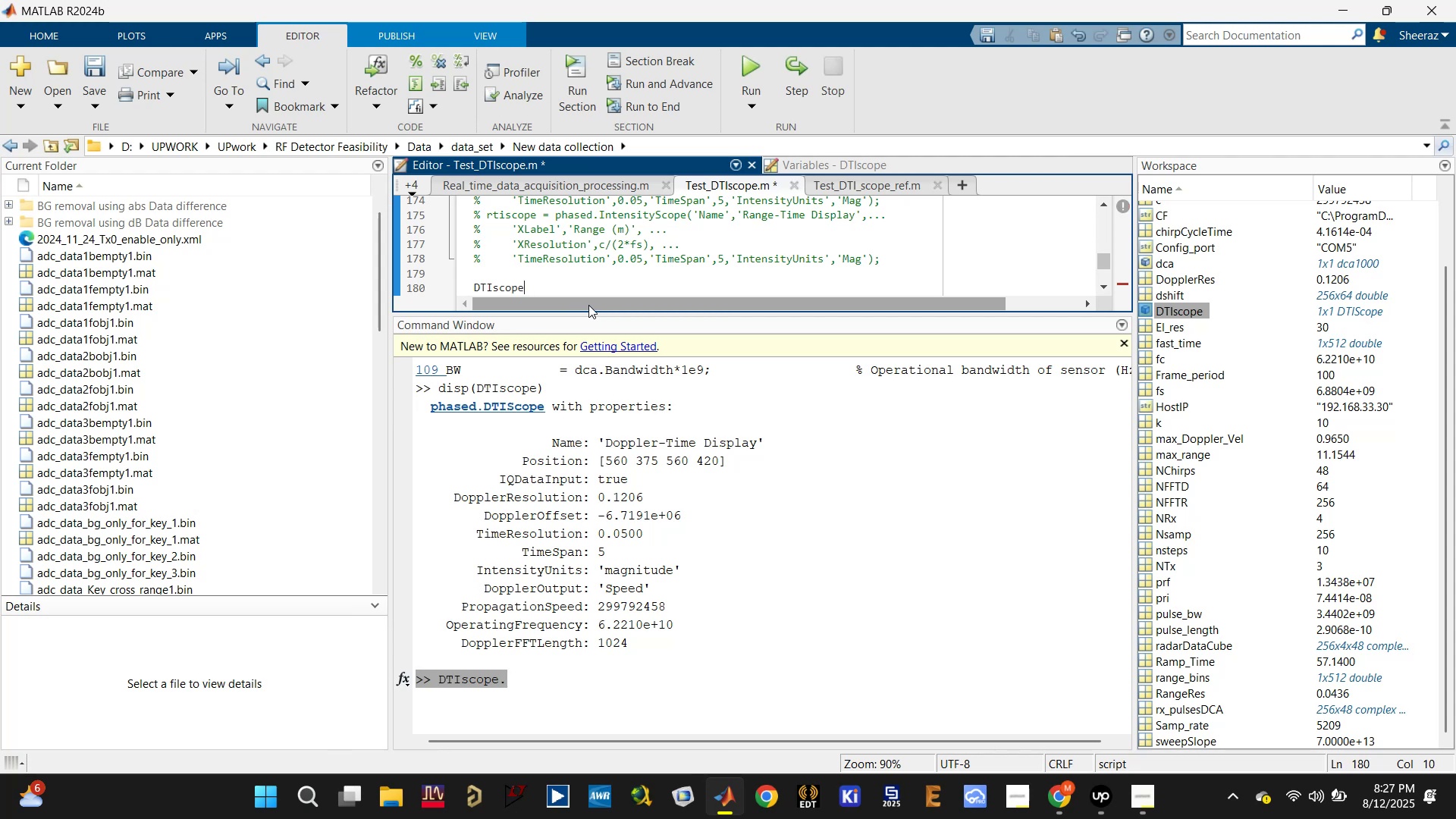 
key(Period)
 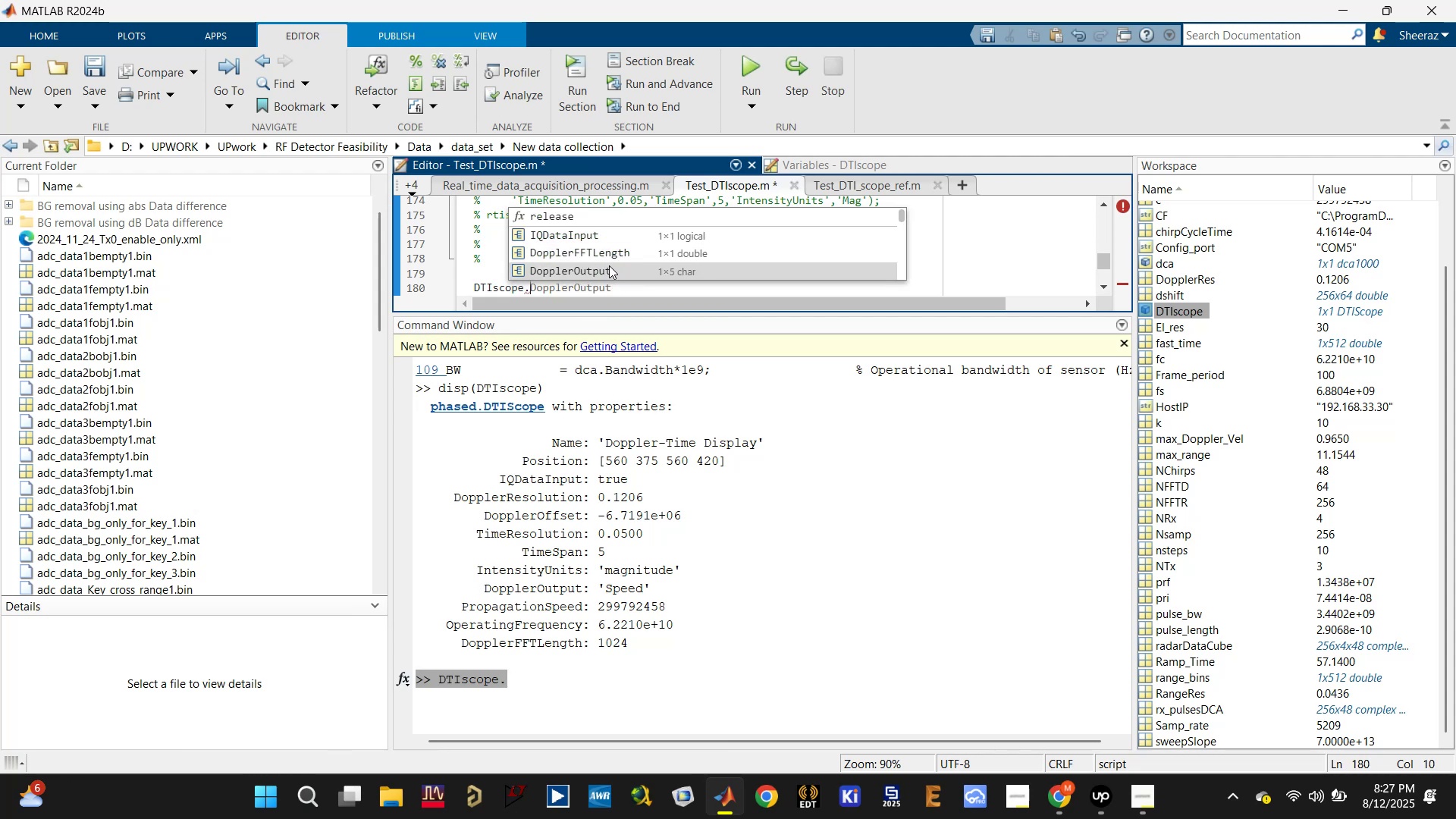 
wait(9.35)
 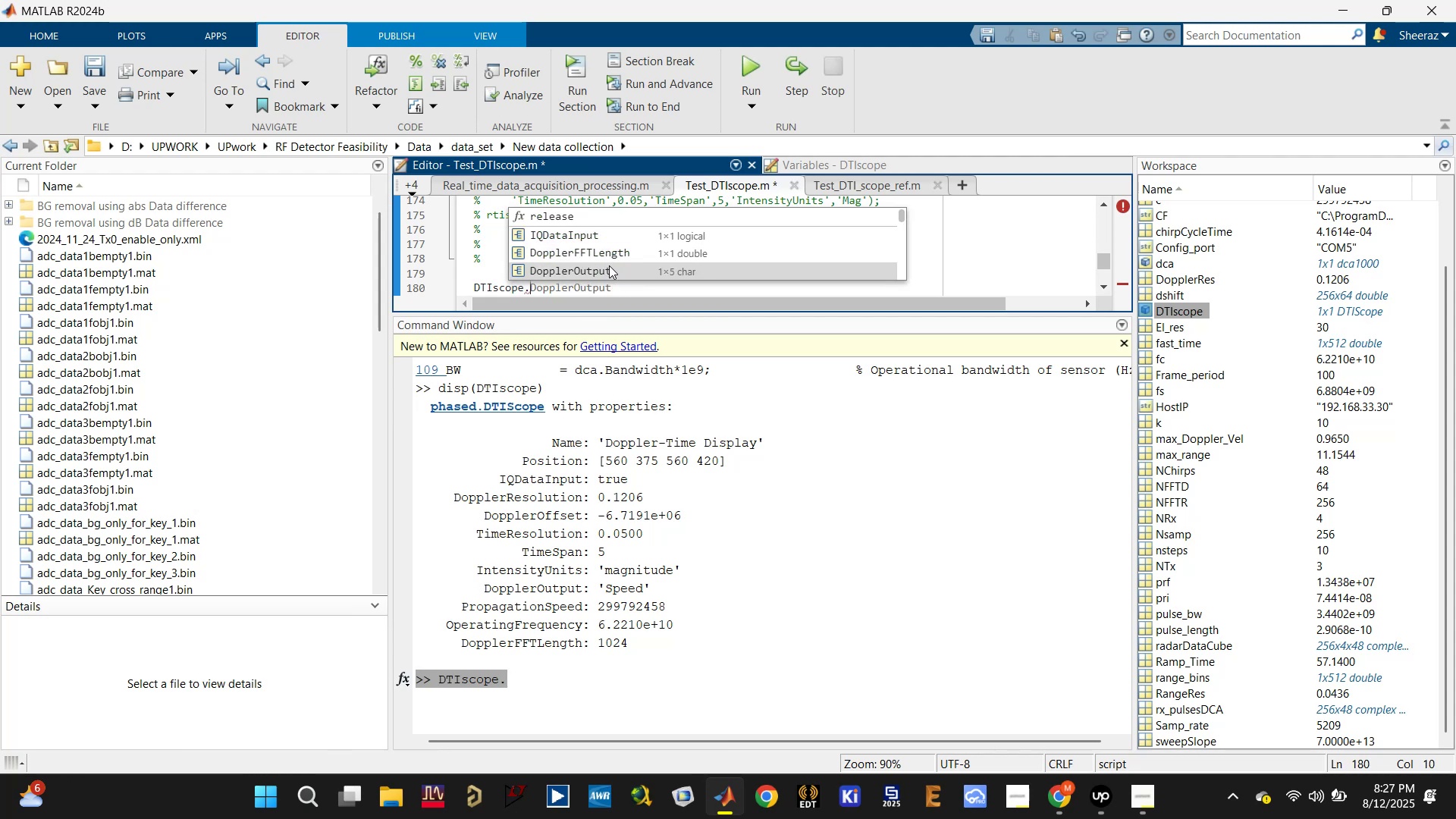 
left_click([610, 258])
 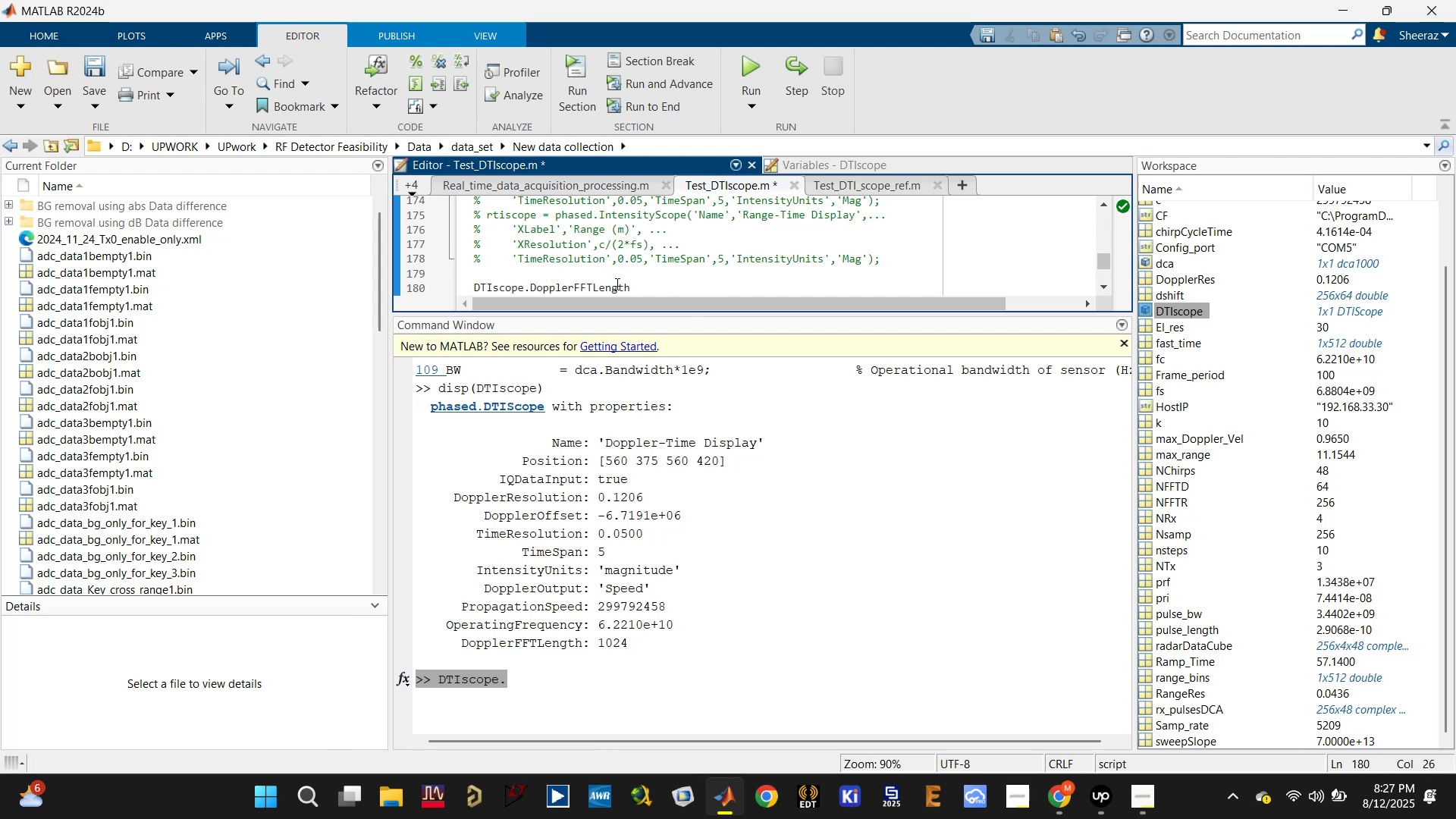 
double_click([615, 284])
 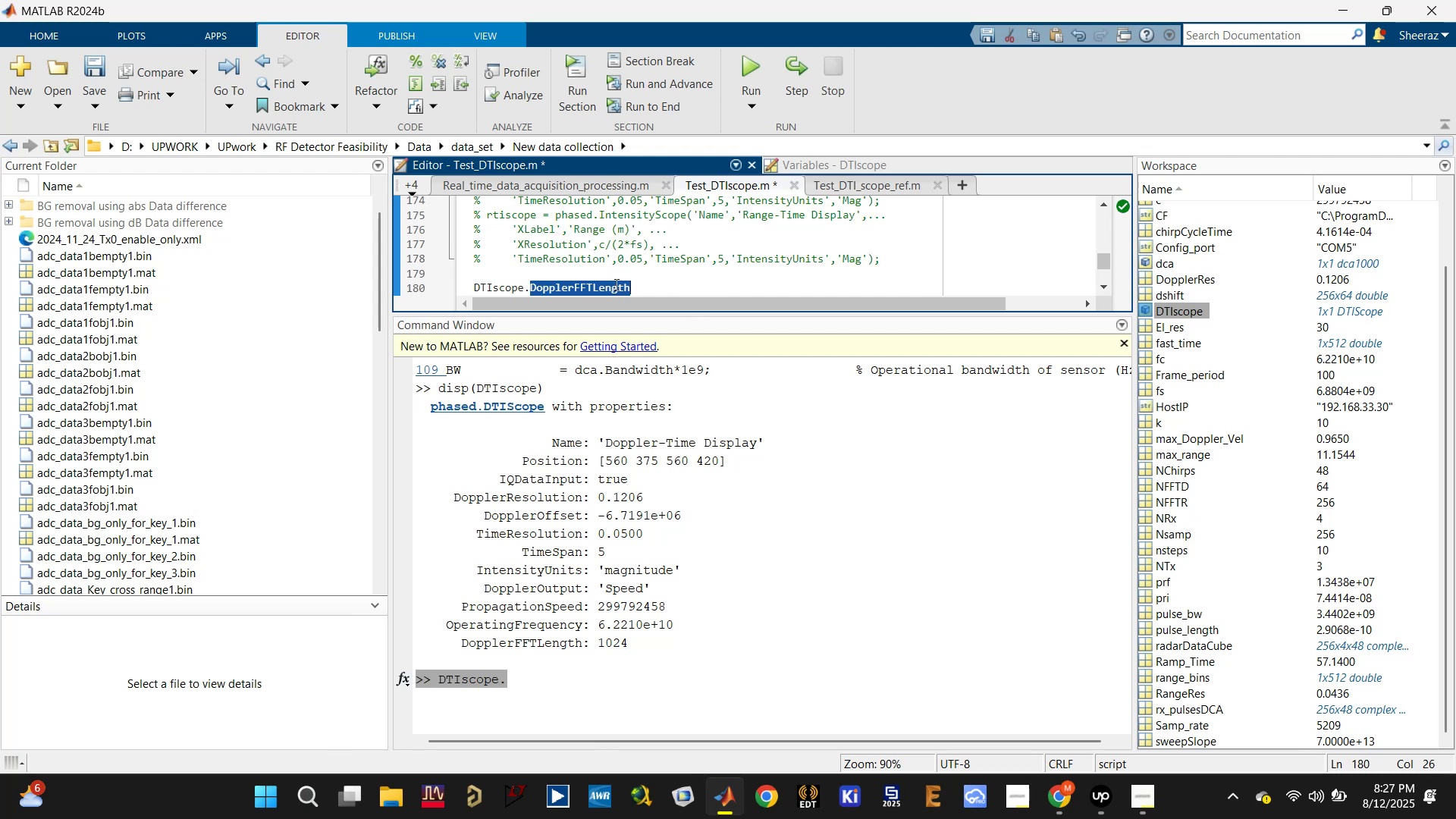 
triple_click([615, 284])
 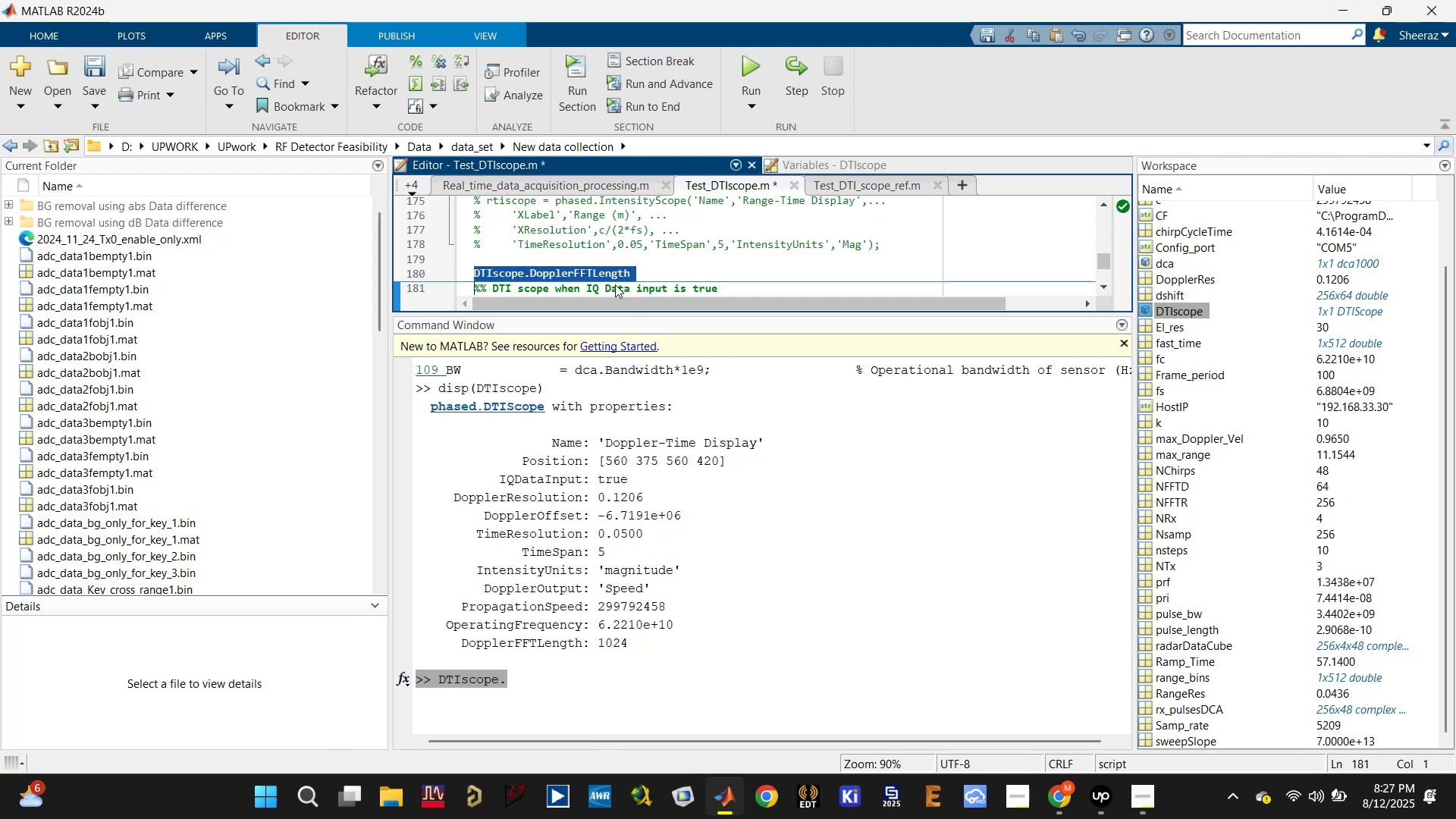 
scroll: coordinate [615, 284], scroll_direction: up, amount: 1.0
 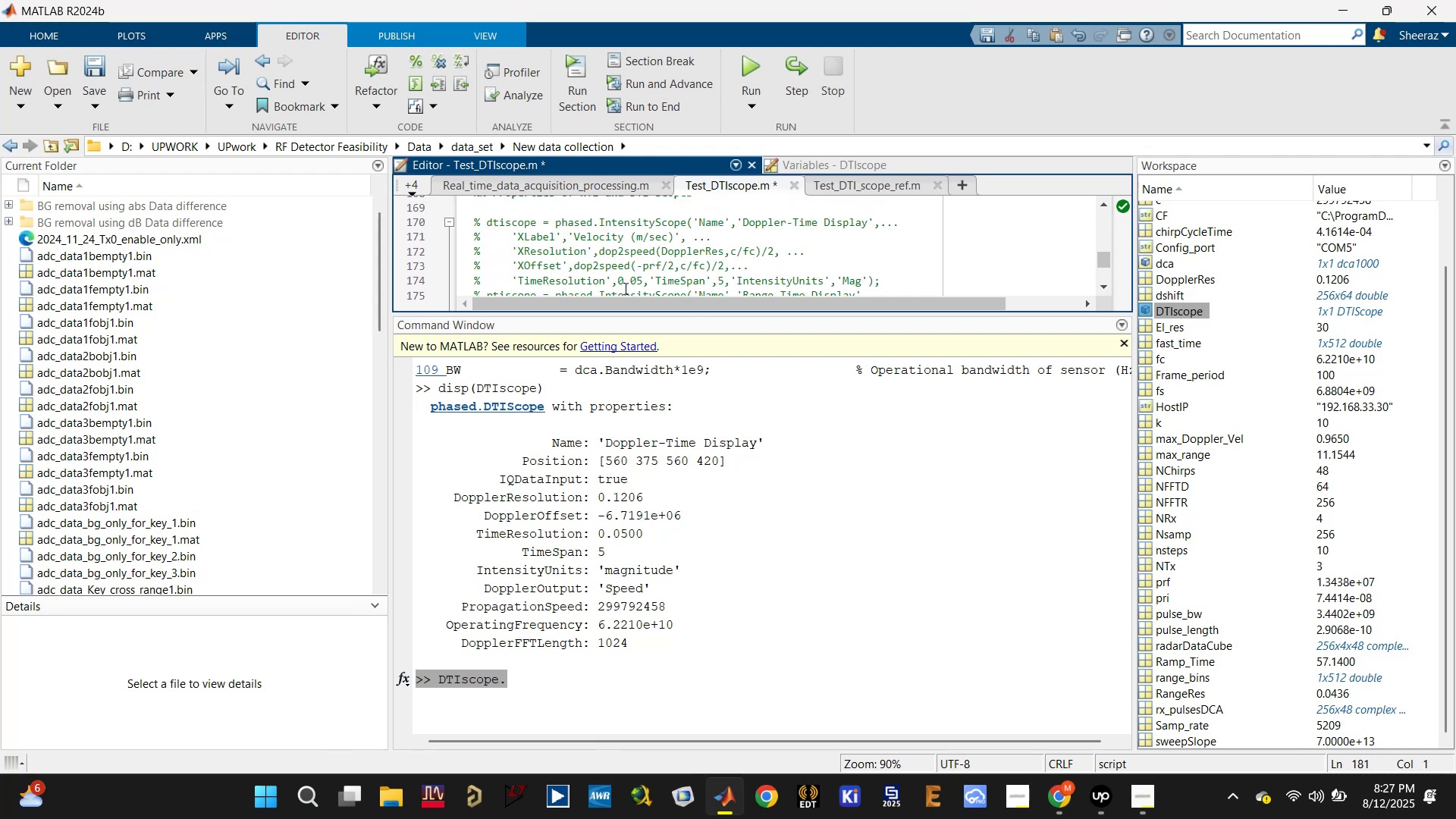 
key(Backspace)
 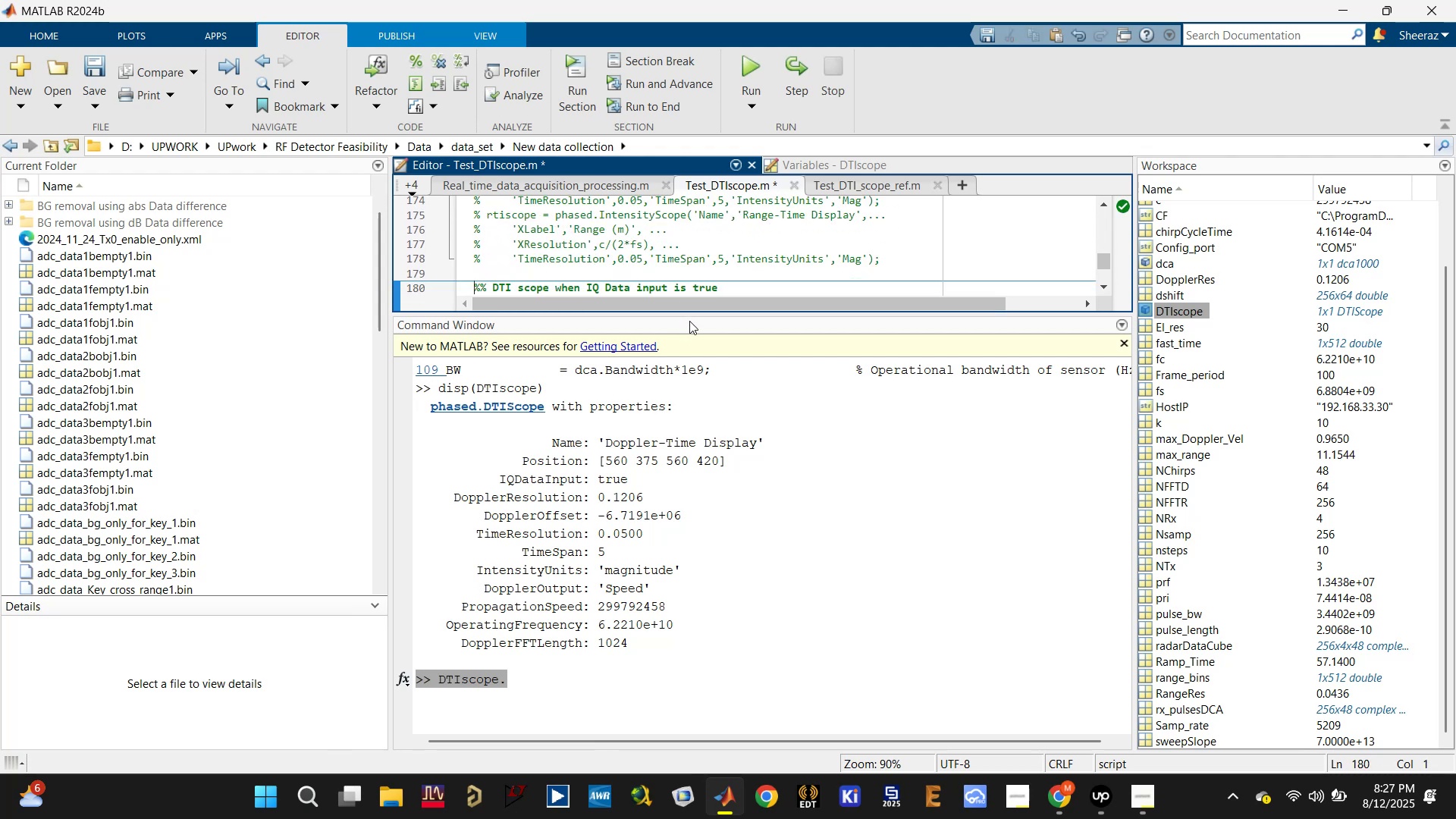 
left_click_drag(start_coordinate=[698, 314], to_coordinate=[695, 573])
 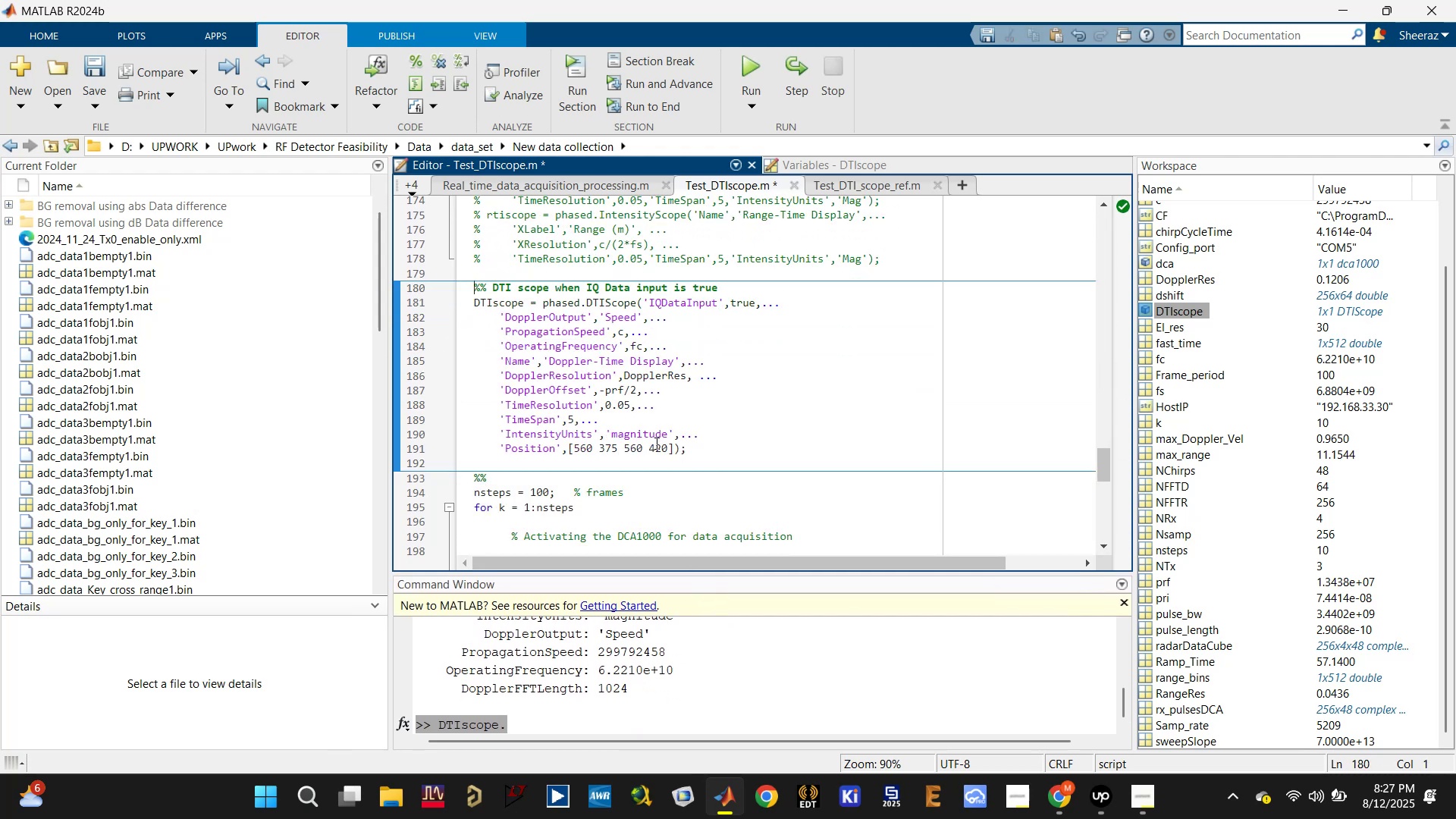 
scroll: coordinate [651, 430], scroll_direction: down, amount: 4.0
 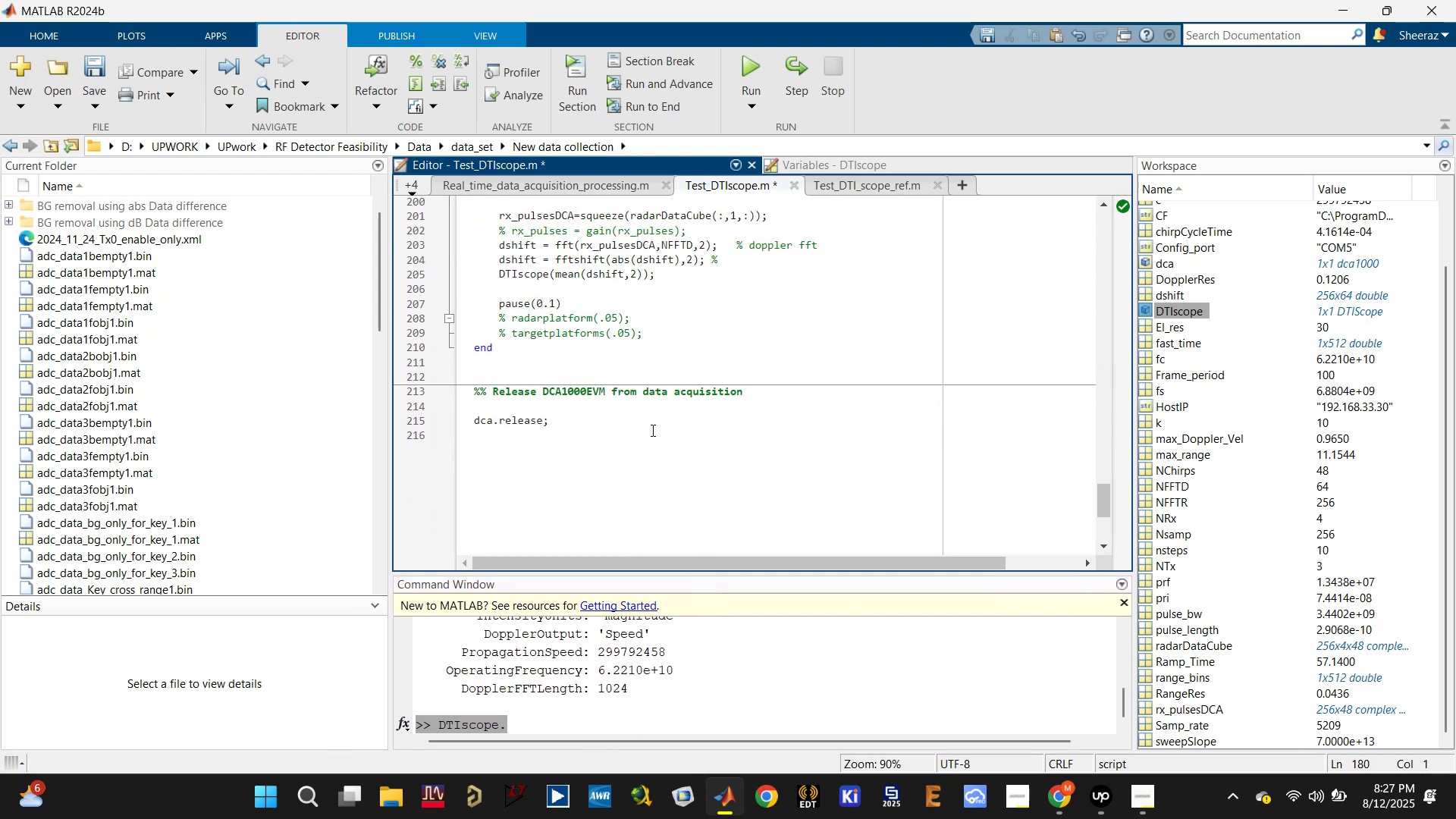 
scroll: coordinate [649, 430], scroll_direction: up, amount: 1.0
 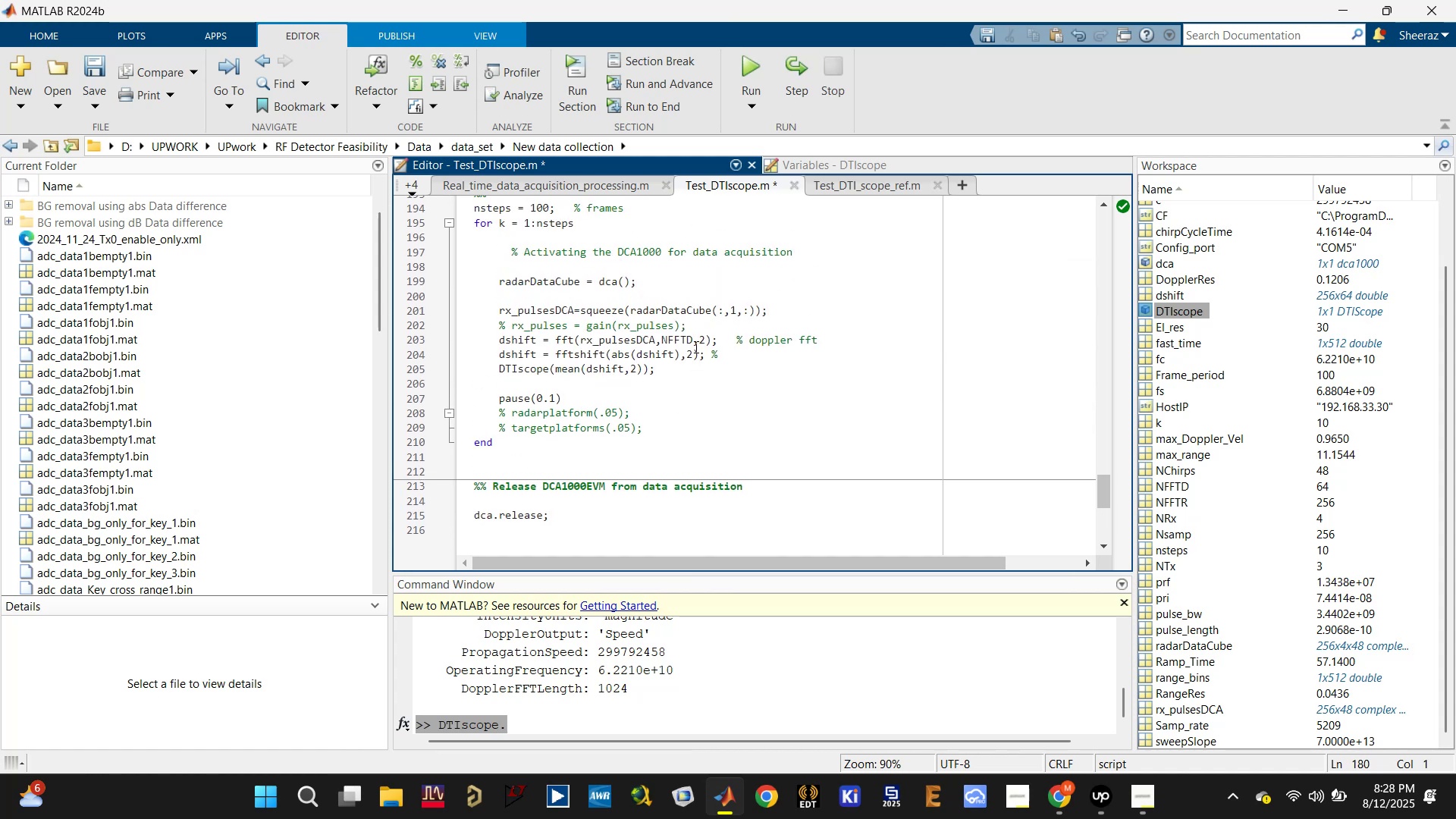 
left_click([682, 337])
 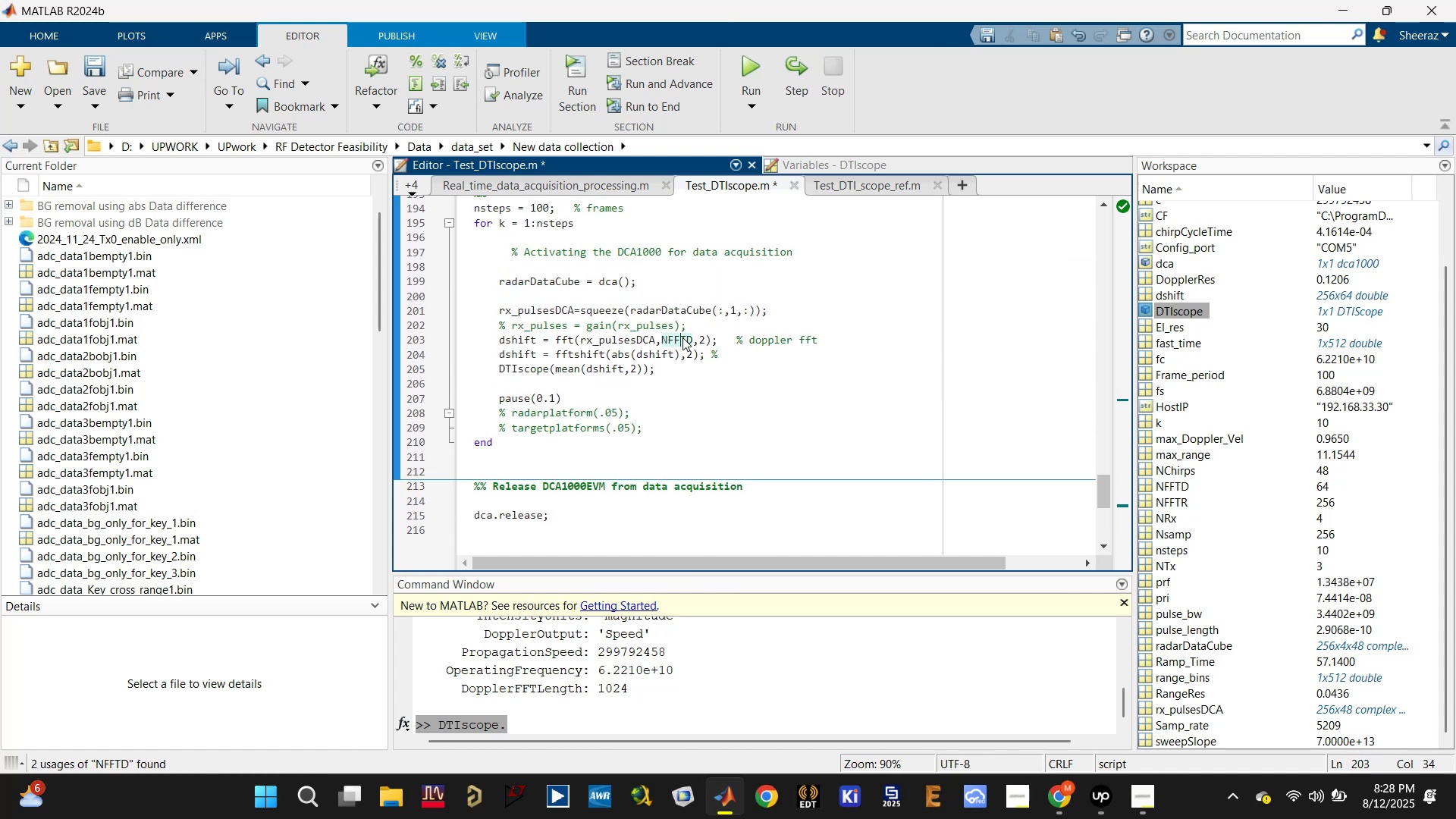 
type(Do)
key(Backspace)
 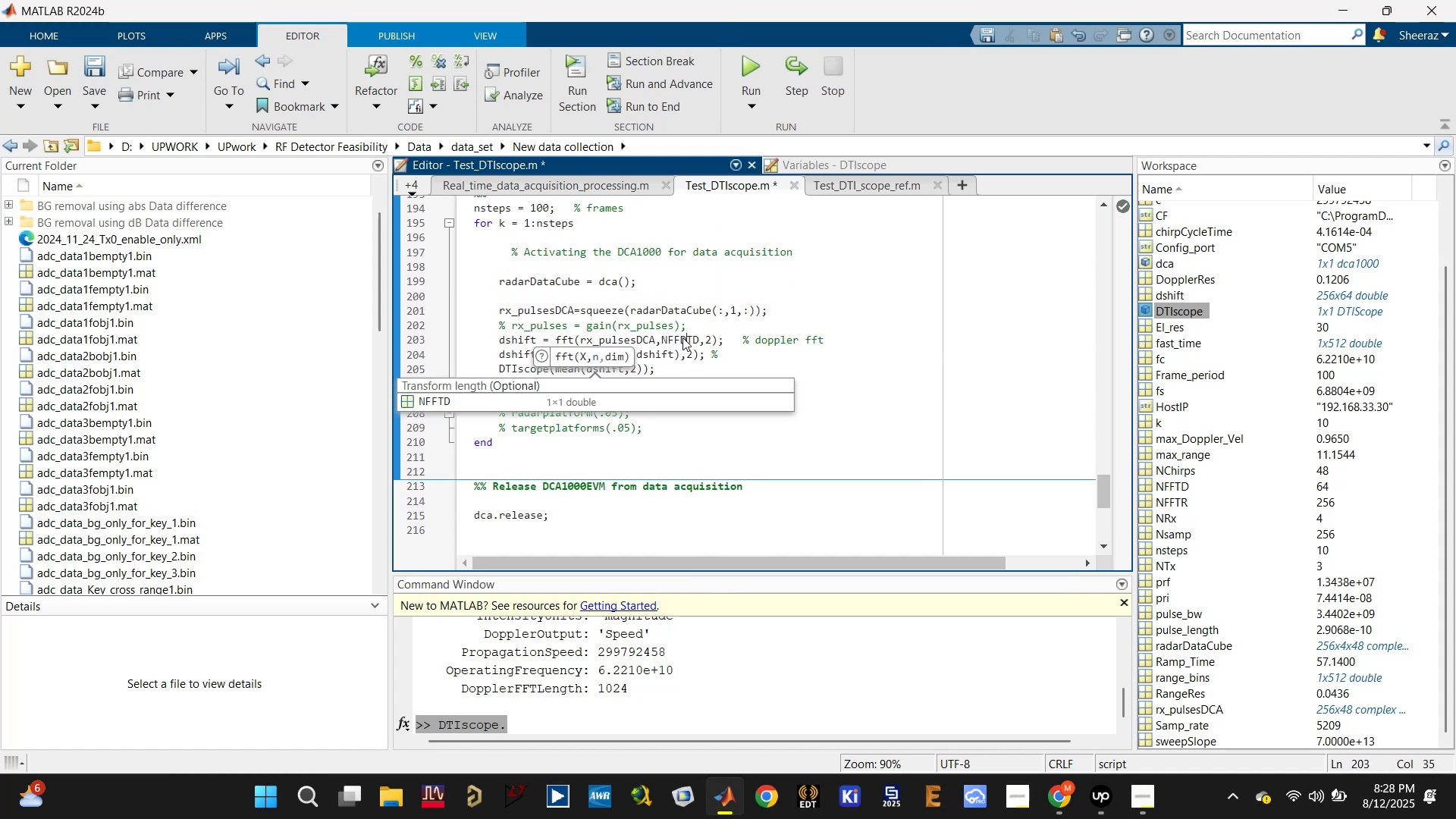 
key(Control+ControlLeft)
 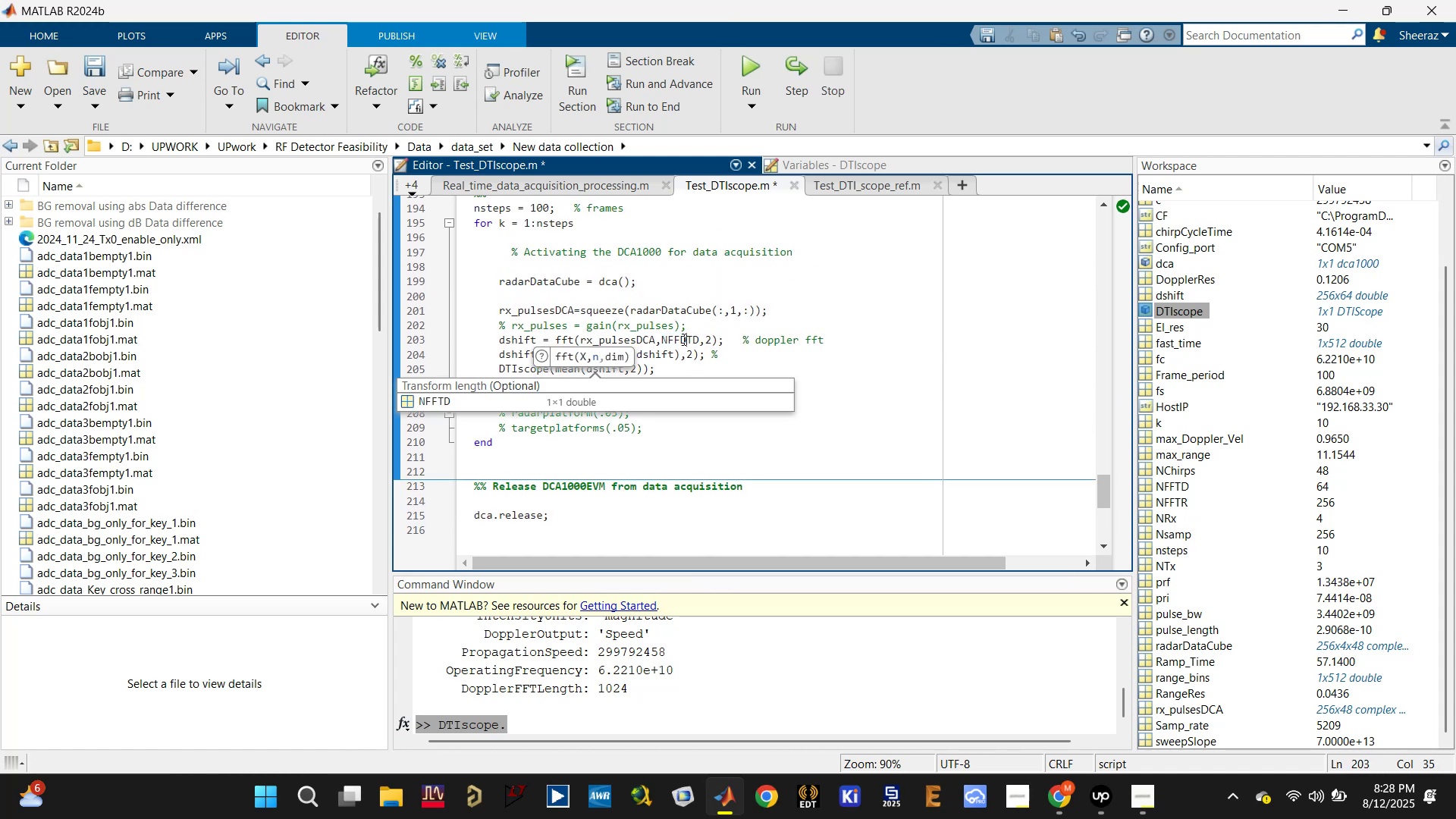 
key(Control+Z)
 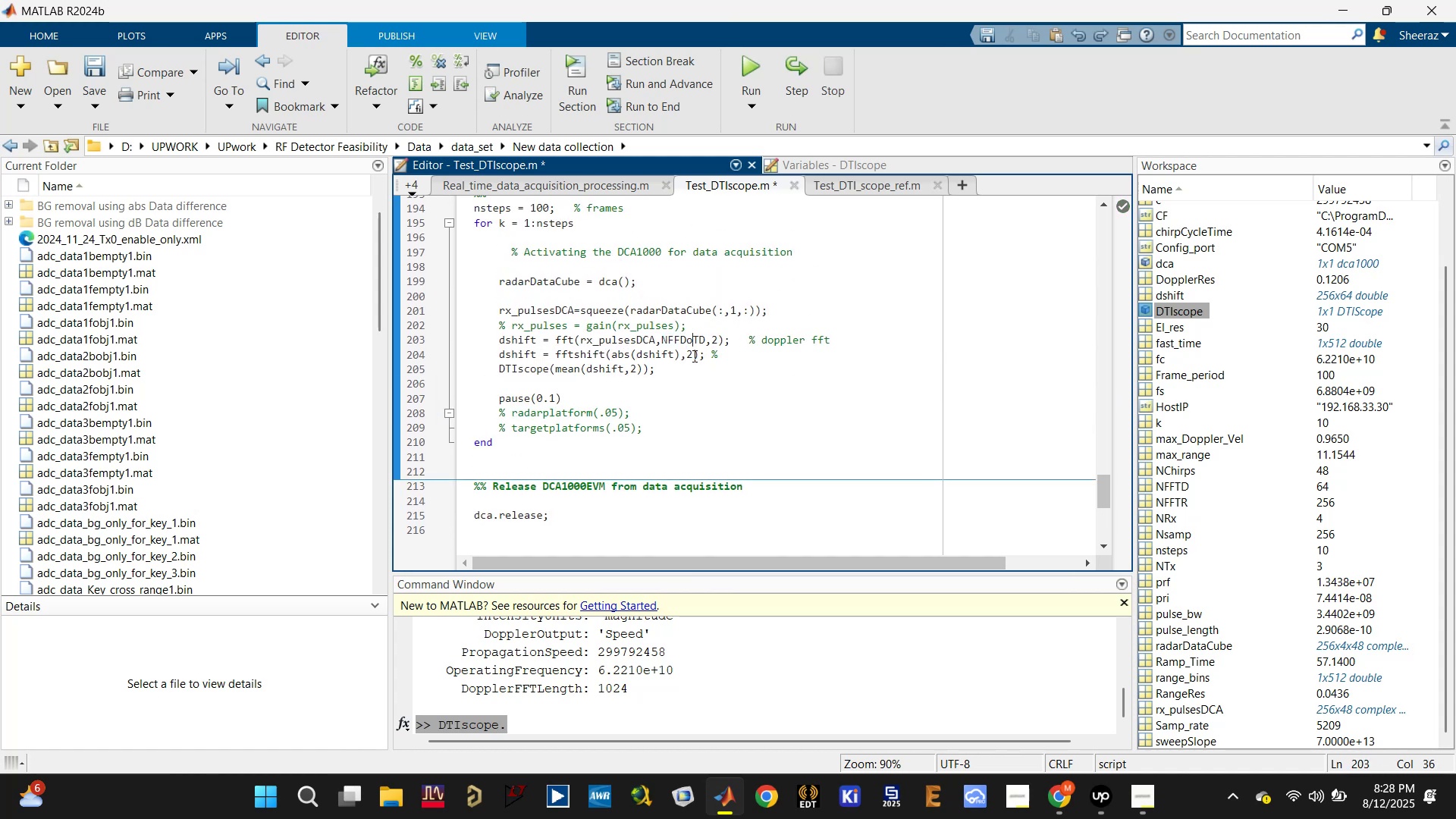 
key(Control+Z)
 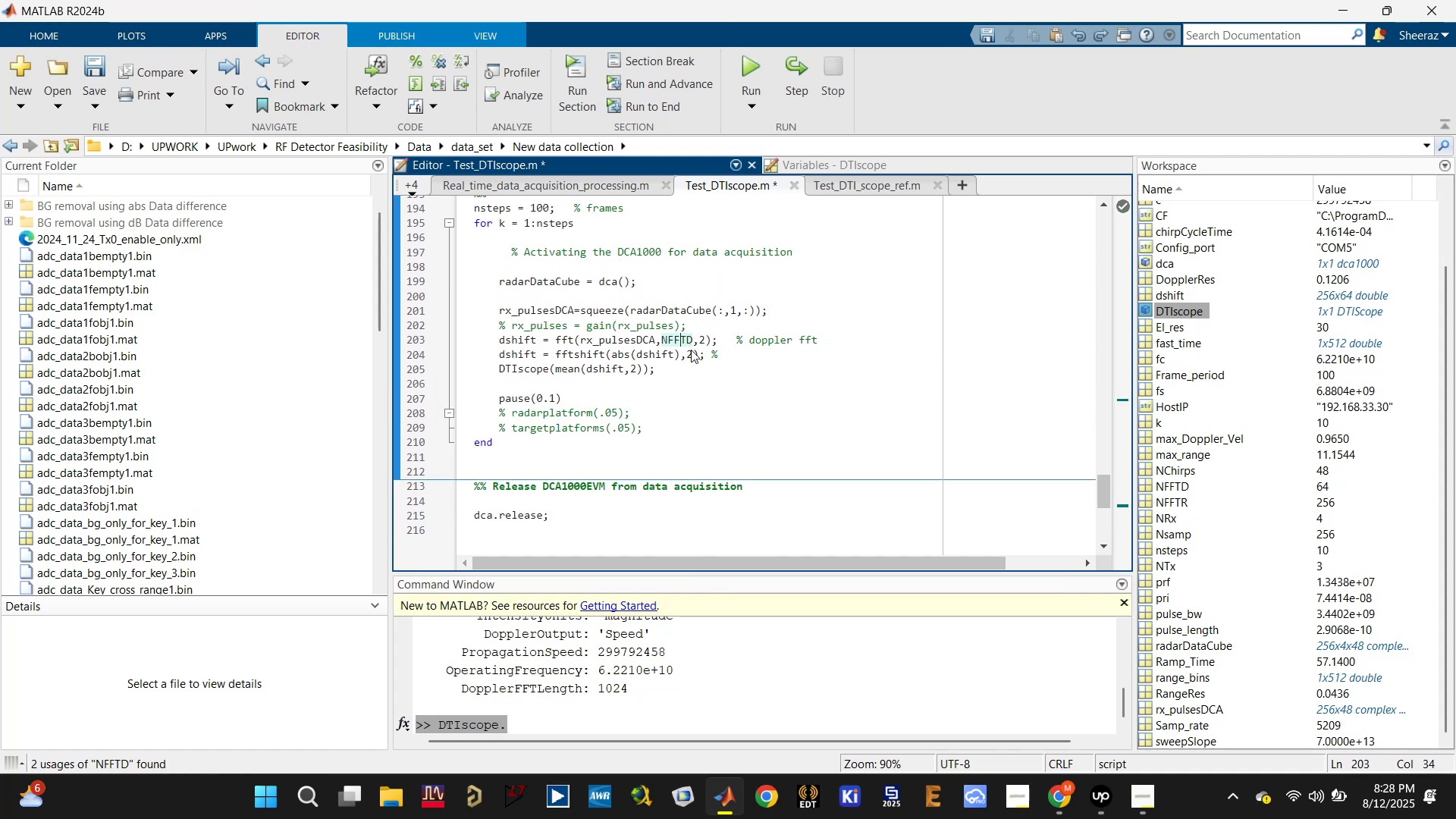 
key(Control+S)
 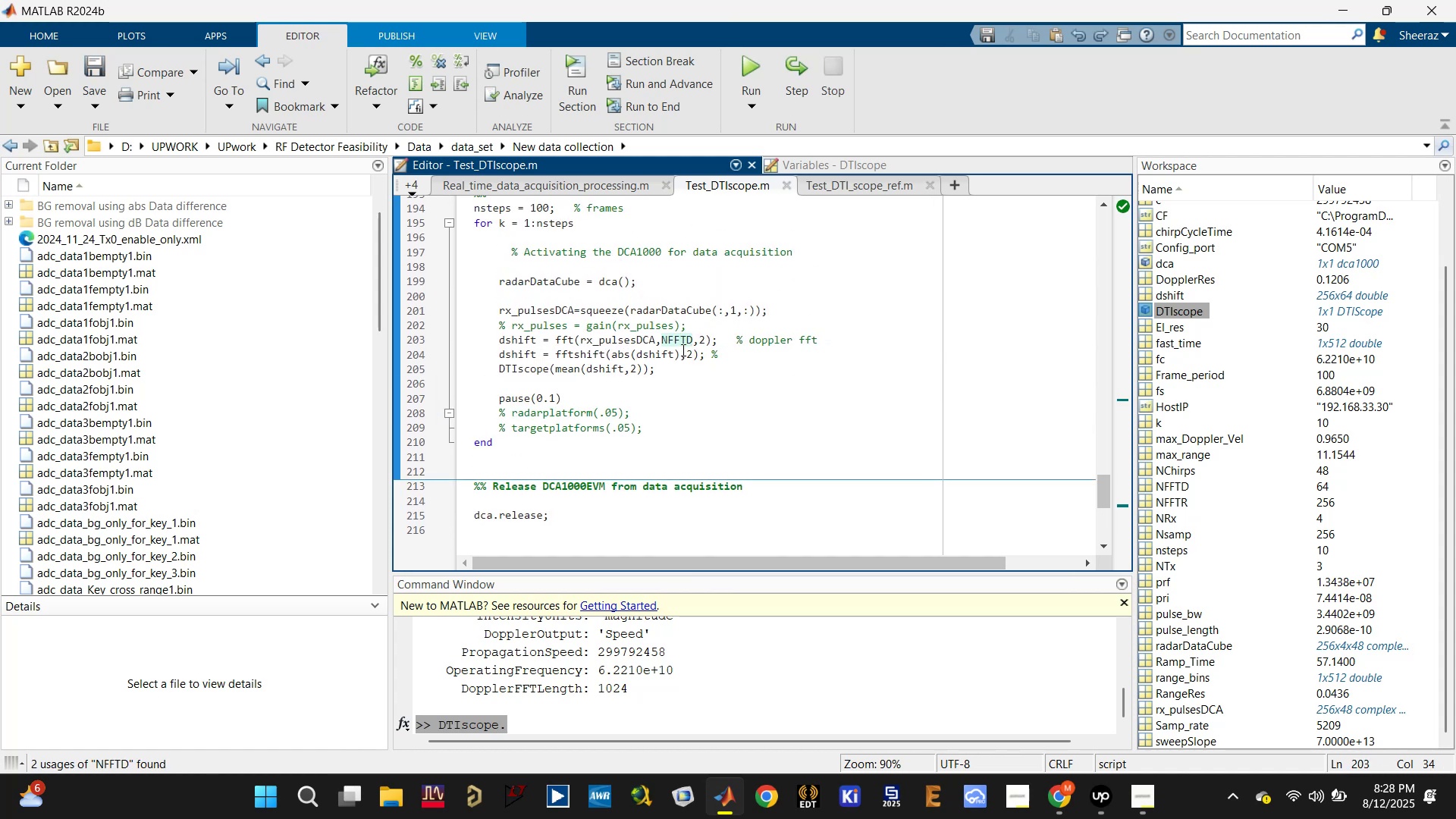 
scroll: coordinate [625, 334], scroll_direction: up, amount: 3.0
 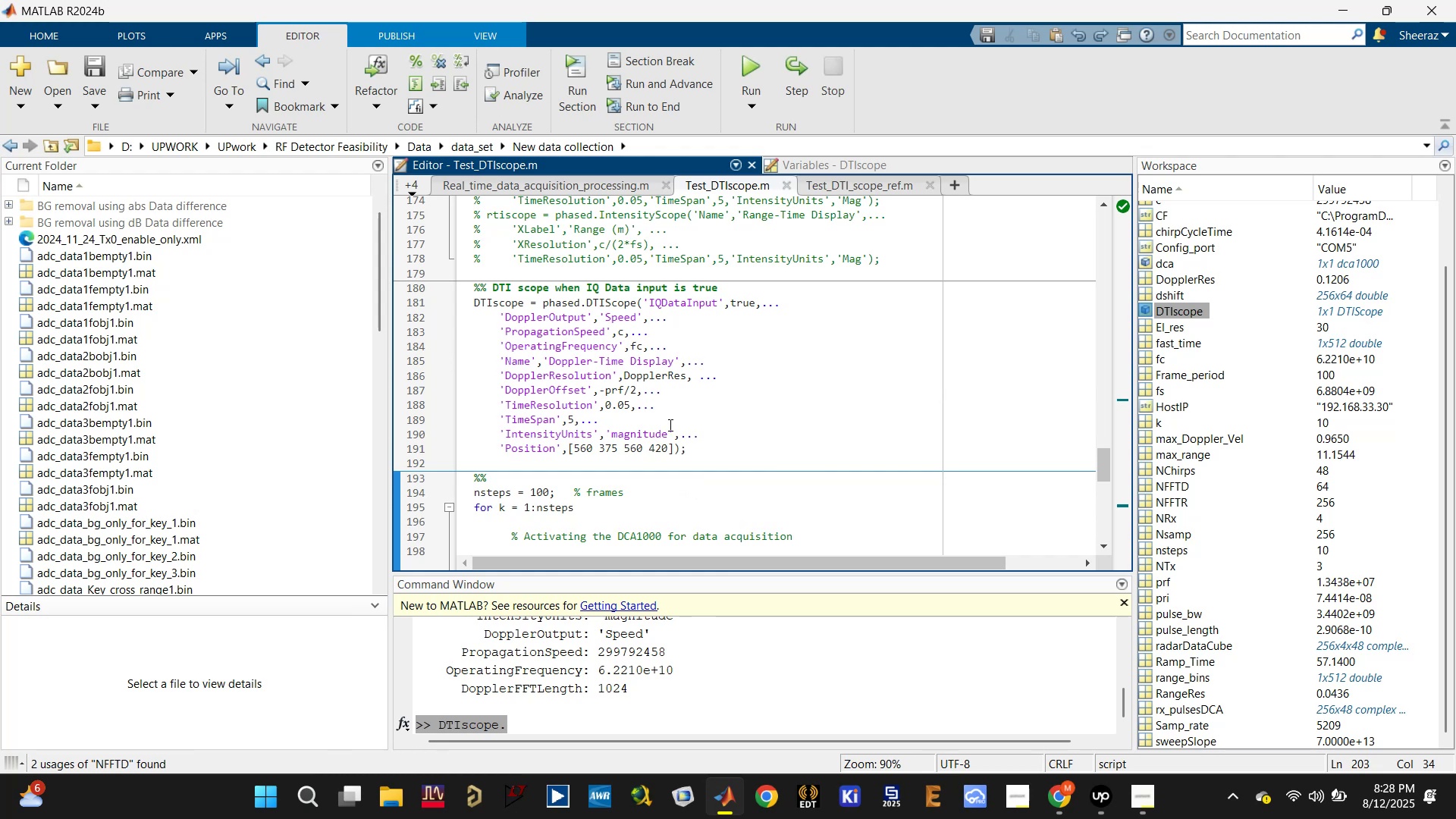 
left_click([704, 448])
 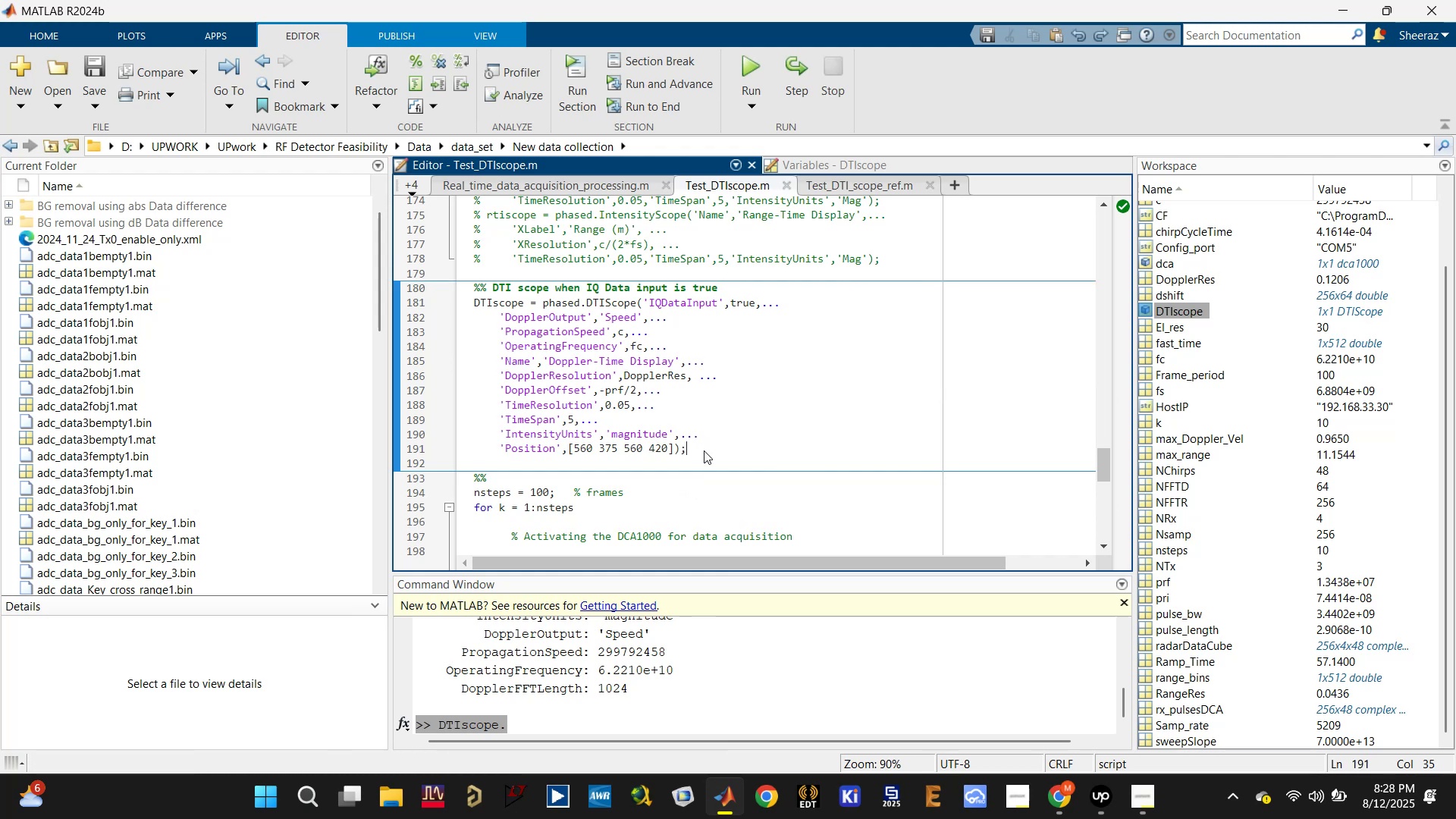 
key(Enter)
 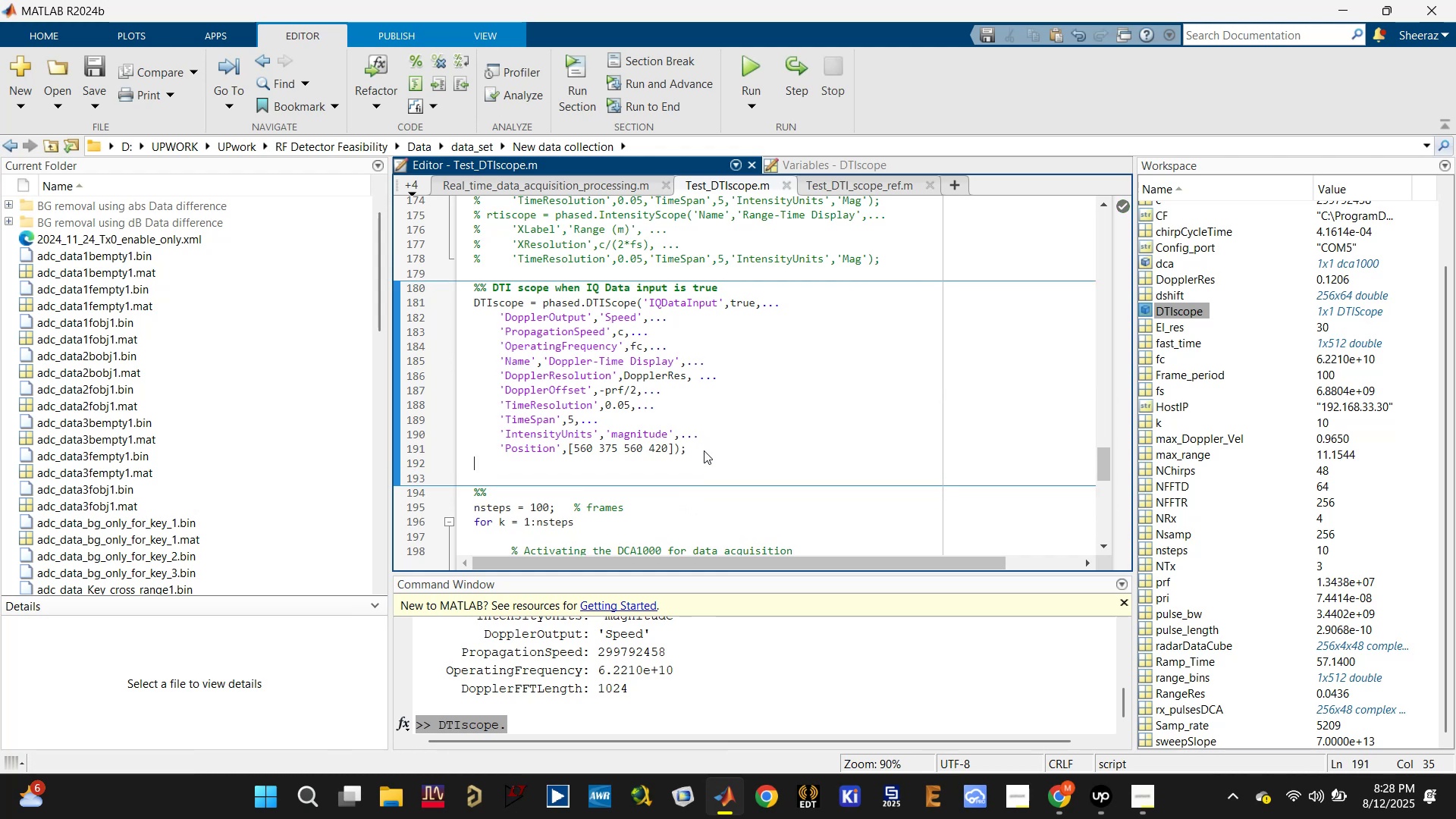 
key(Enter)
 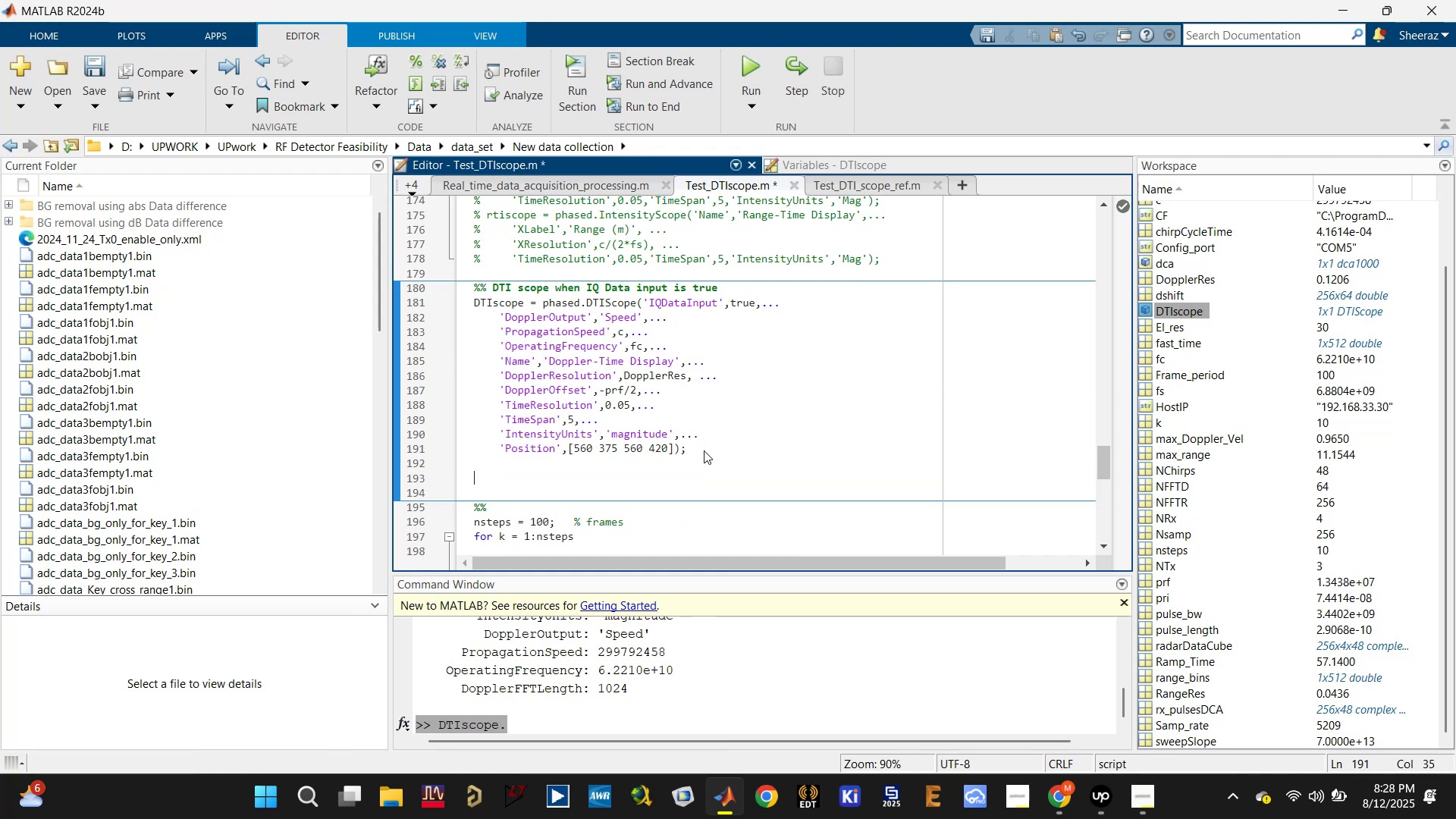 
type(Doppler_FFT)
key(Backspace)
key(Backspace)
key(Backspace)
type(NFFT_Dop=DTIscope.)
 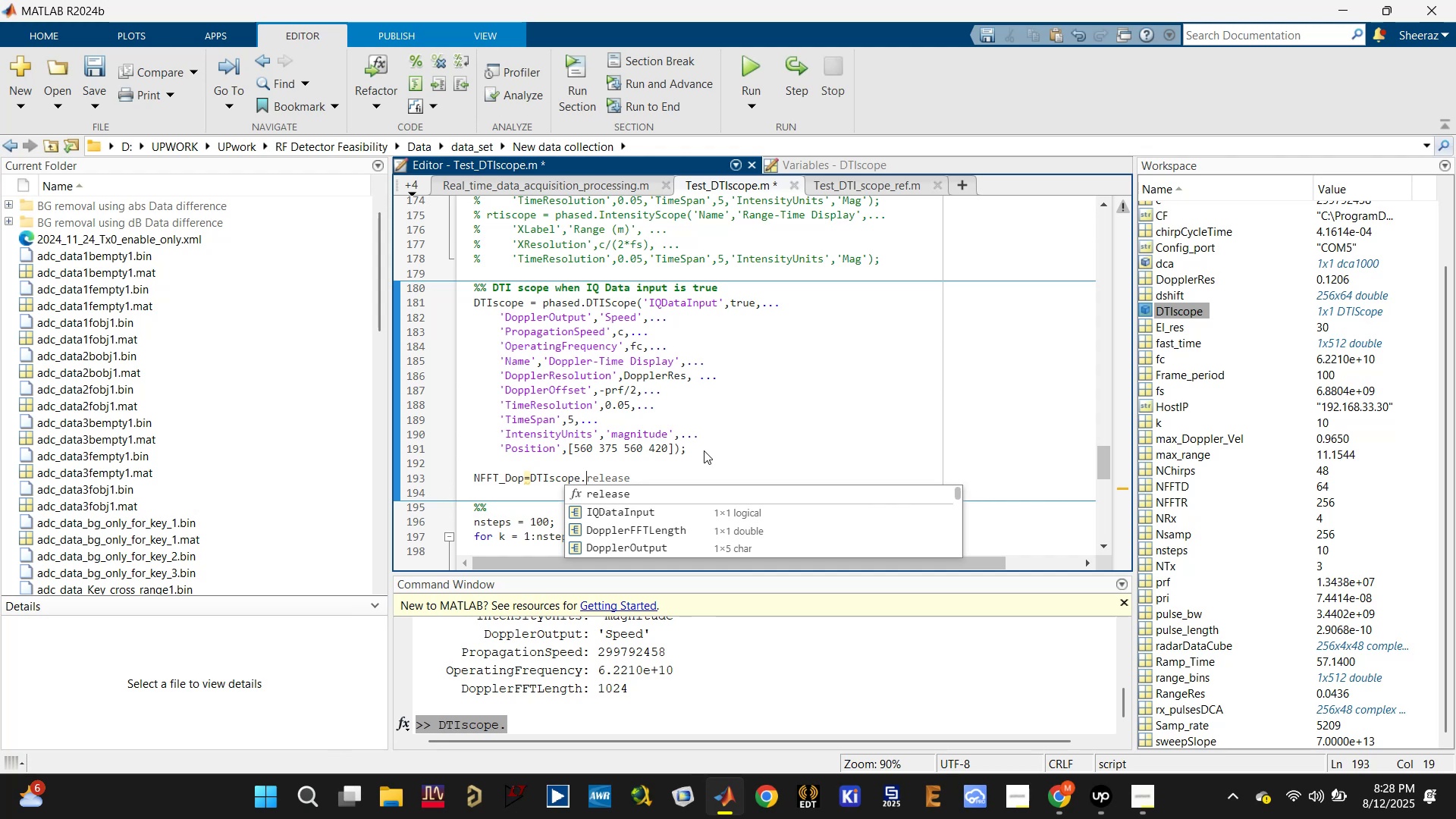 
left_click([686, 528])
 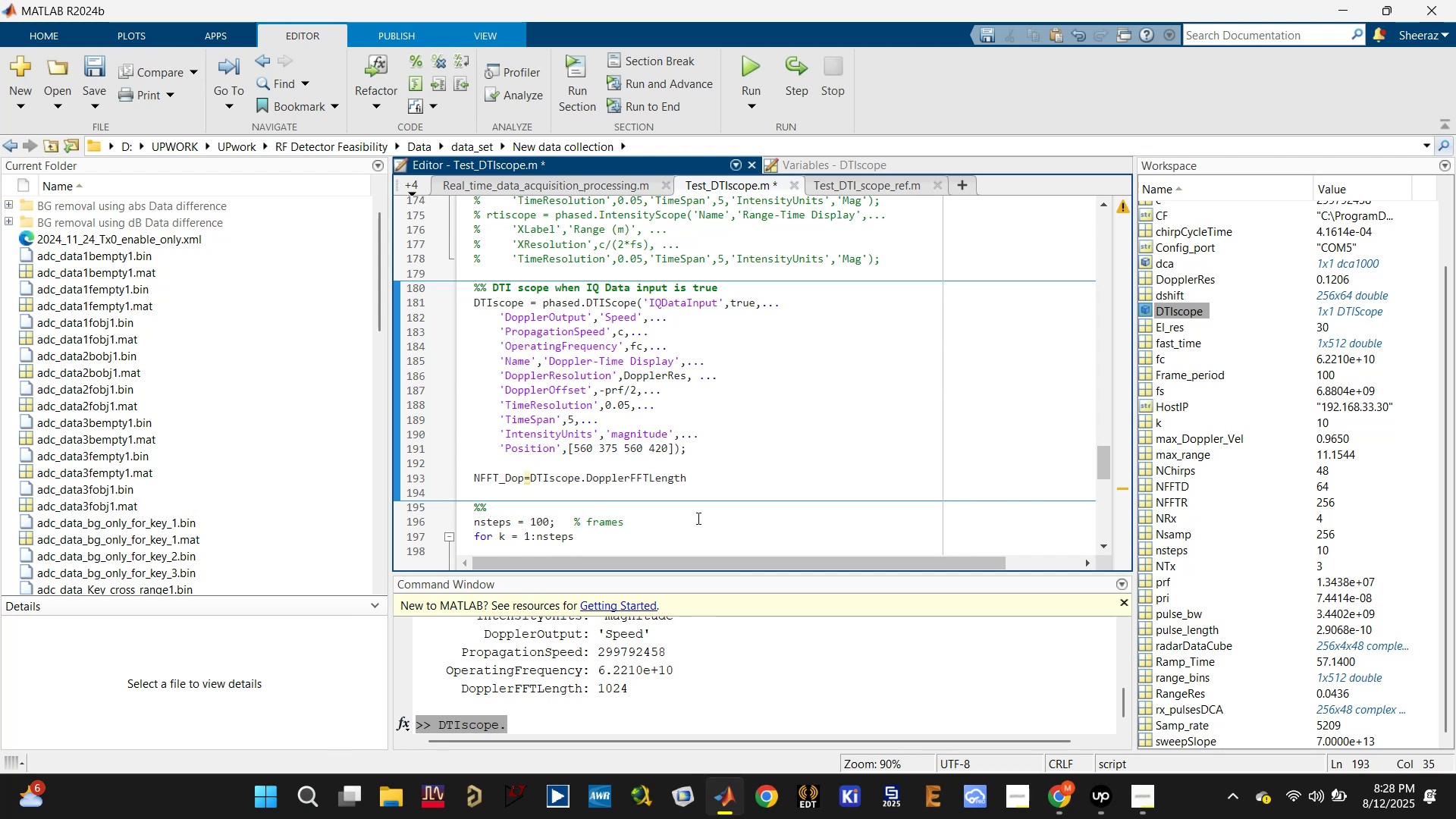 
key(Semicolon)
 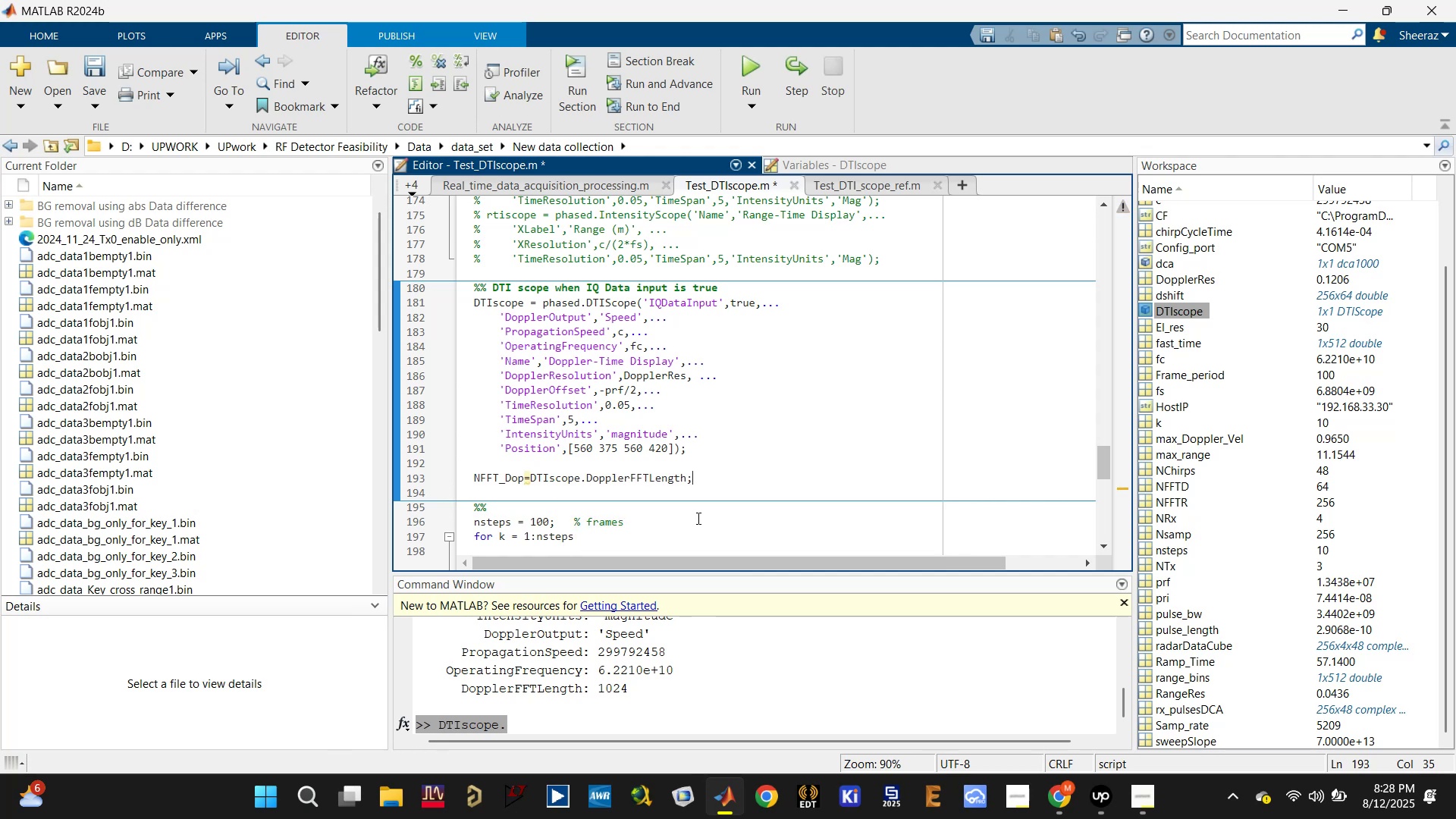 
key(Control+S)
 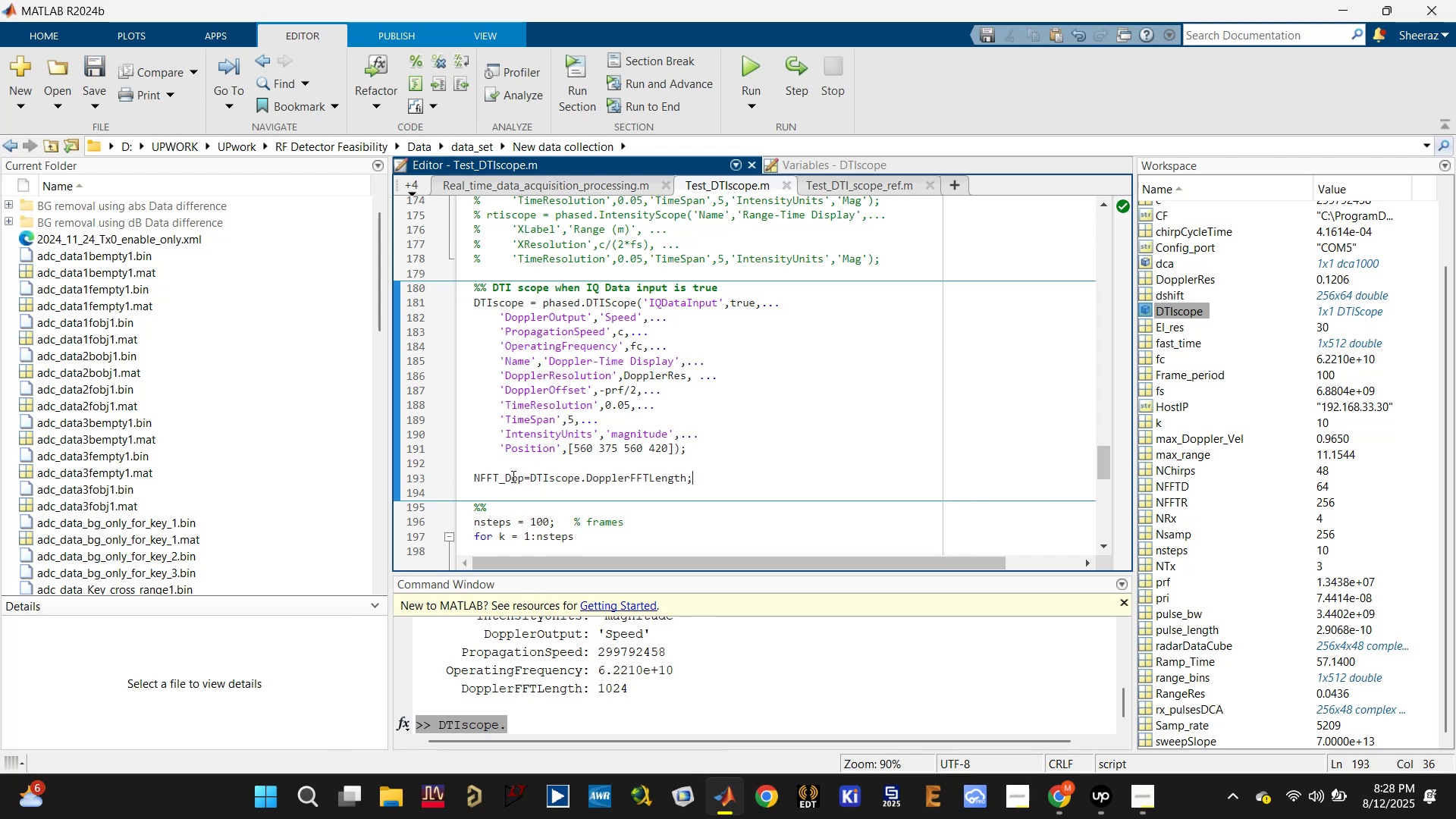 
double_click([505, 475])
 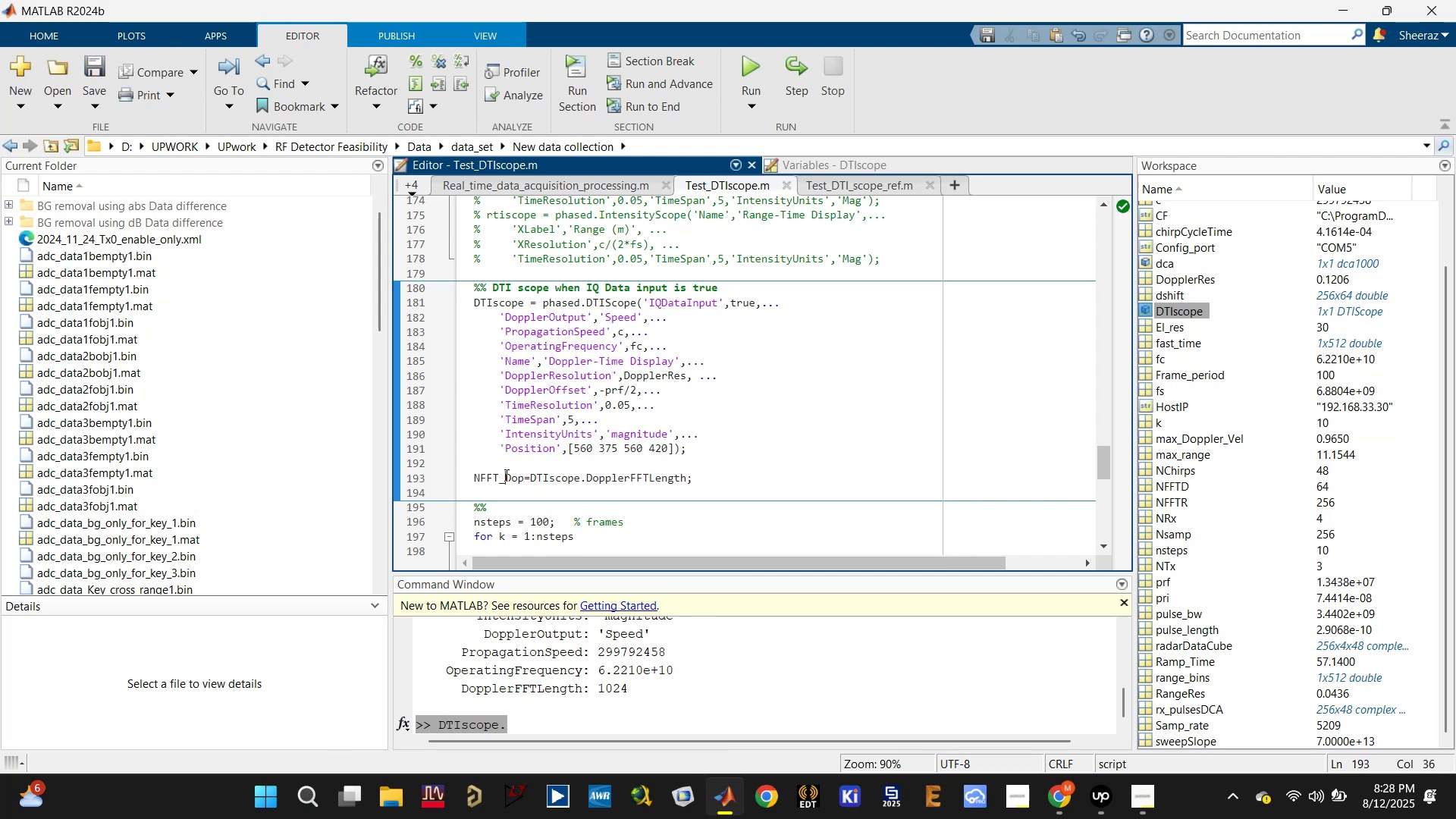 
key(Control+C)
 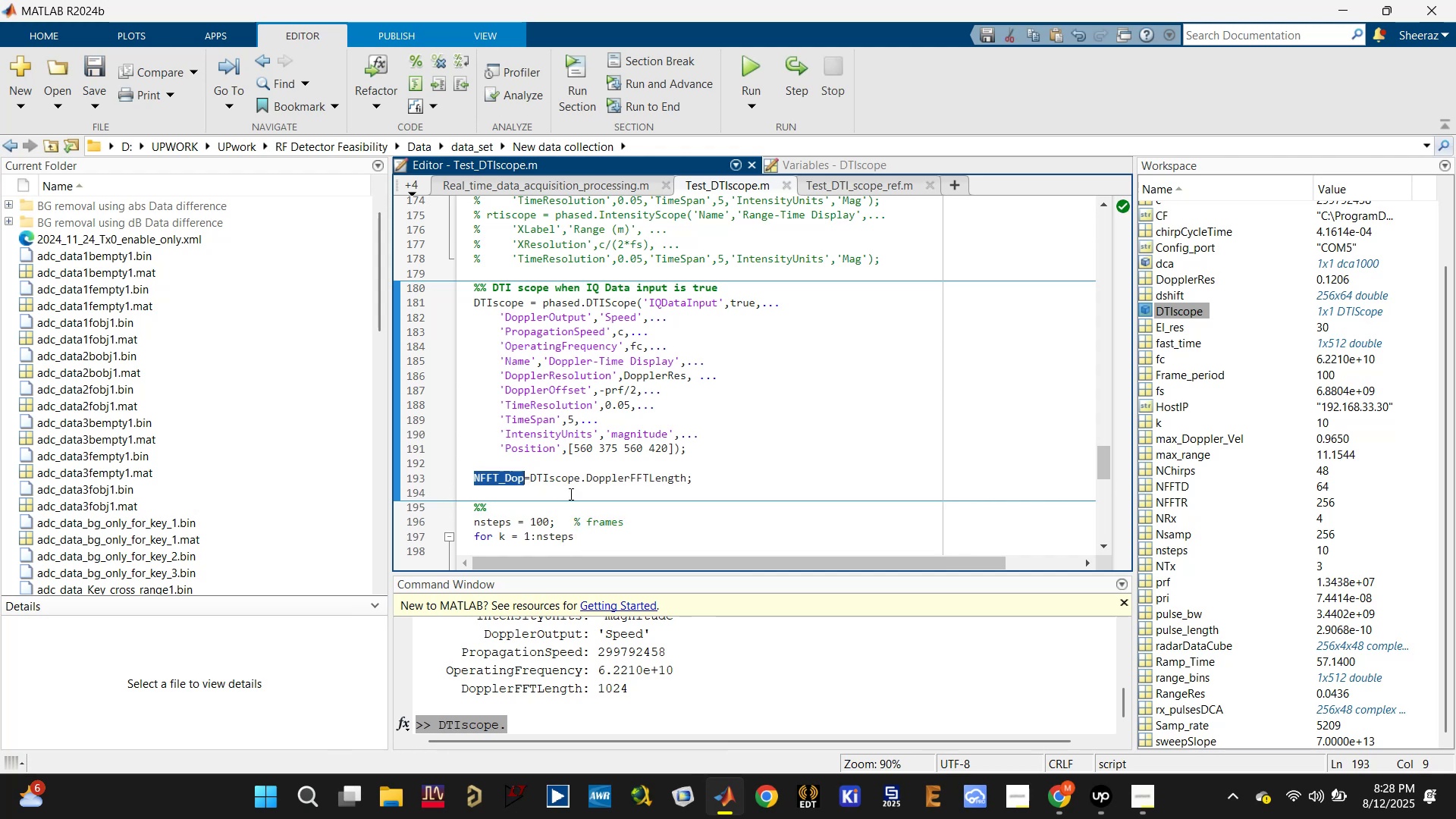 
scroll: coordinate [662, 508], scroll_direction: down, amount: 3.0
 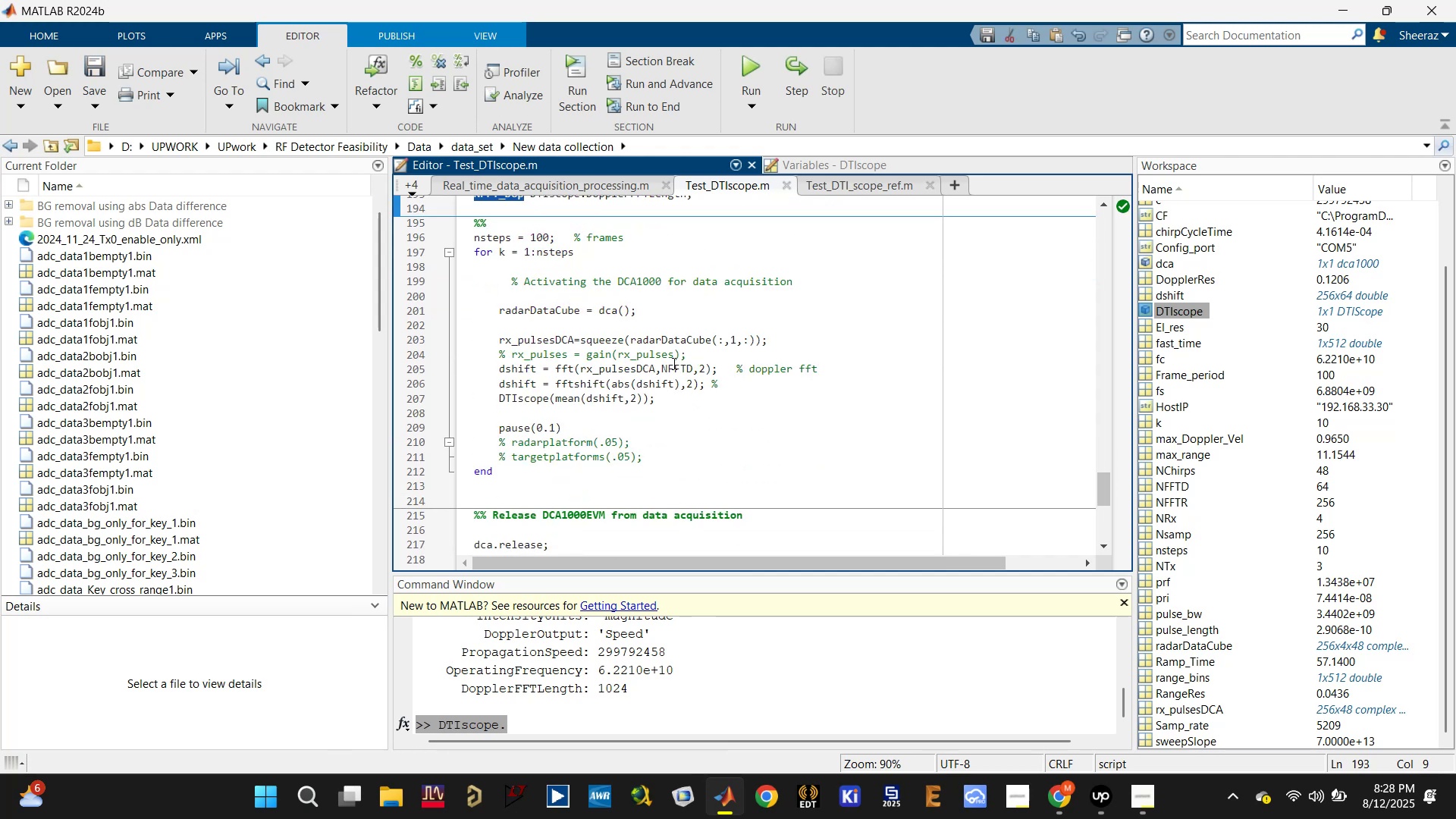 
double_click([673, 364])
 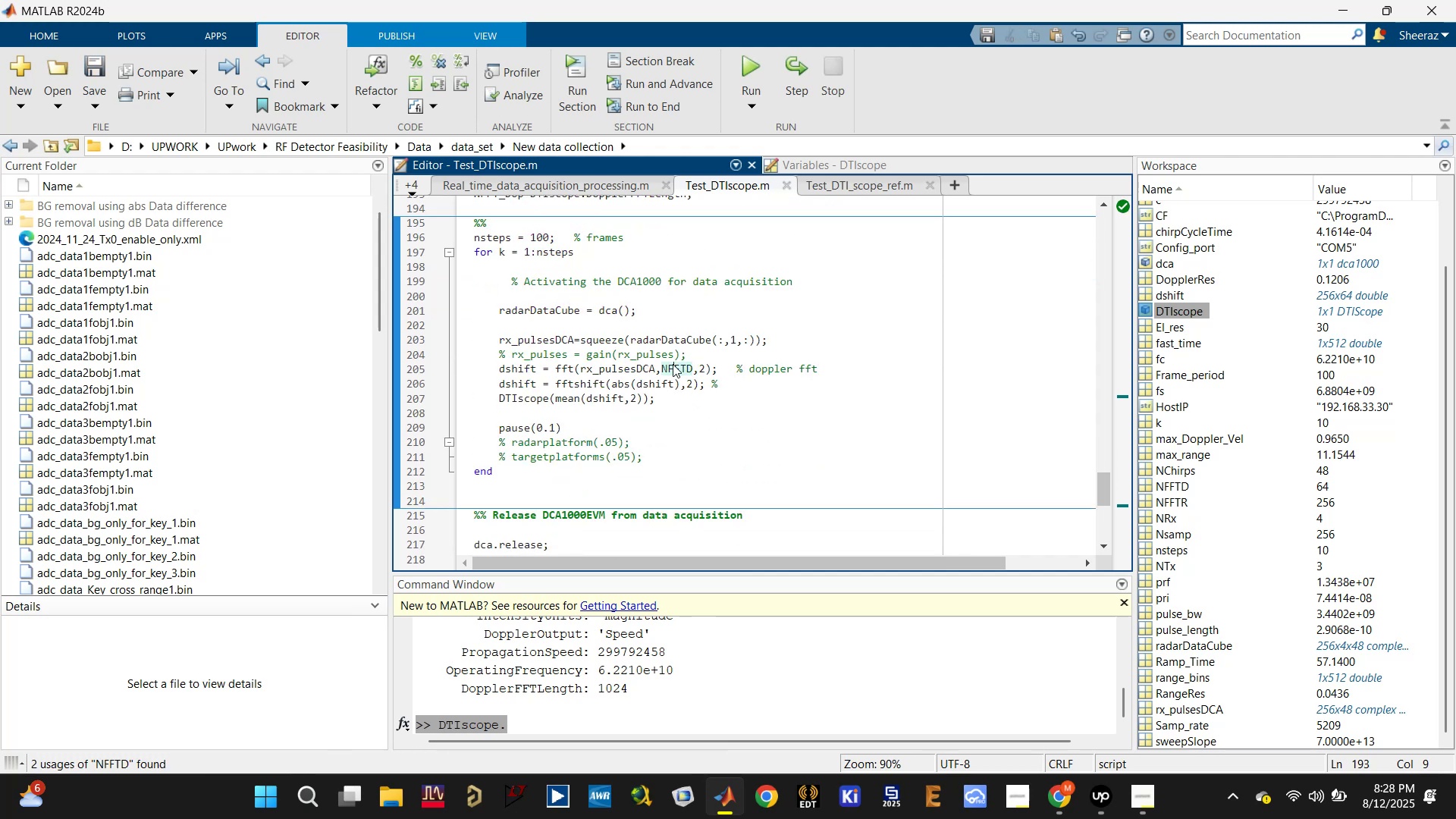 
key(Control+V)
 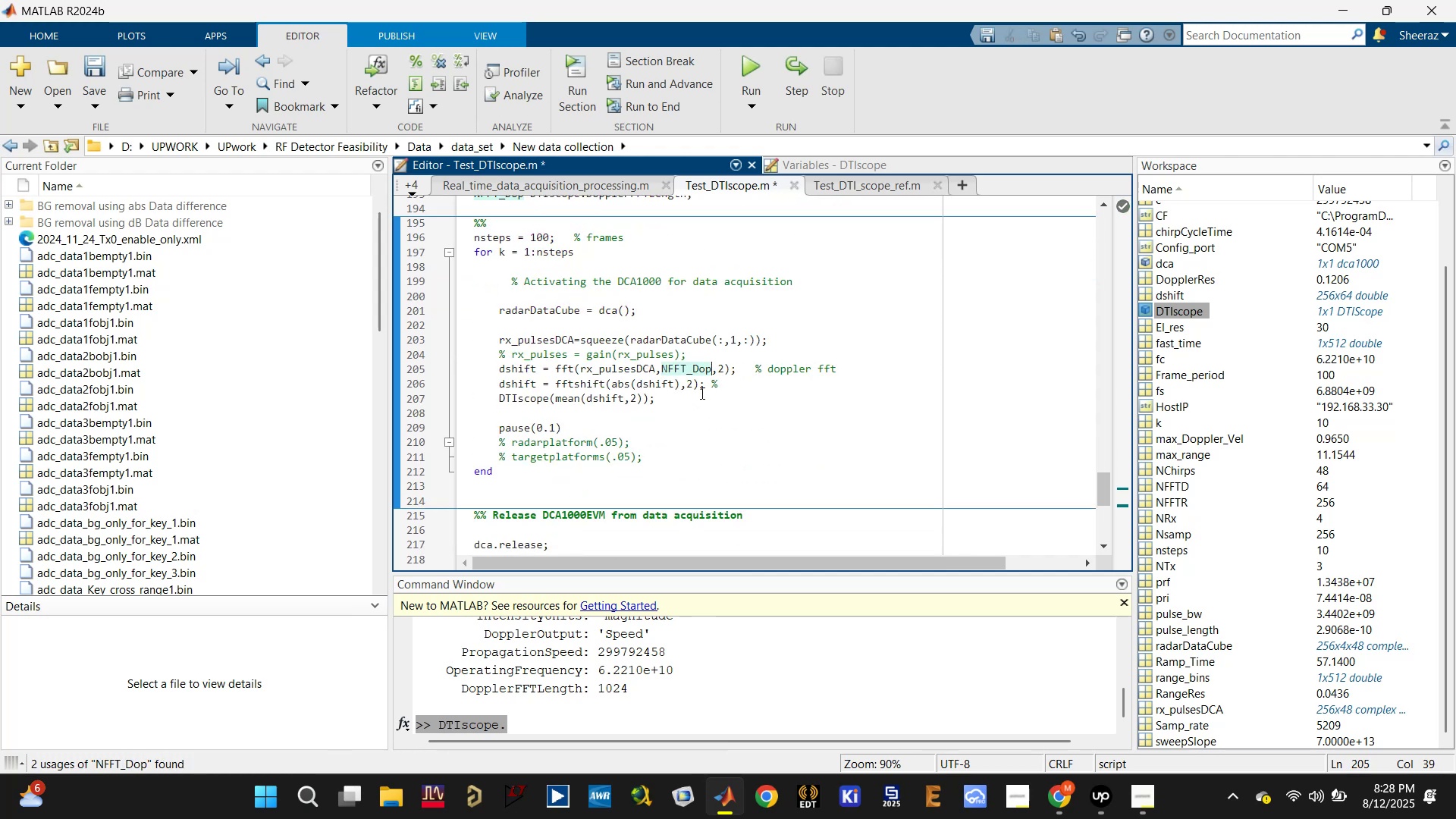 
key(Control+S)
 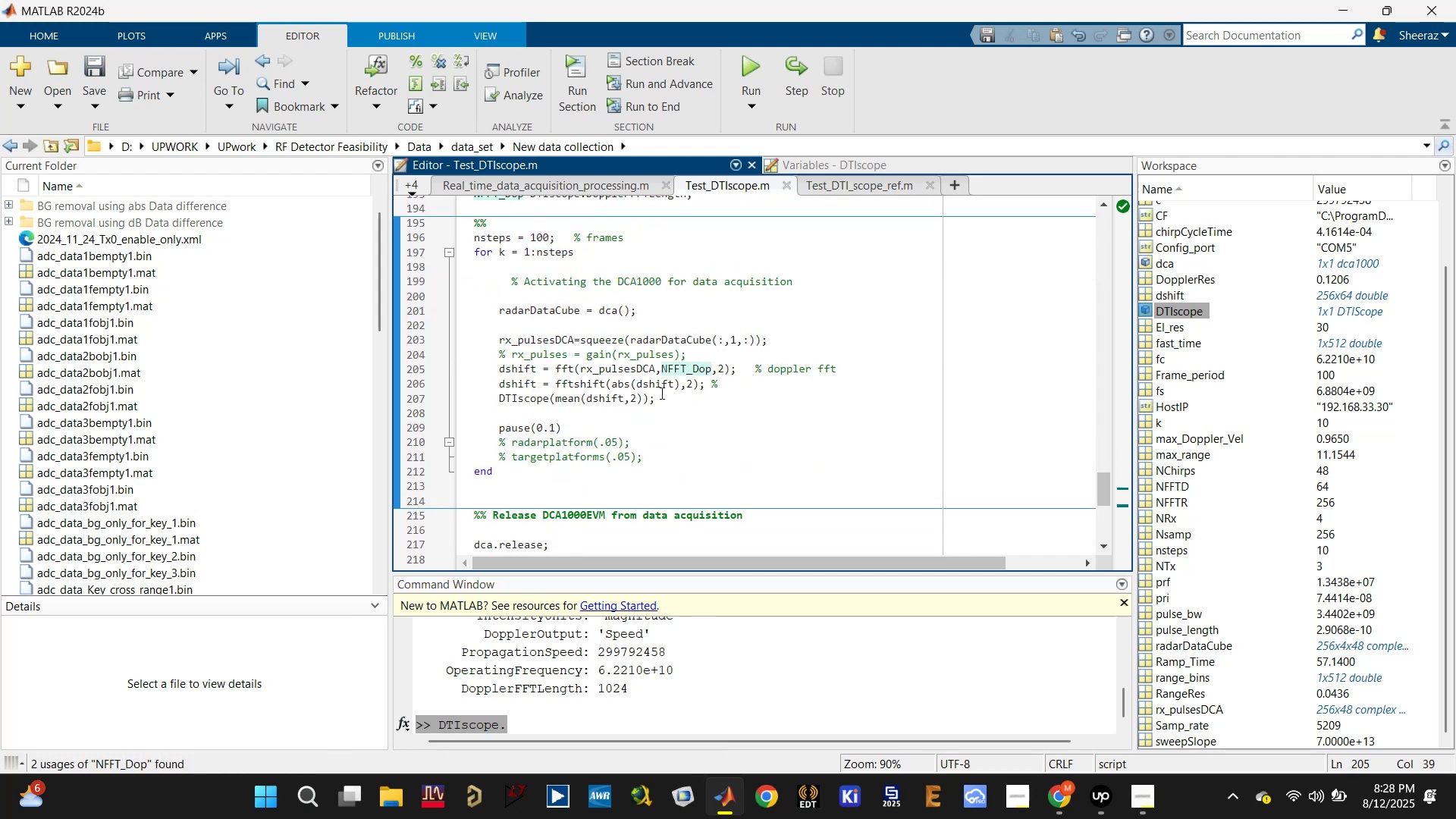 
scroll: coordinate [660, 404], scroll_direction: up, amount: 3.0
 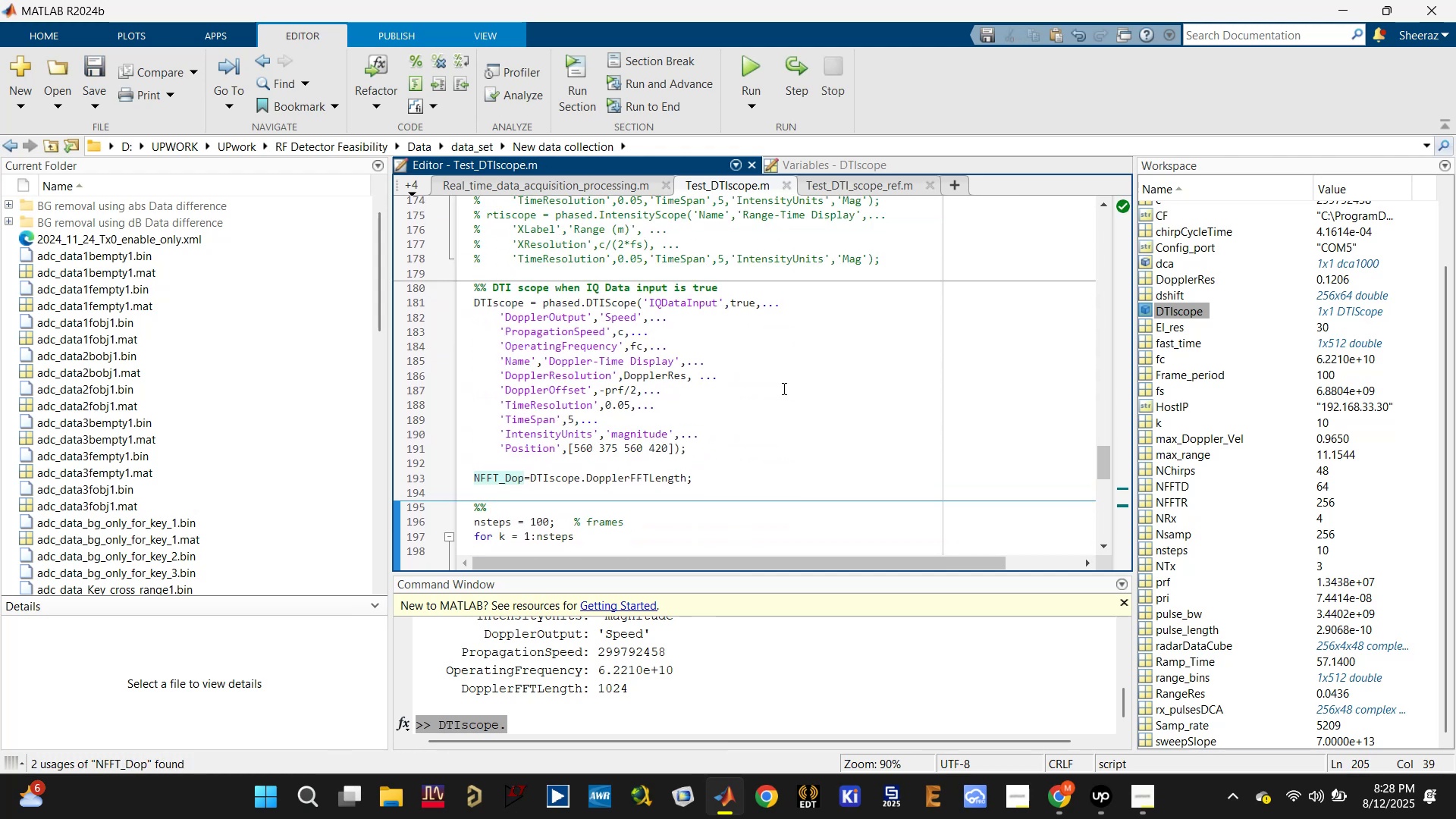 
key(Control+Enter)
 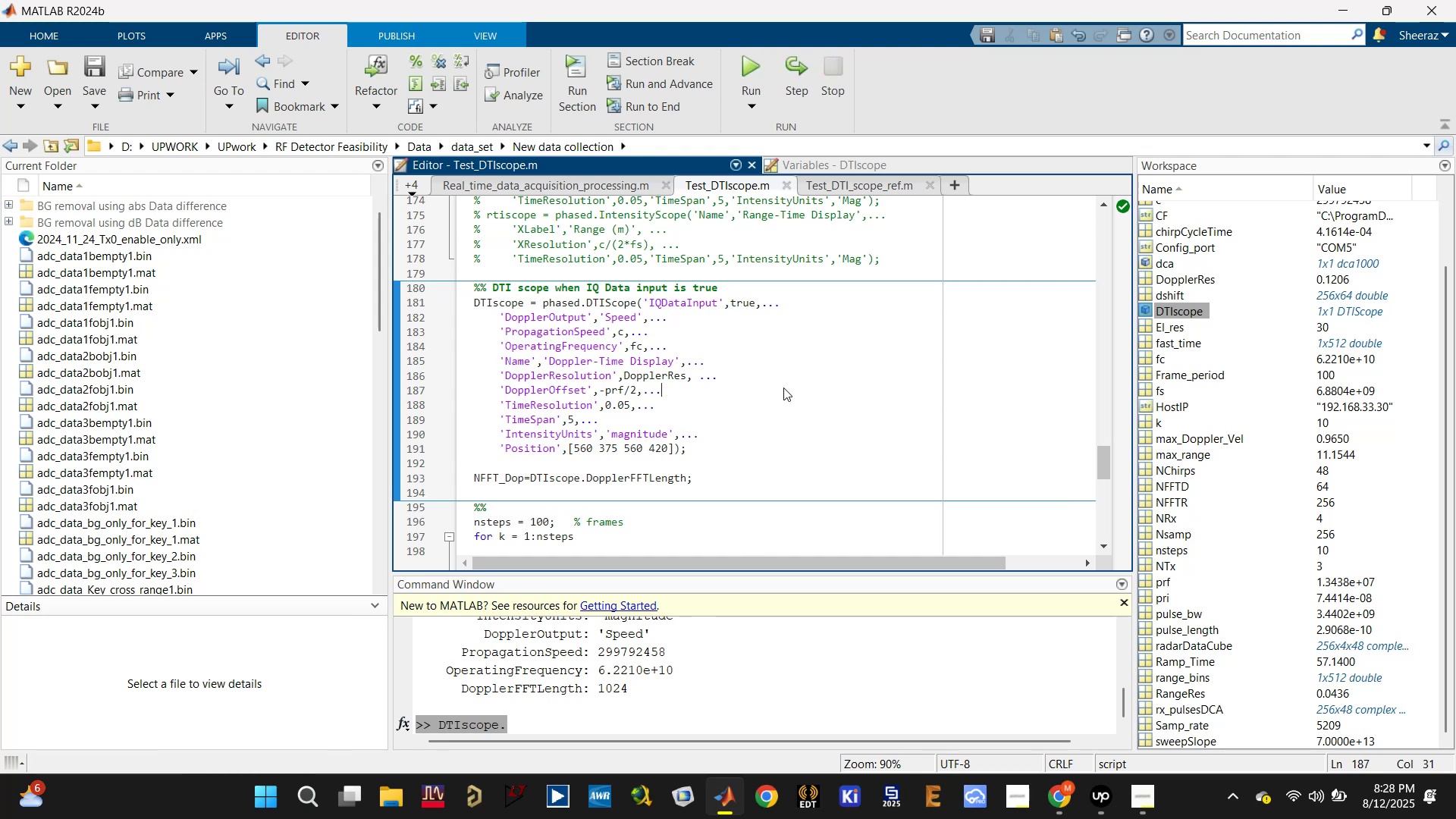 
scroll: coordinate [790, 399], scroll_direction: down, amount: 2.0
 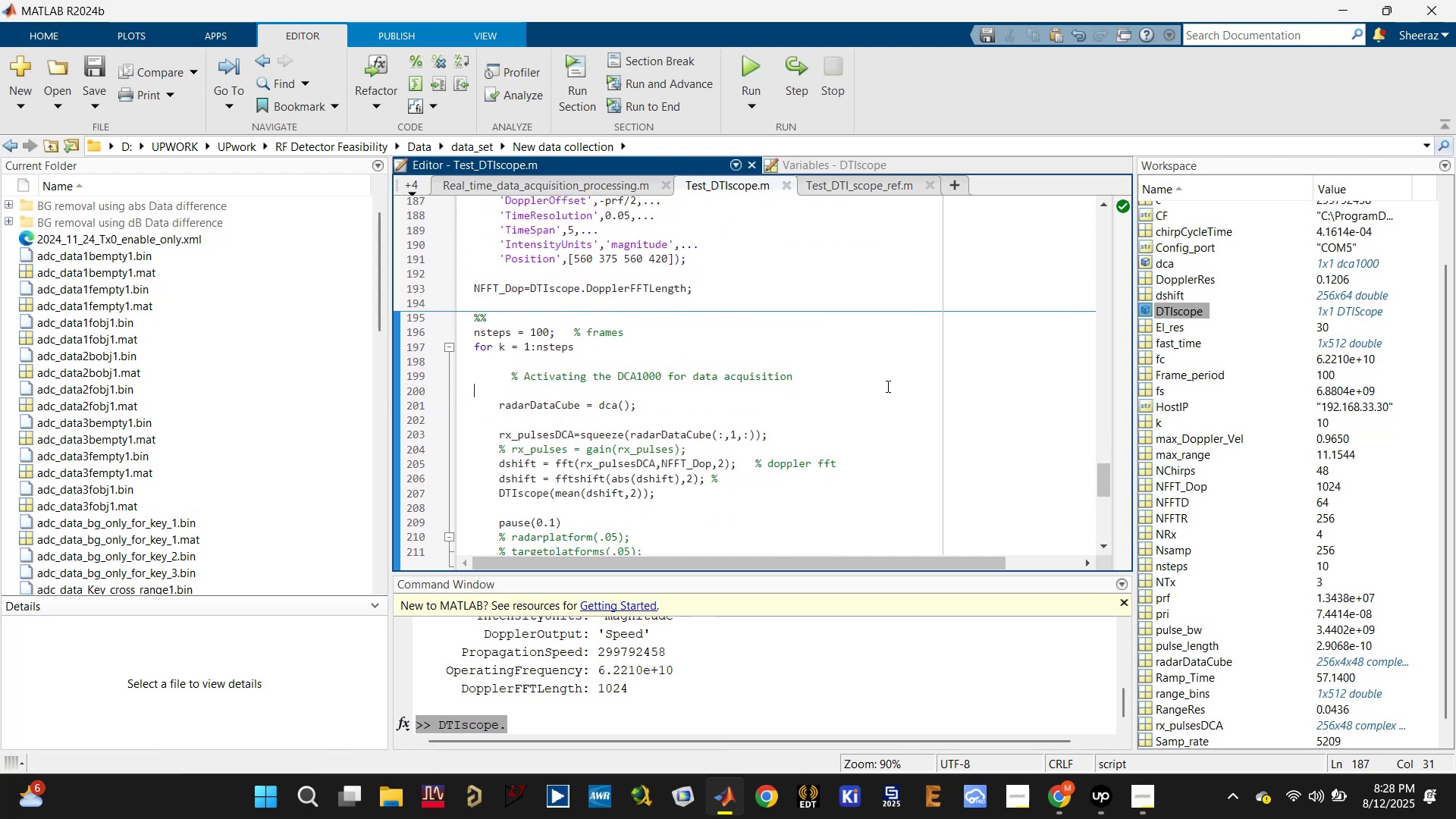 
key(Control+Enter)
 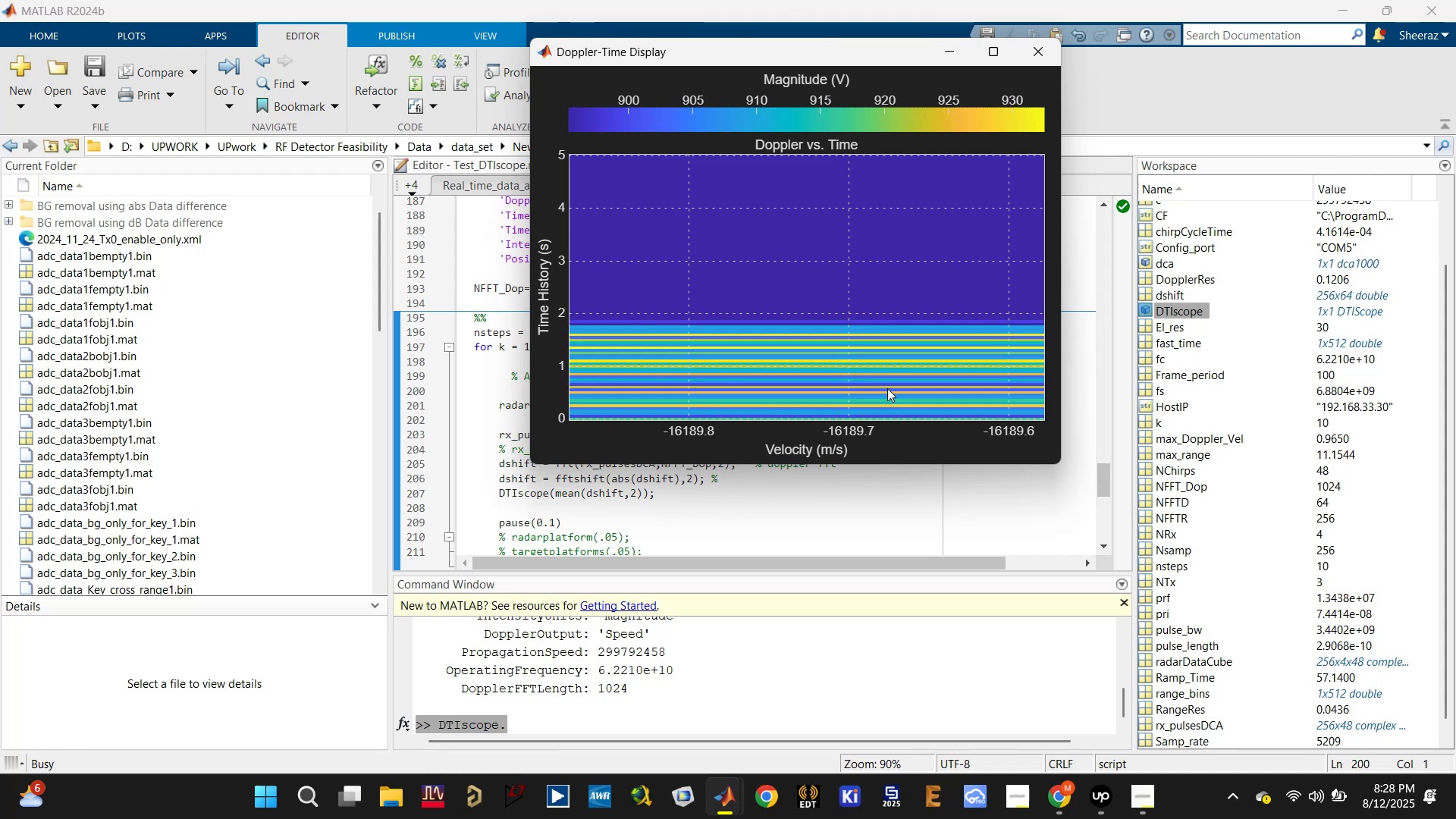 
wait(13.08)
 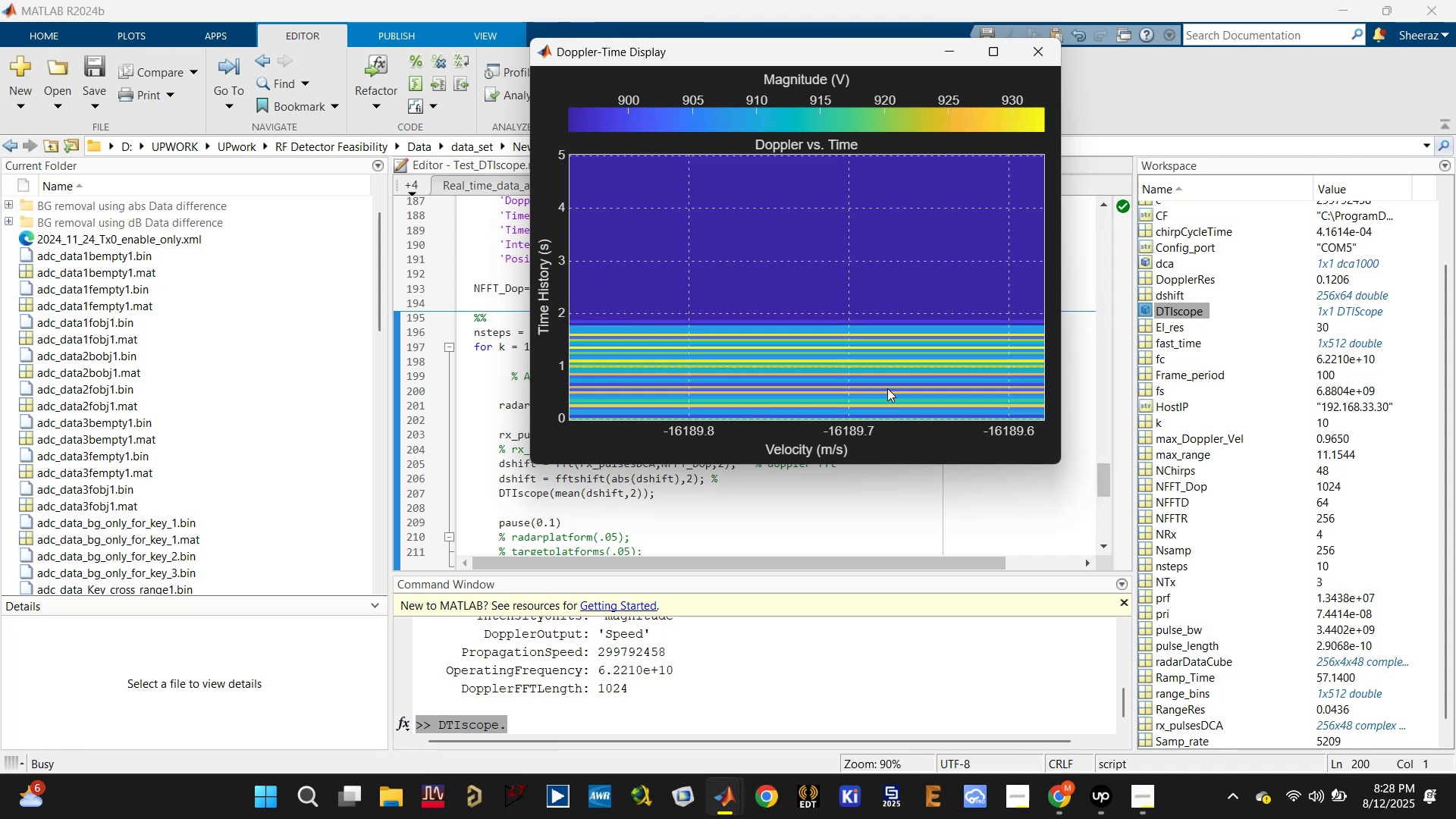 
mouse_move([1055, 43])
 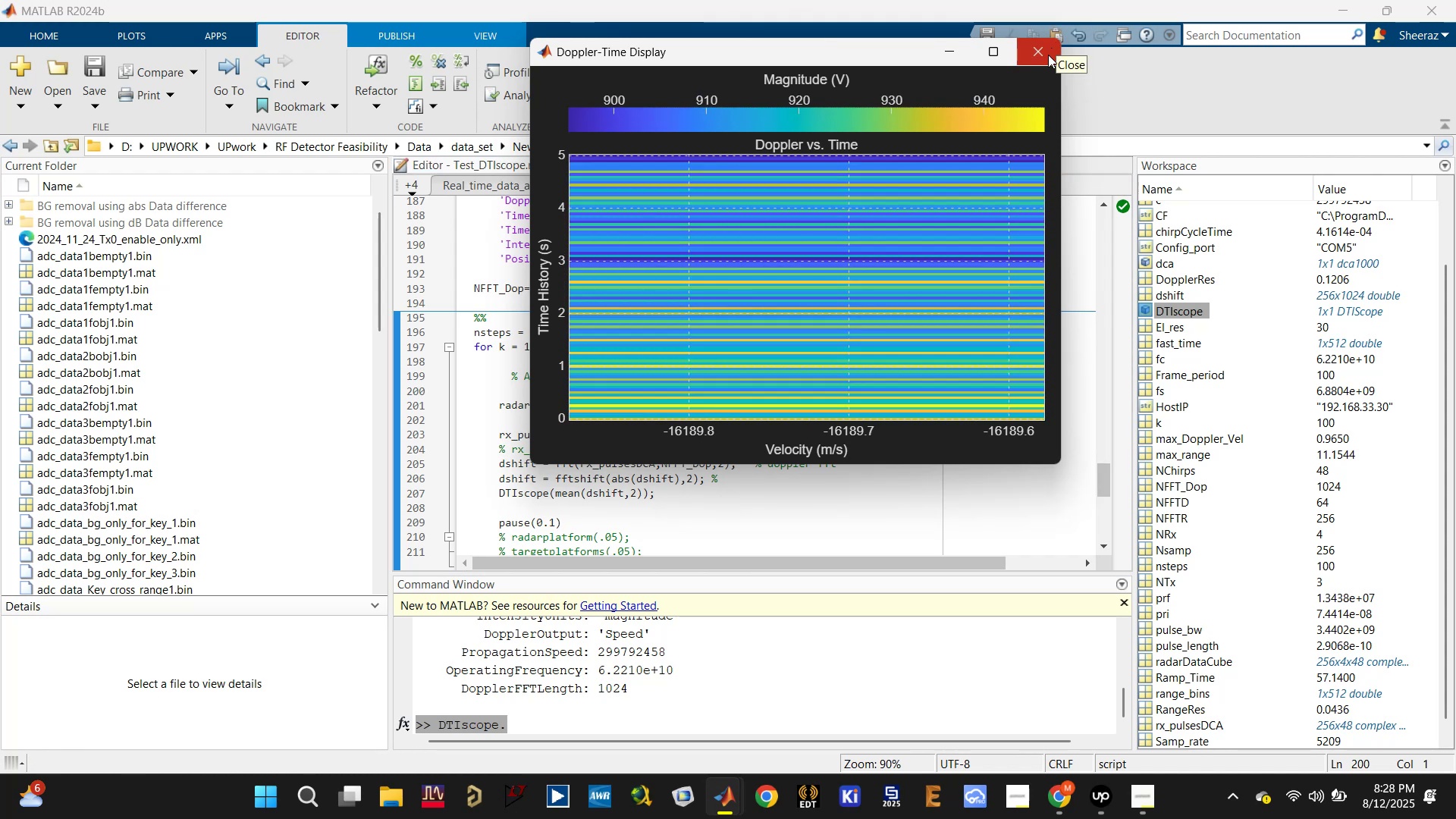 
left_click([1048, 55])
 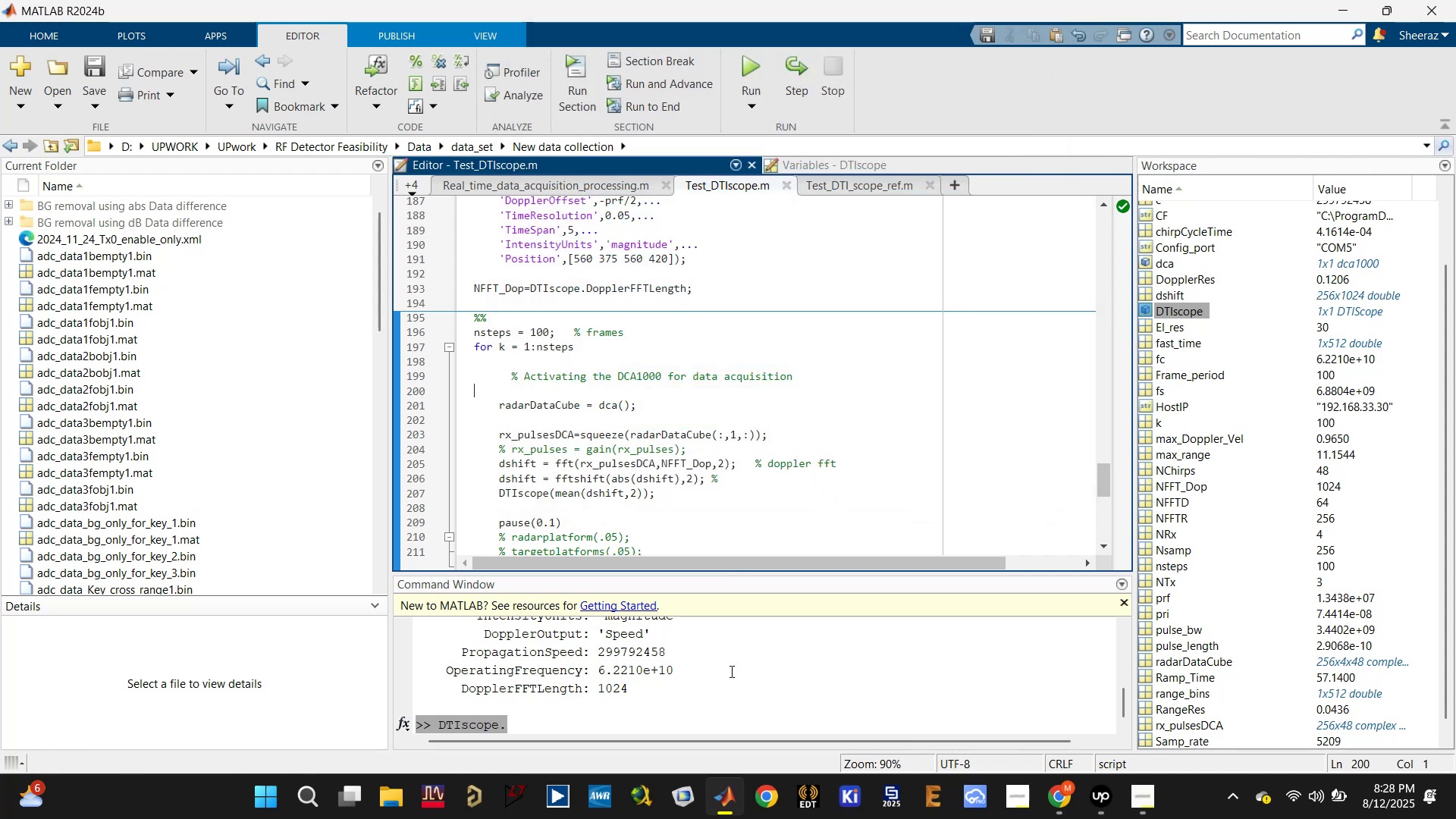 
left_click([733, 726])
 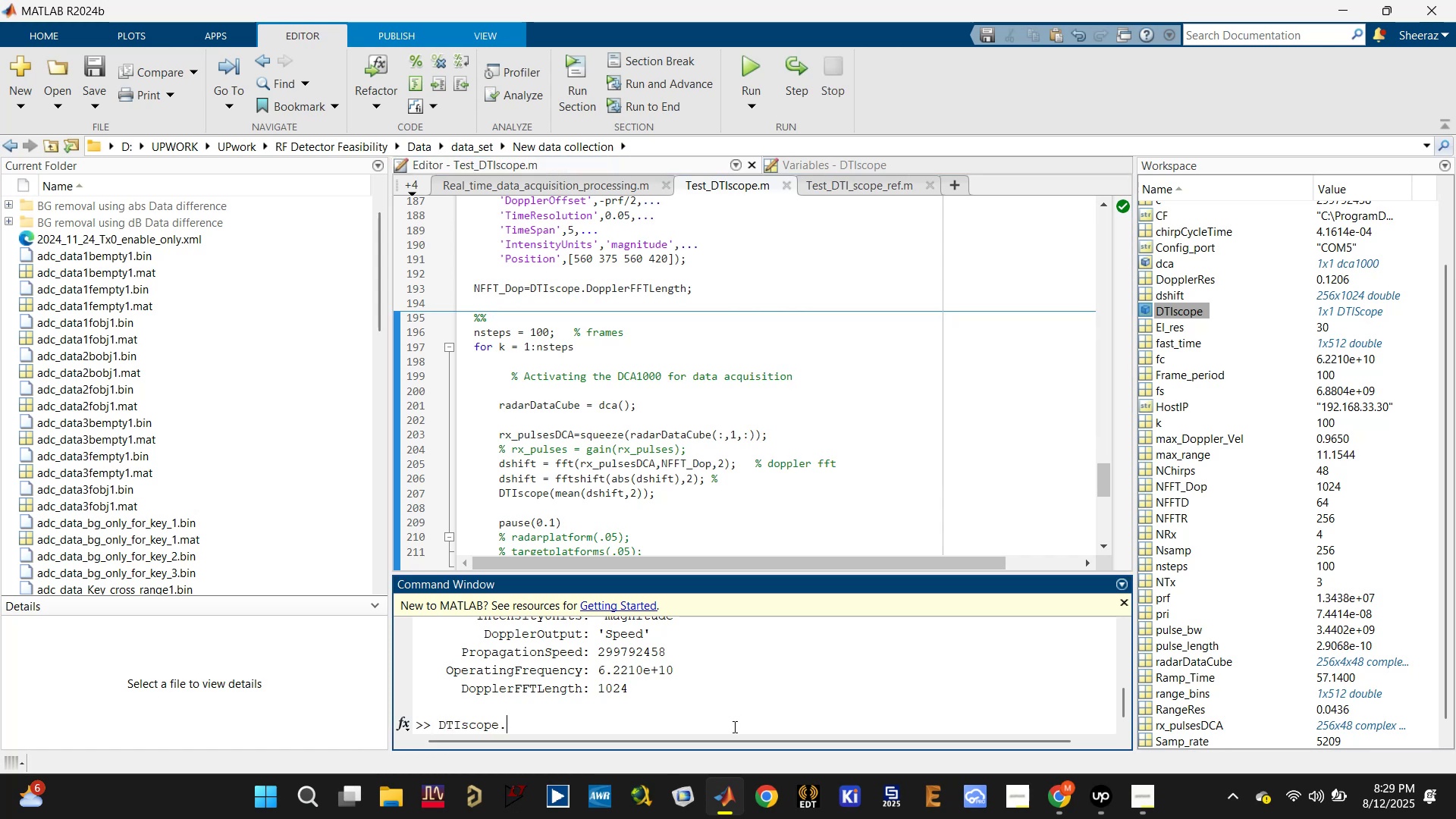 
scroll: coordinate [731, 726], scroll_direction: down, amount: 4.0
 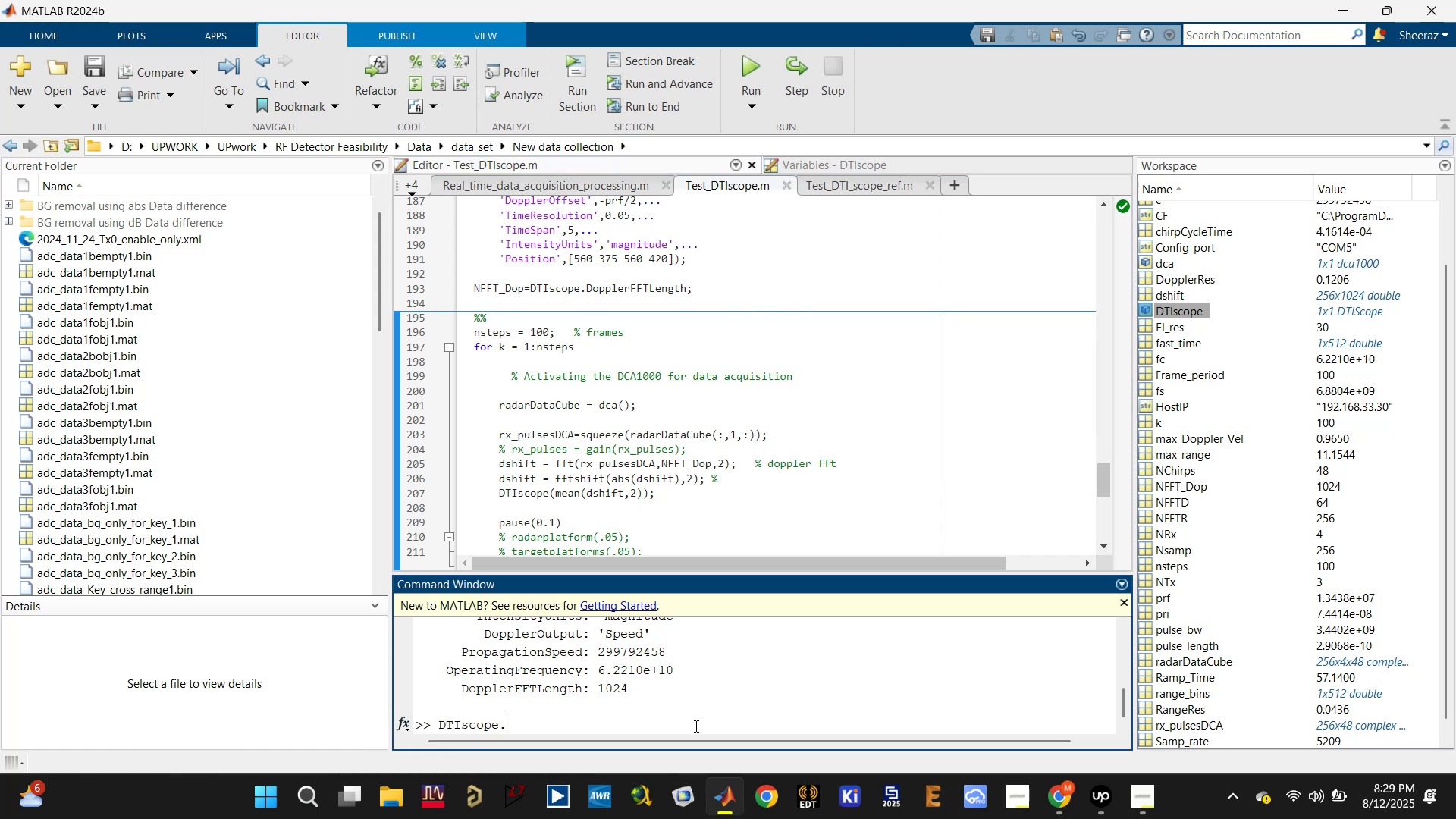 
double_click([685, 728])
 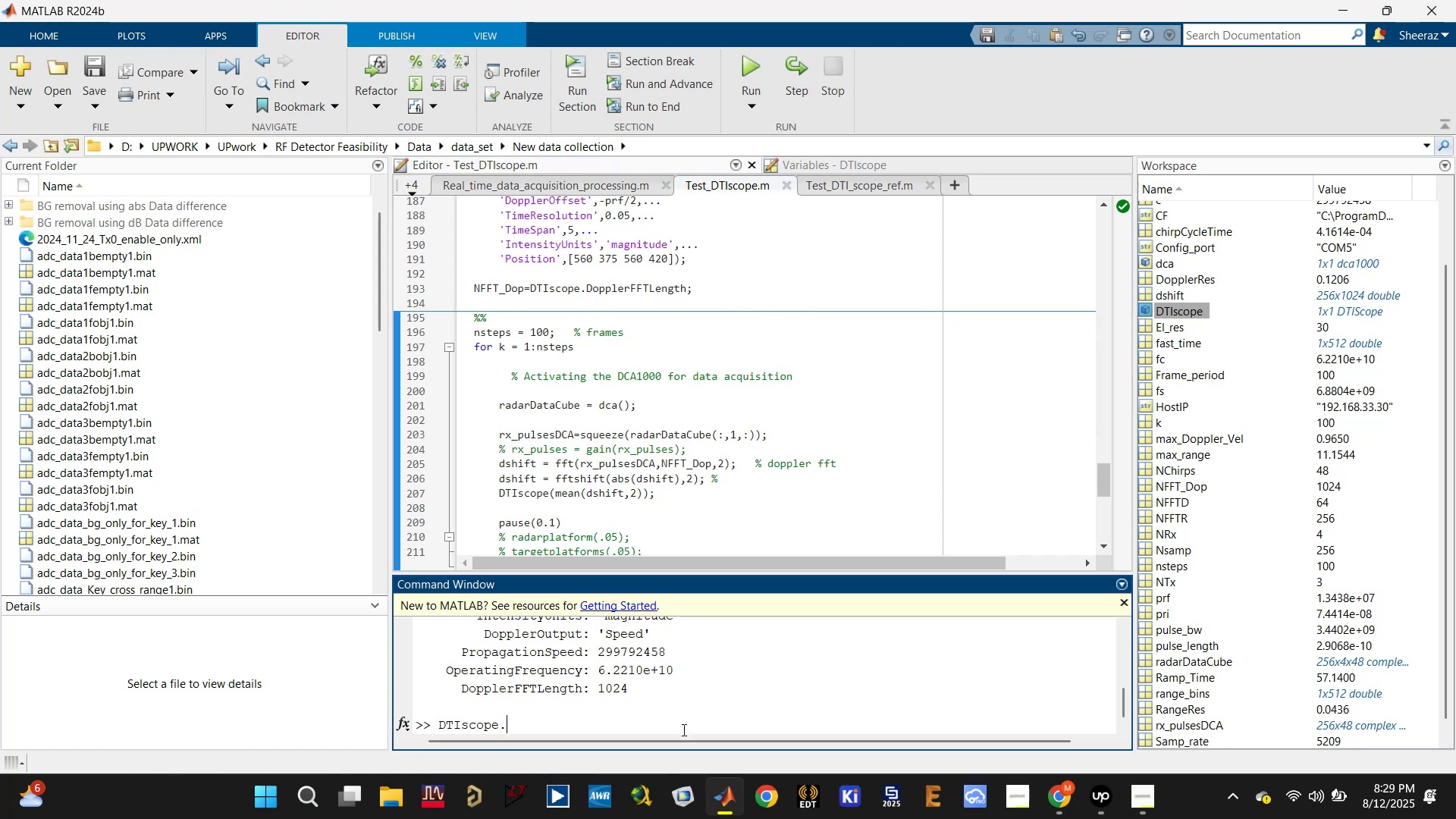 
scroll: coordinate [699, 450], scroll_direction: down, amount: 2.0
 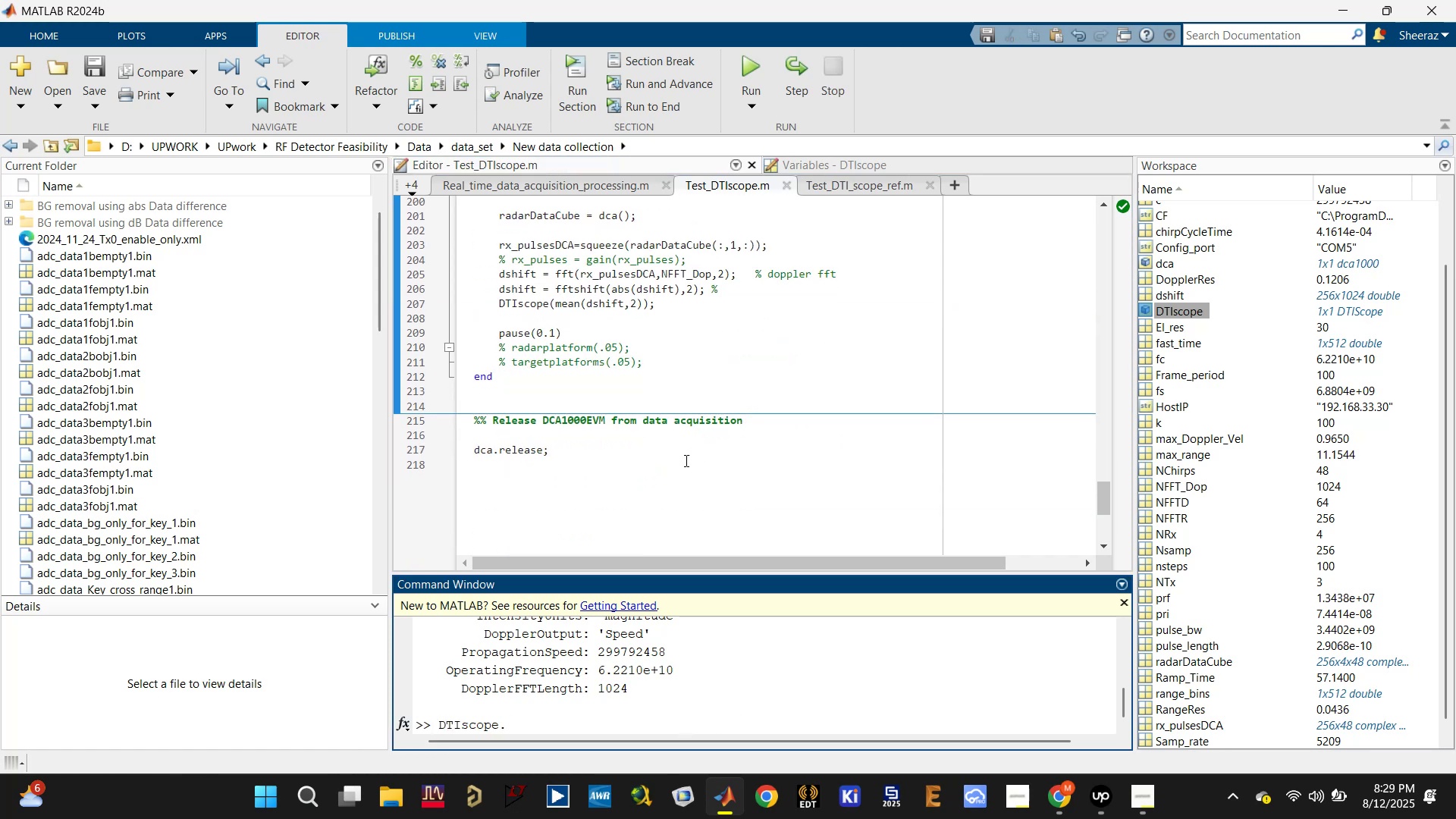 
left_click([685, 461])
 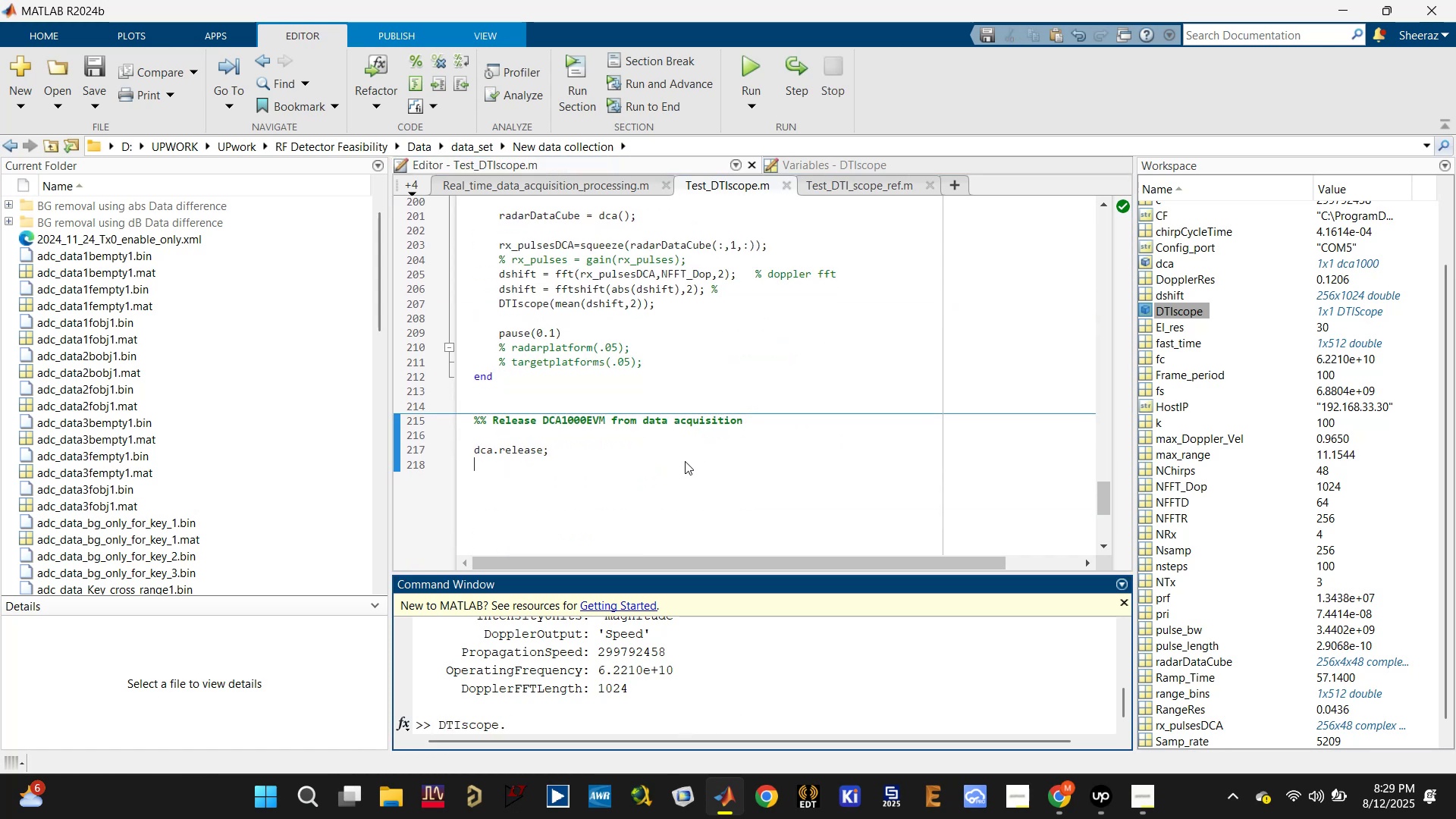 
key(Control+Enter)
 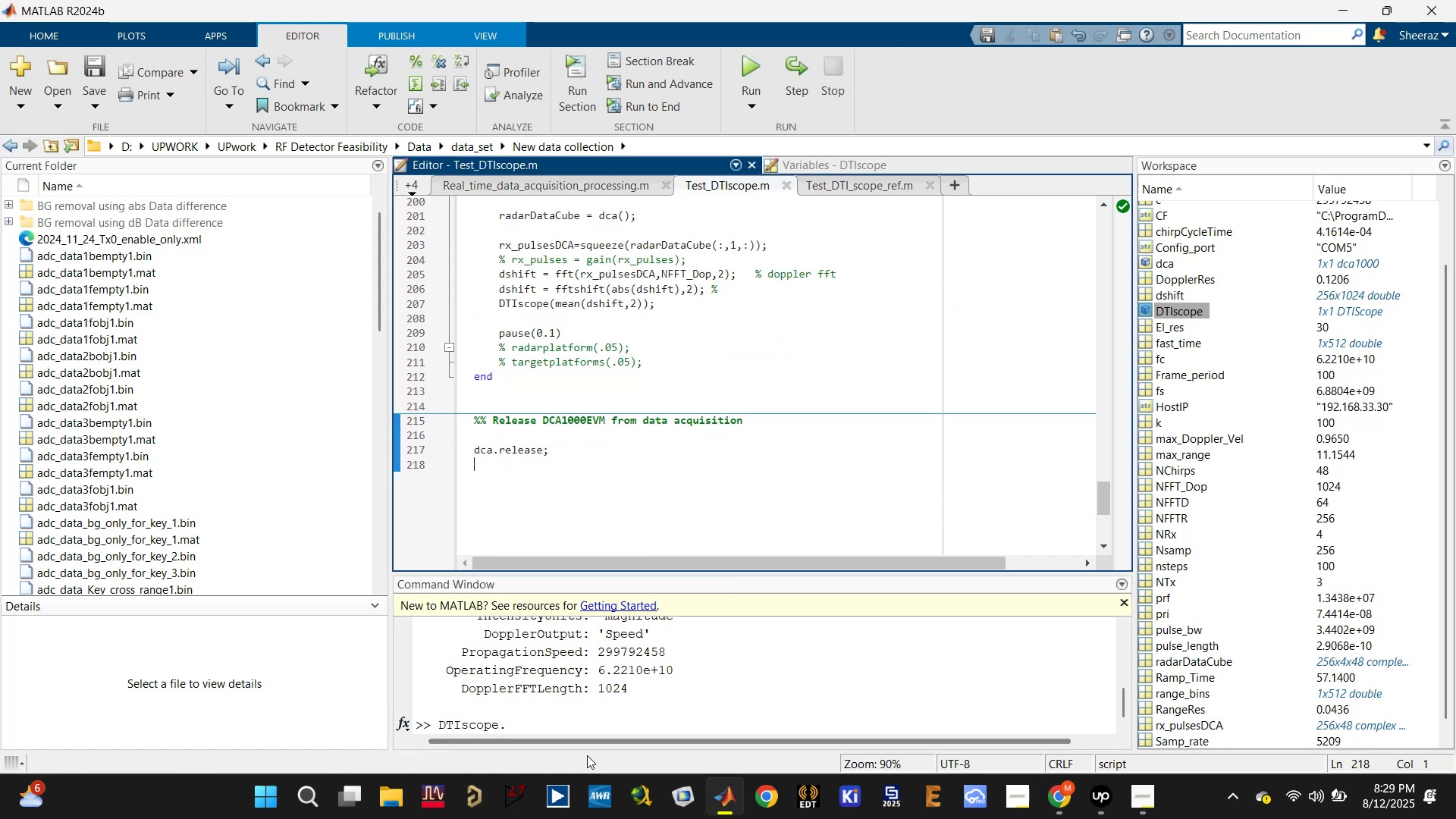 
double_click([579, 721])
 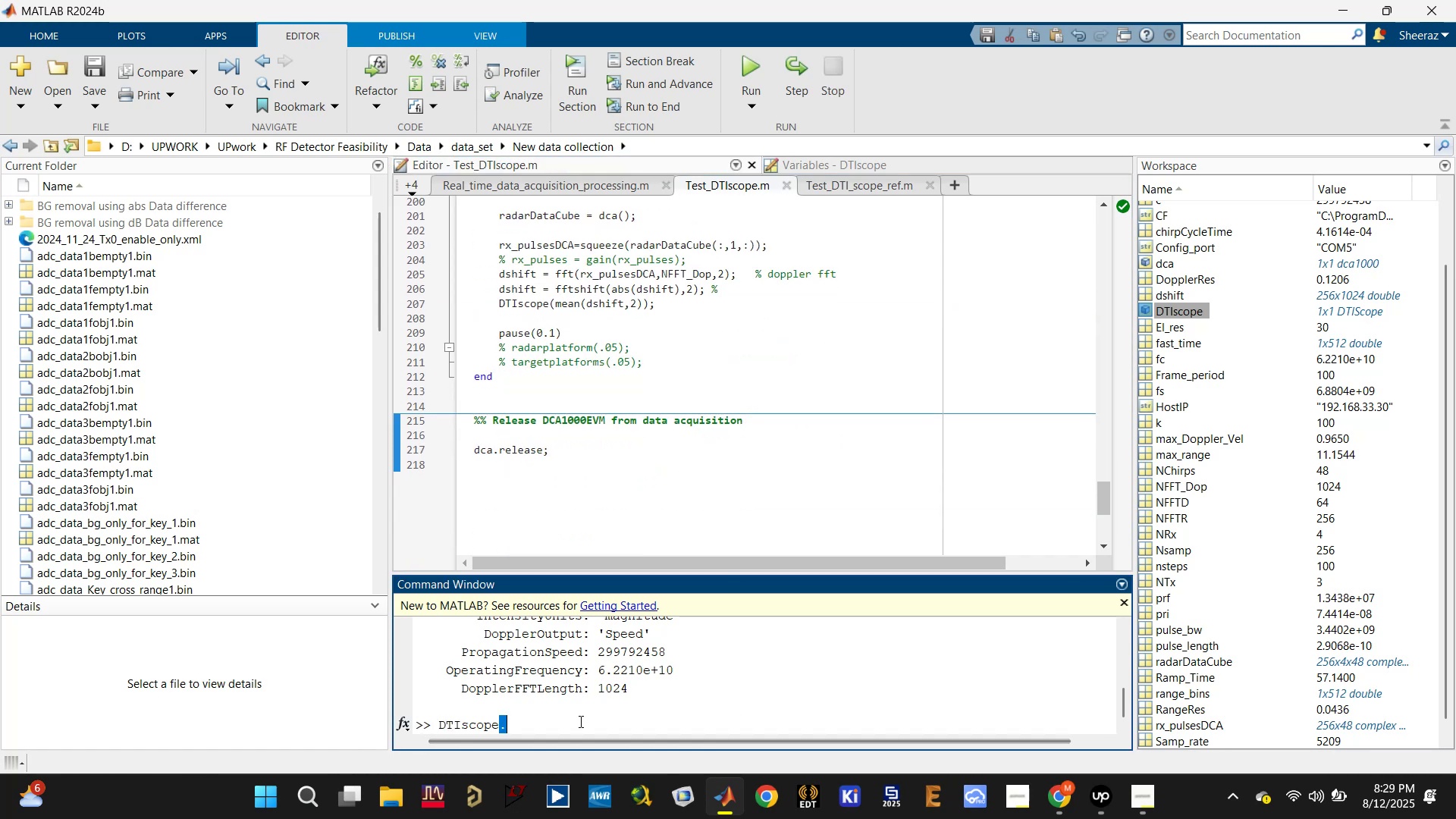 
hold_key(key=Backspace, duration=1.0)
 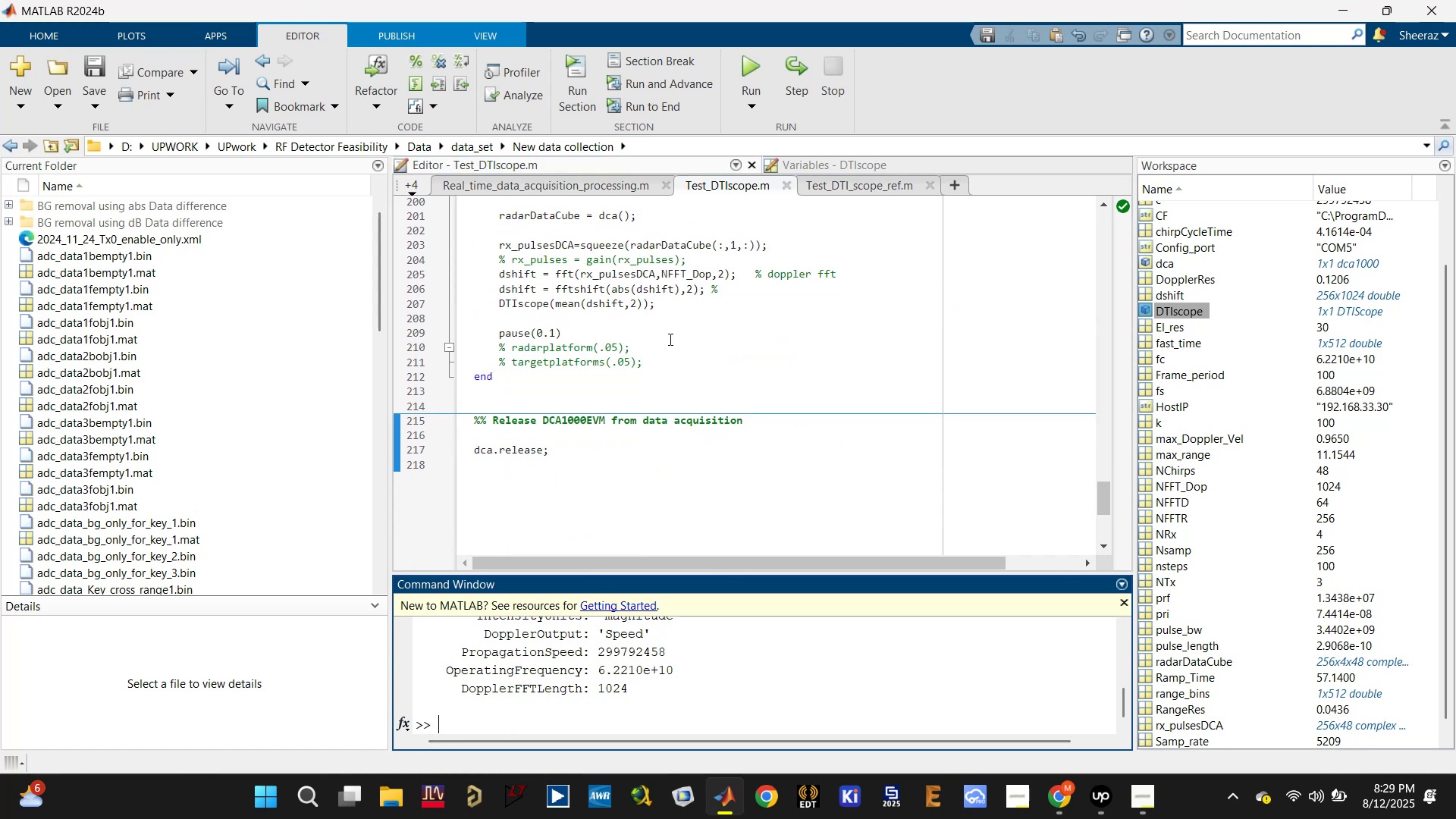 
left_click([676, 337])
 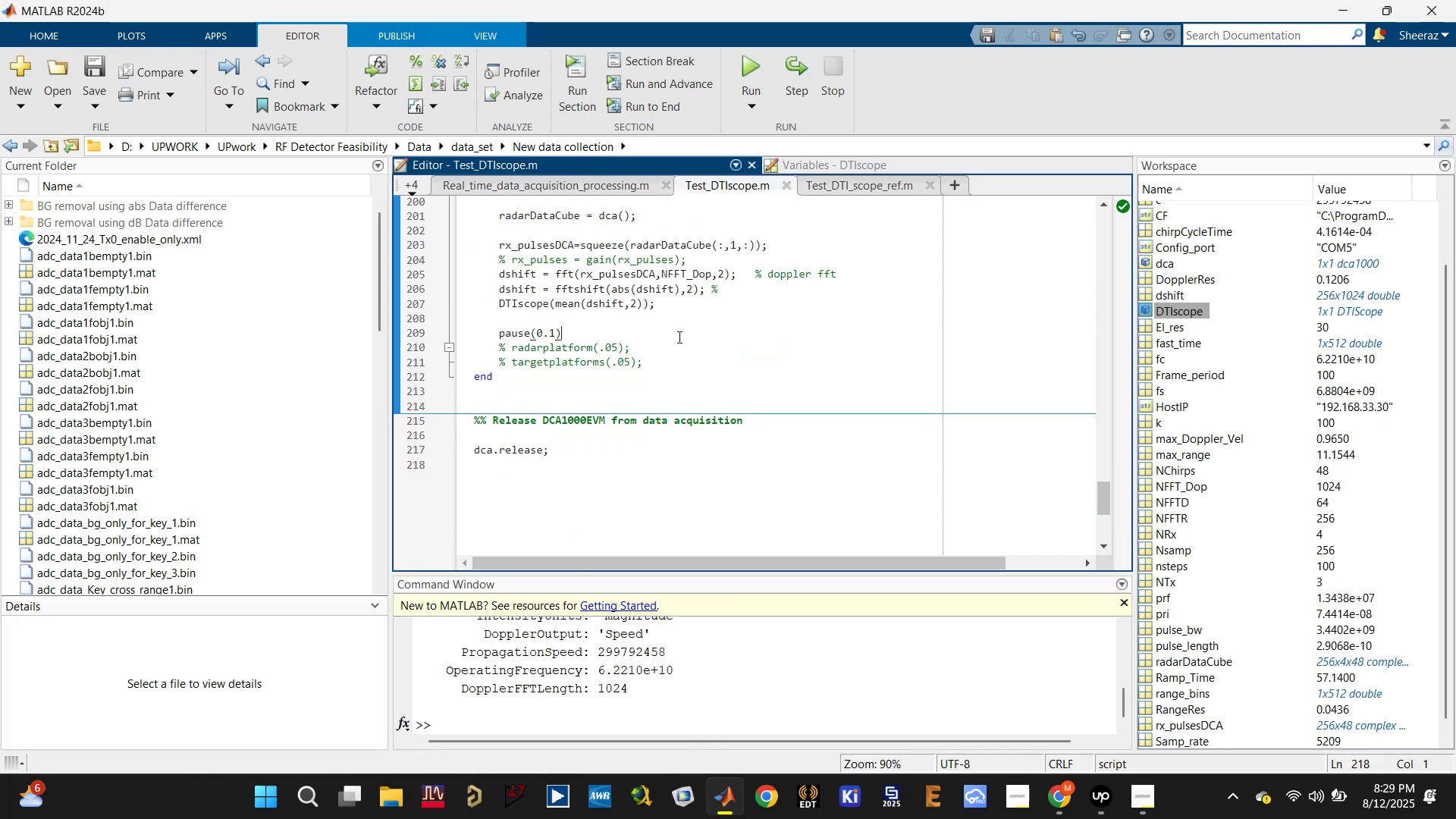 
scroll: coordinate [715, 356], scroll_direction: up, amount: 2.0
 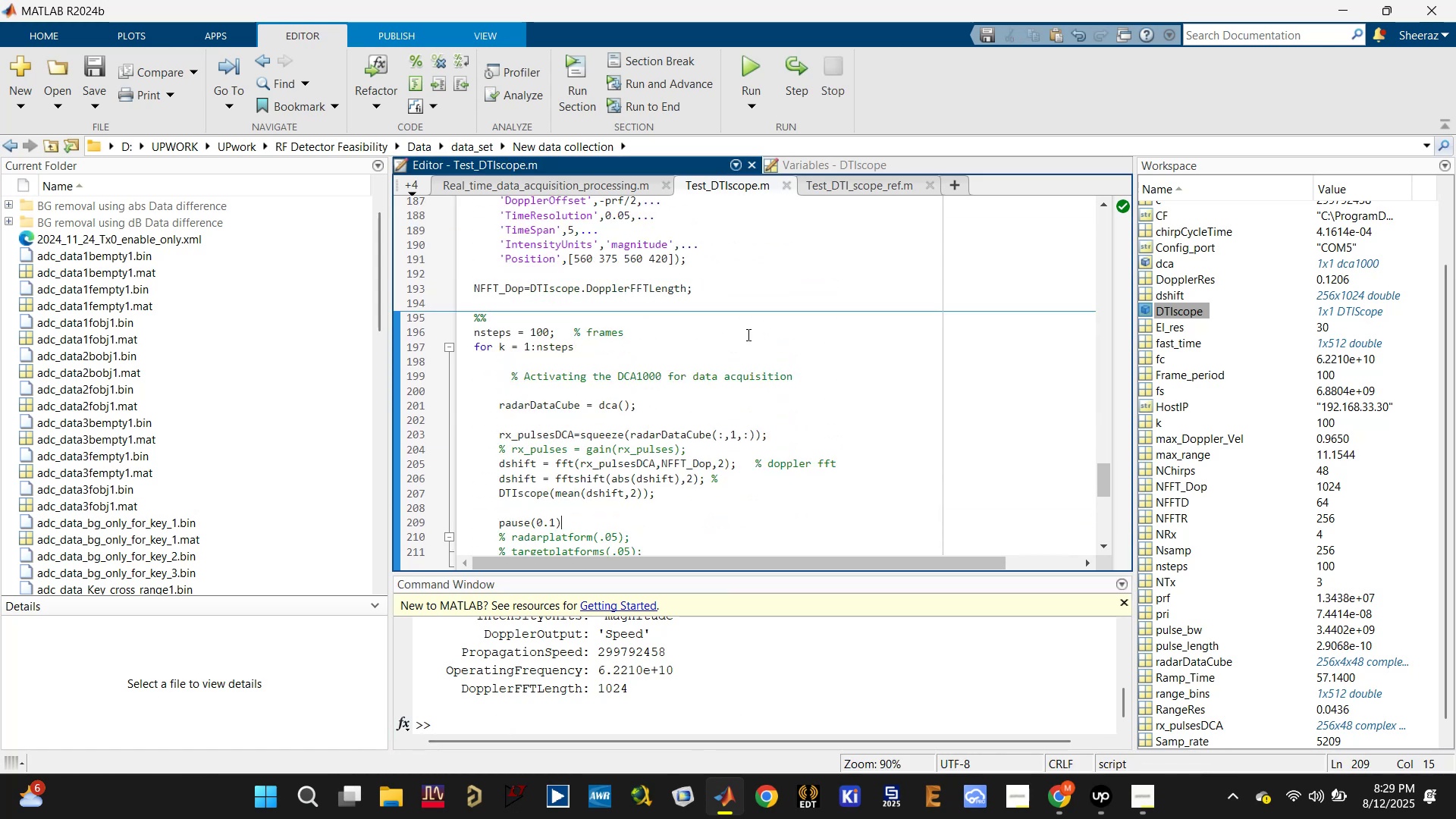 
double_click([730, 323])
 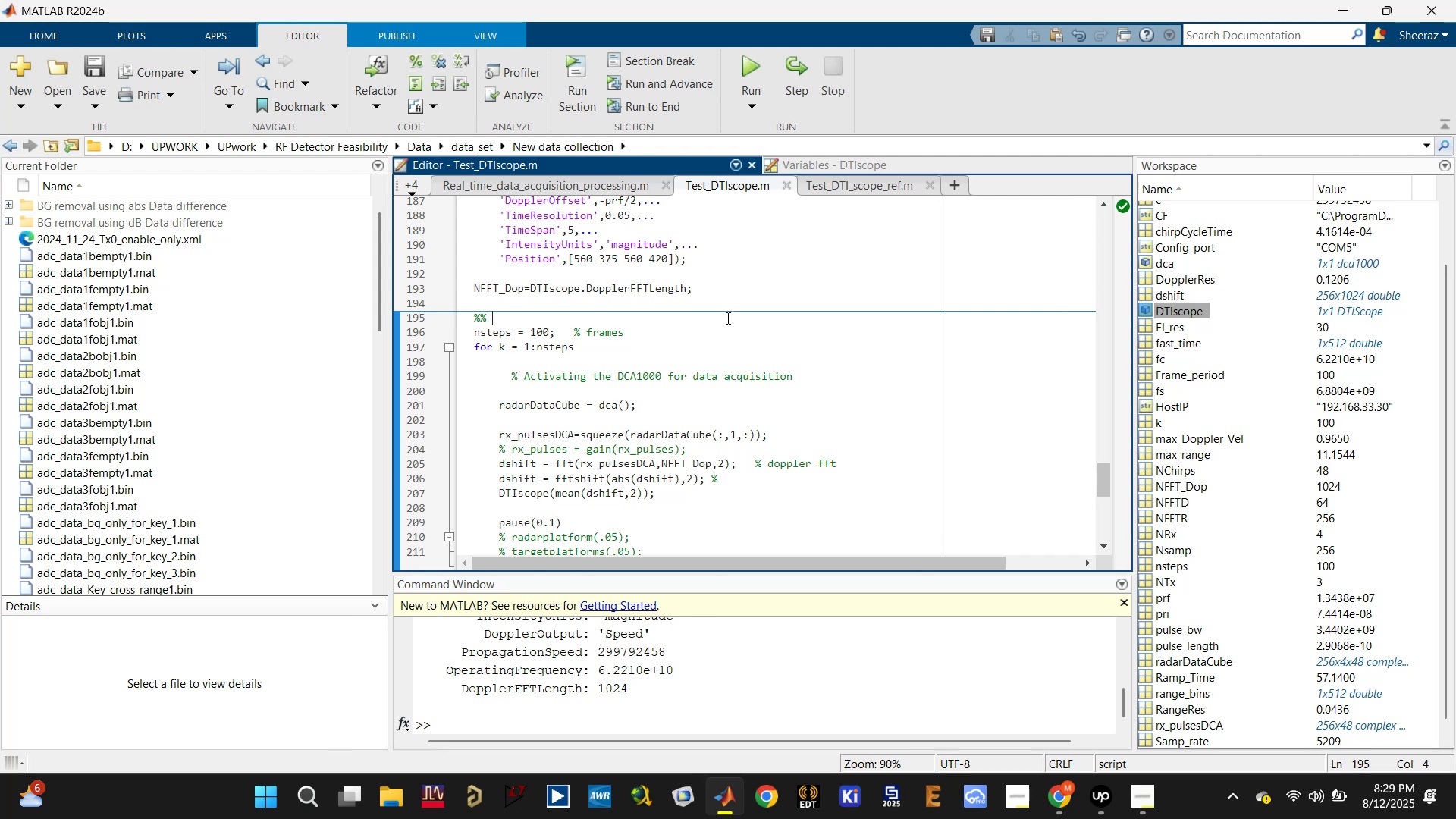 
left_click([730, 271])
 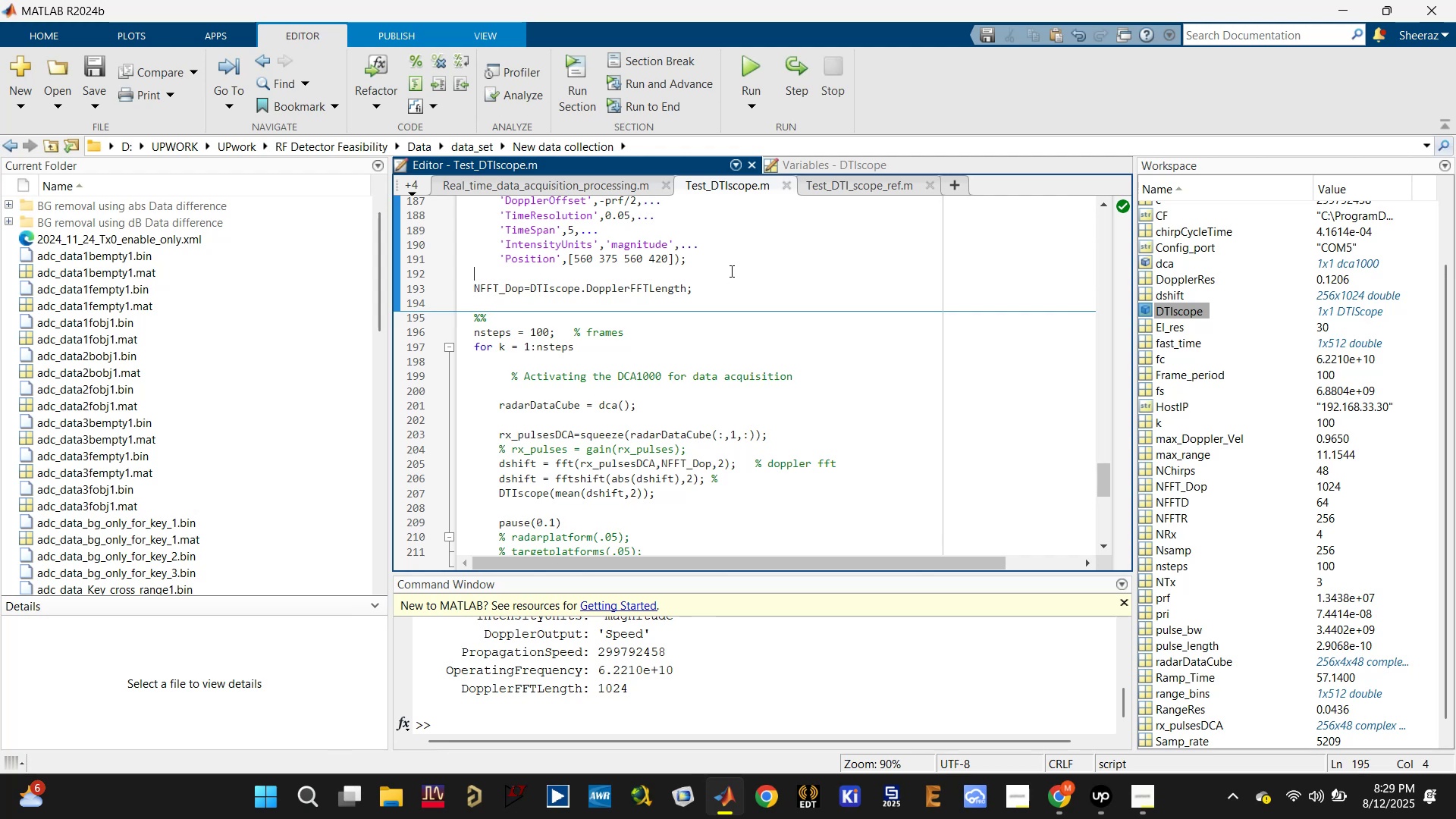 
scroll: coordinate [730, 271], scroll_direction: up, amount: 1.0
 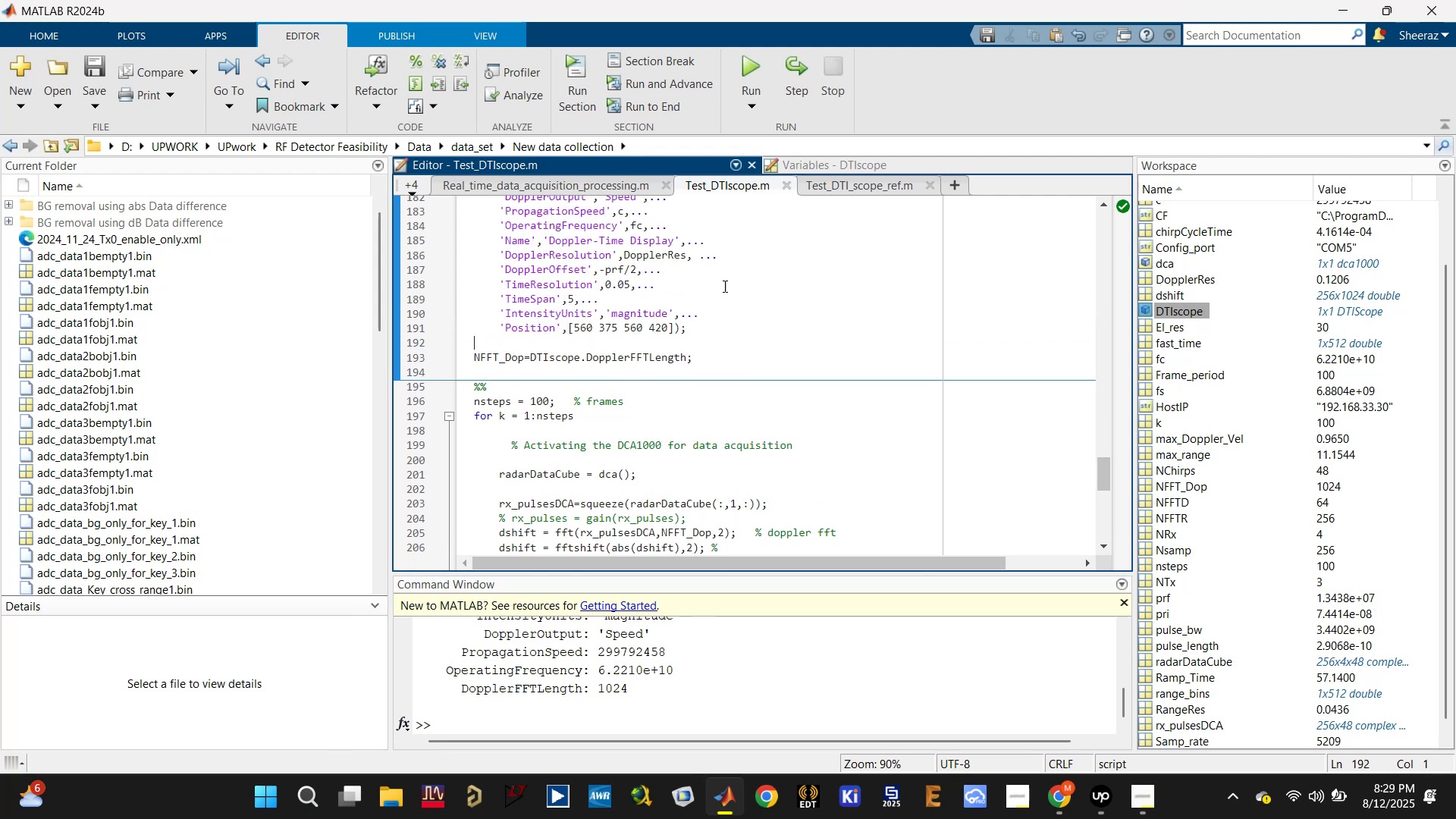 
key(Control+S)
 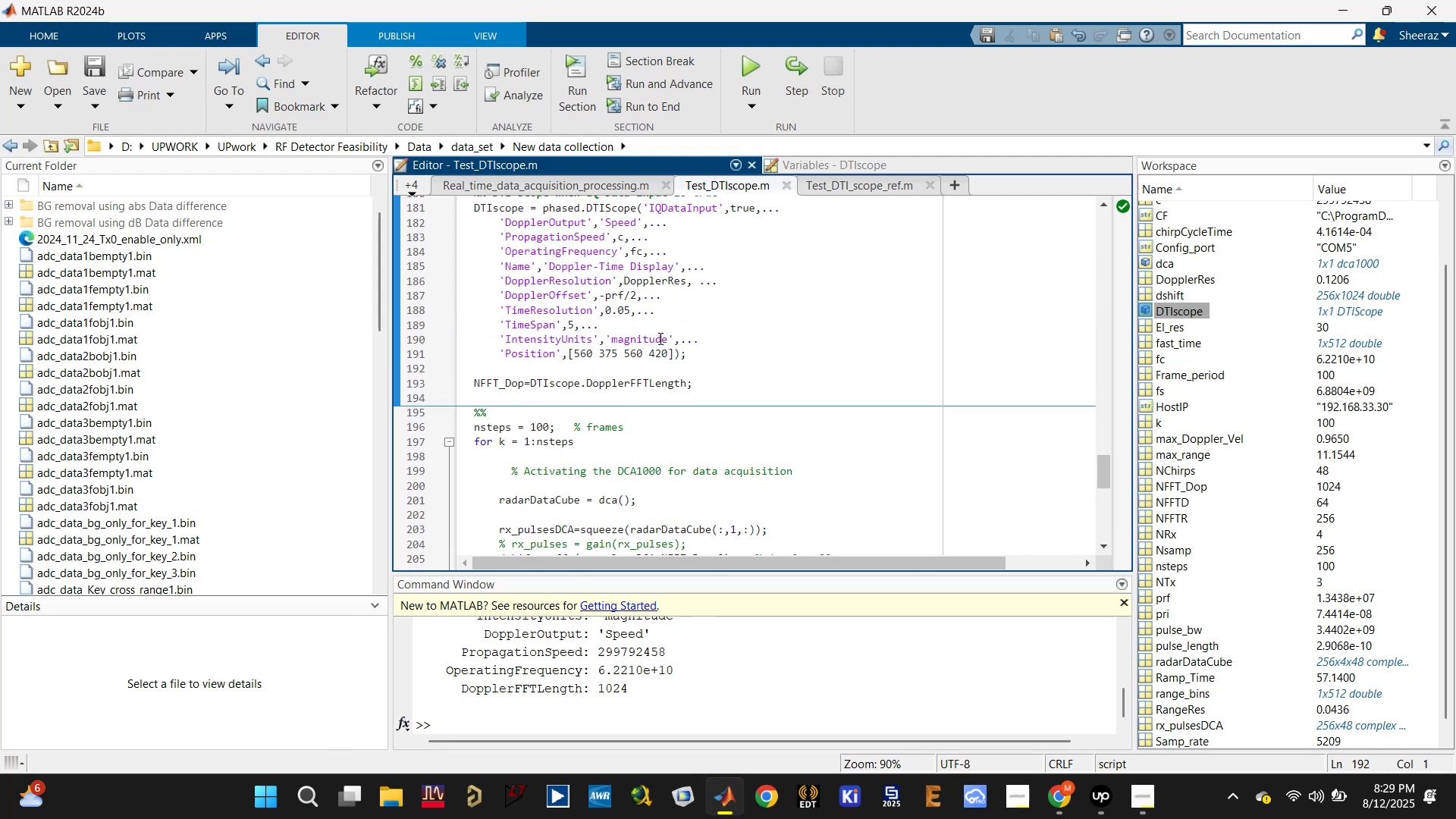 
scroll: coordinate [660, 334], scroll_direction: up, amount: 1.0
 